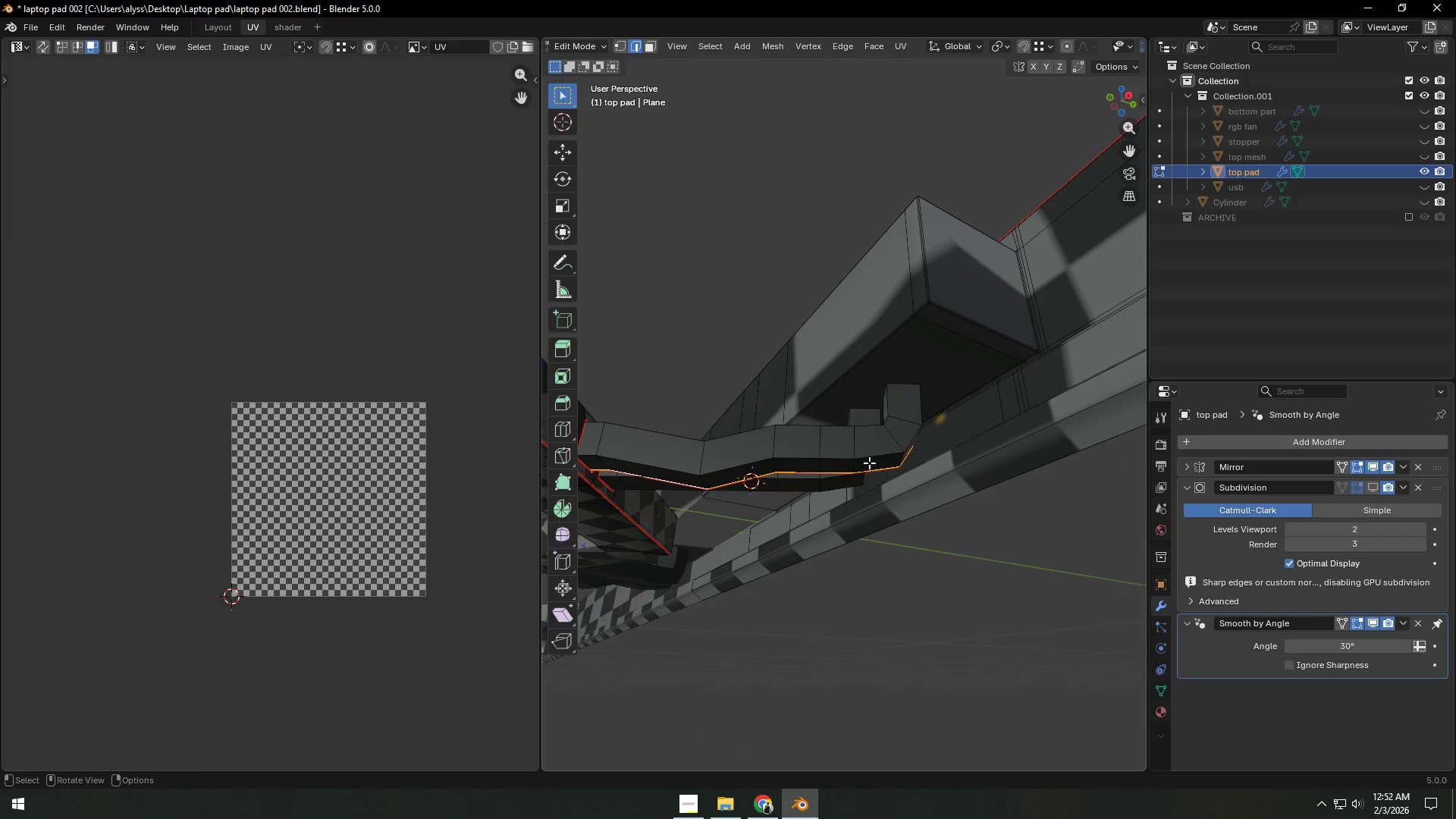 
left_click([866, 460])
 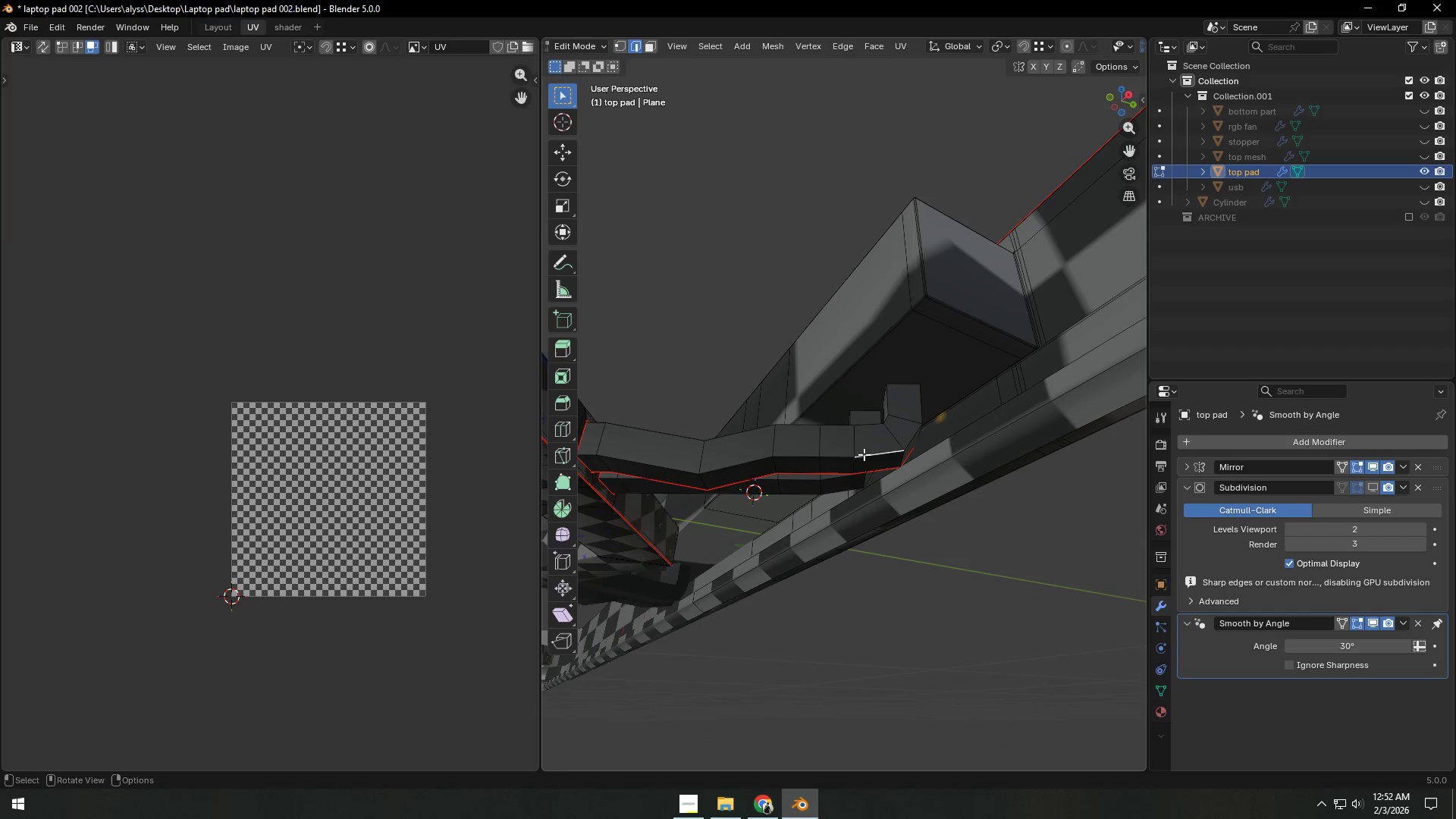 
hold_key(key=AltLeft, duration=0.61)
left_click([808, 490])
 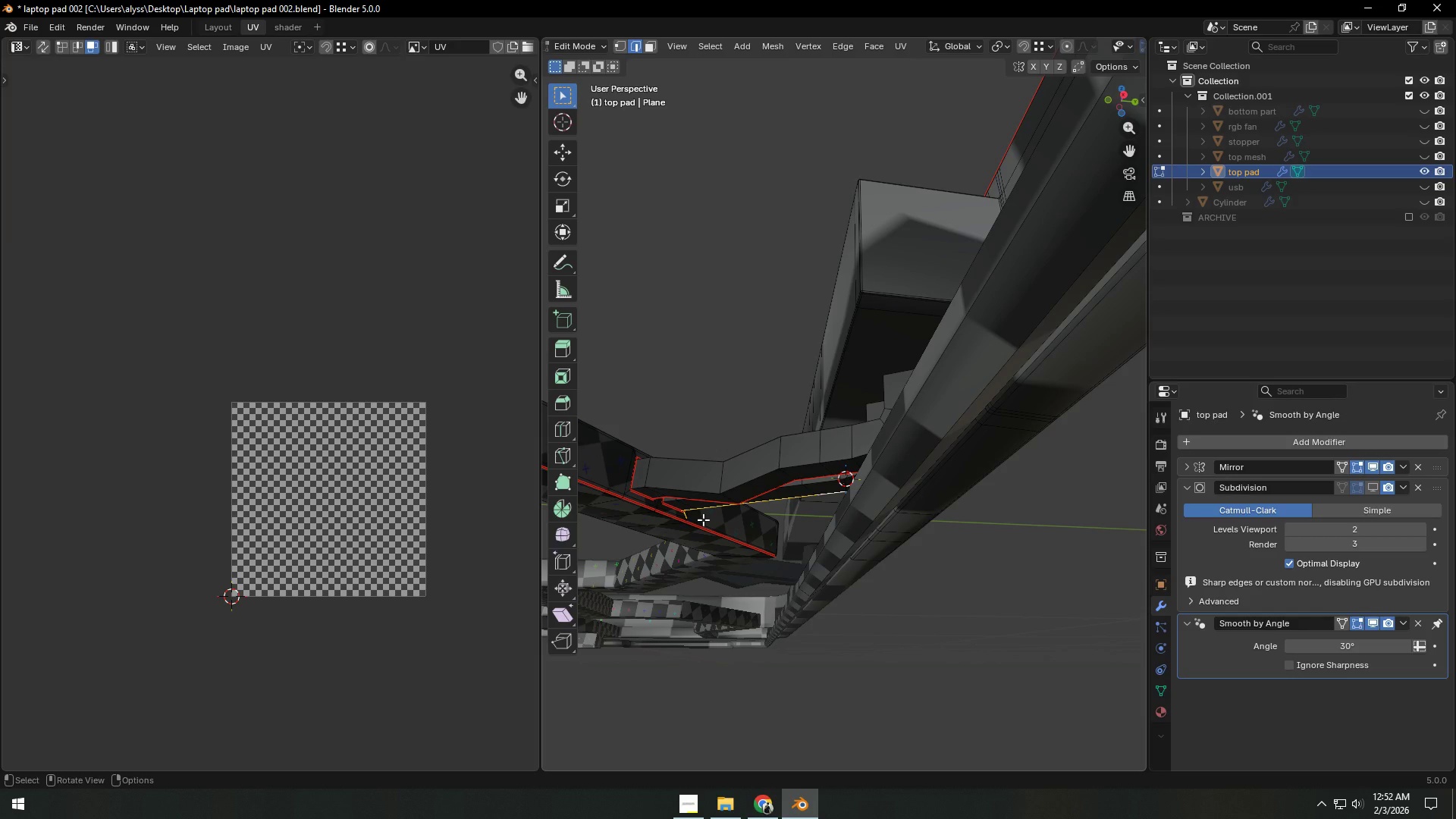 
key(Control+E)
 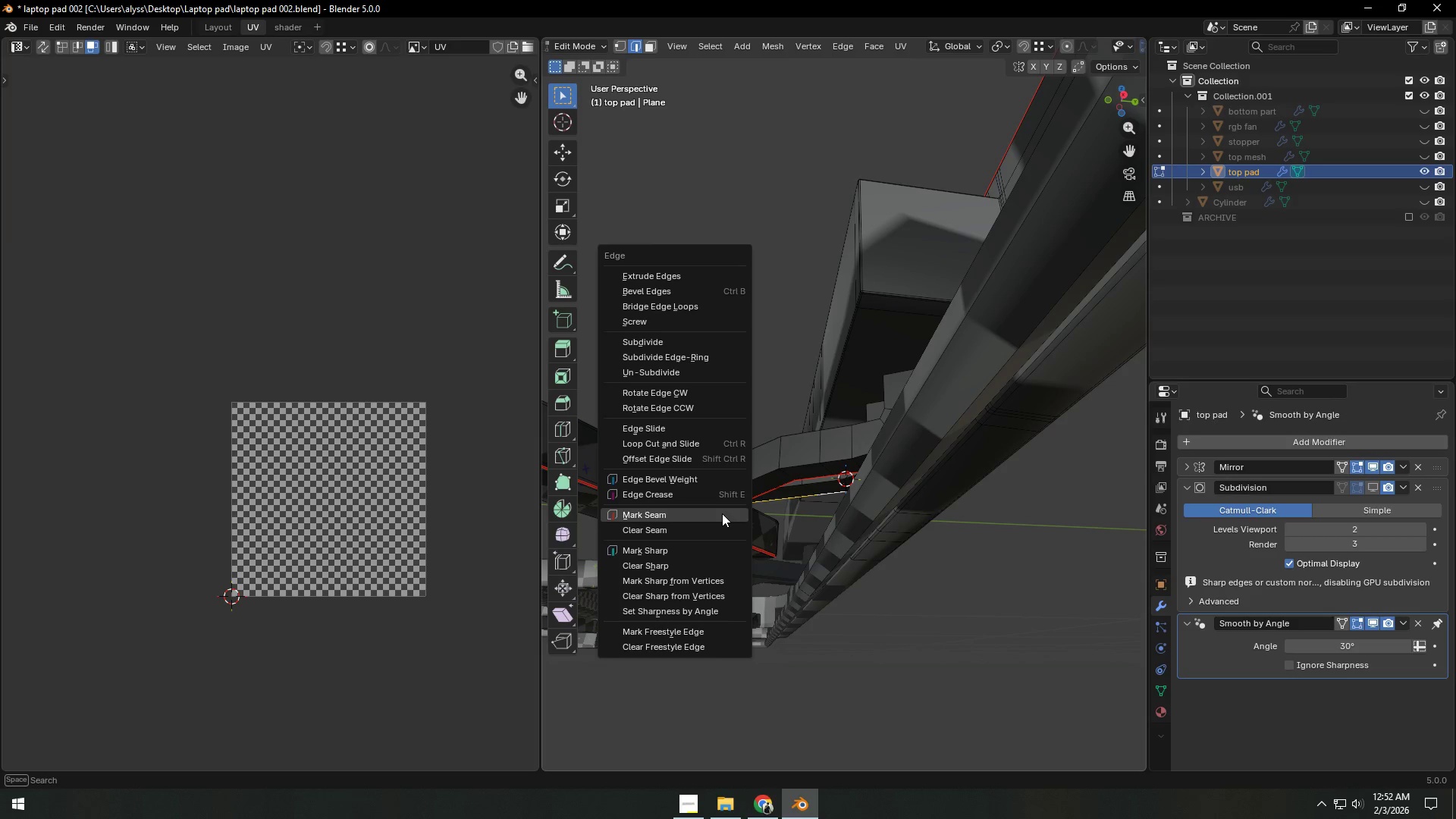 
left_click([722, 513])
 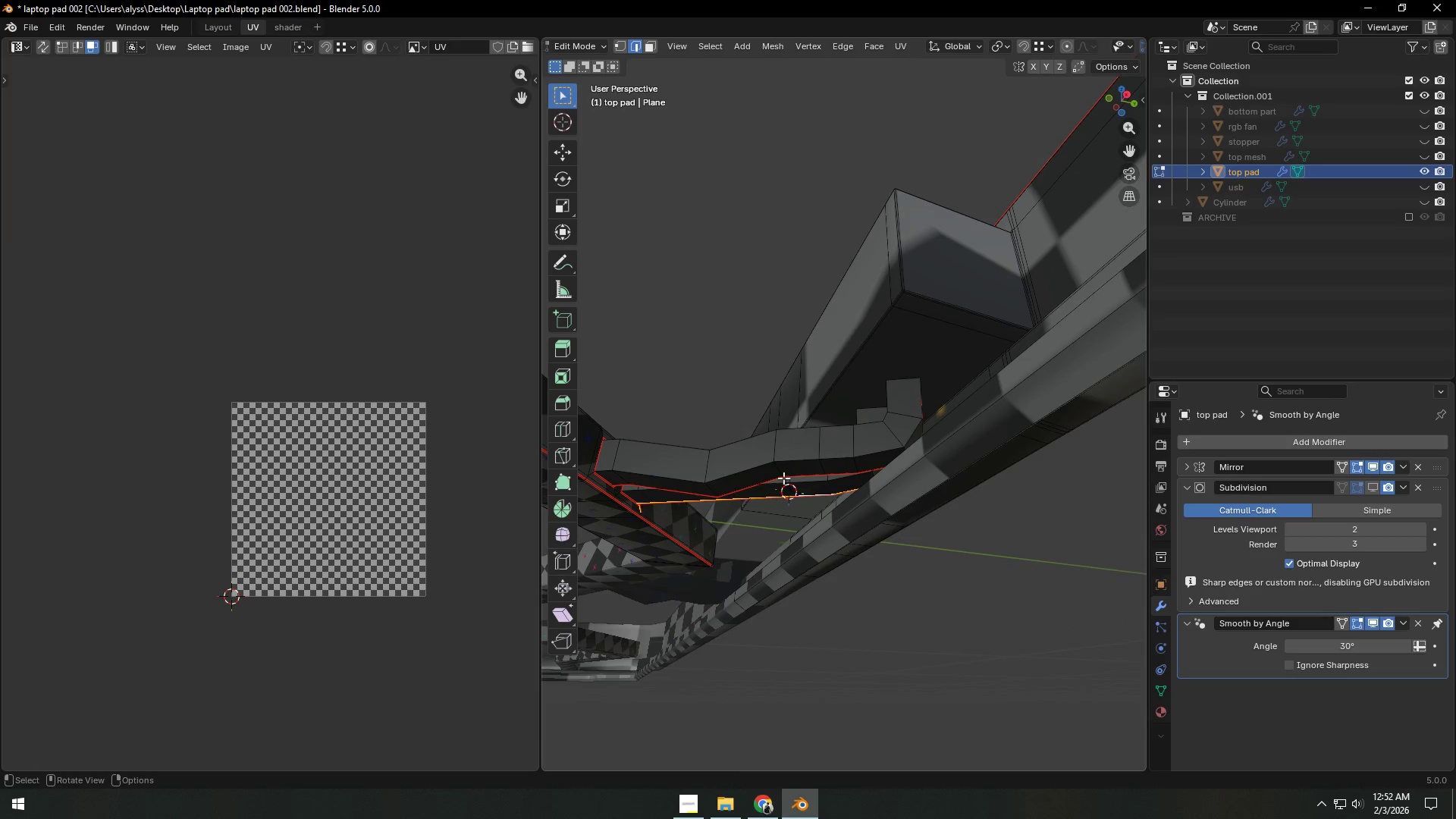 
left_click([790, 459])
 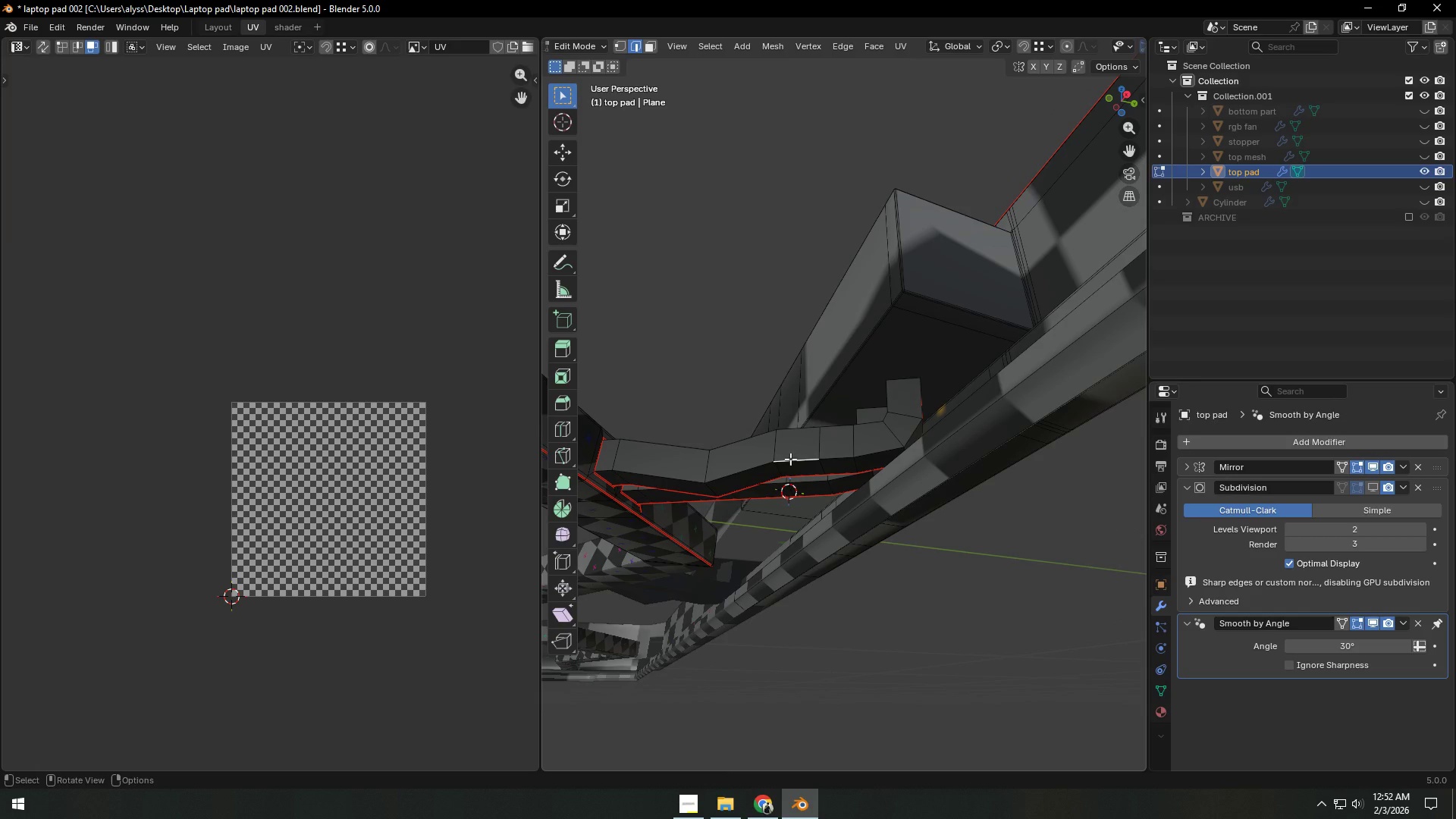 
key(L)
 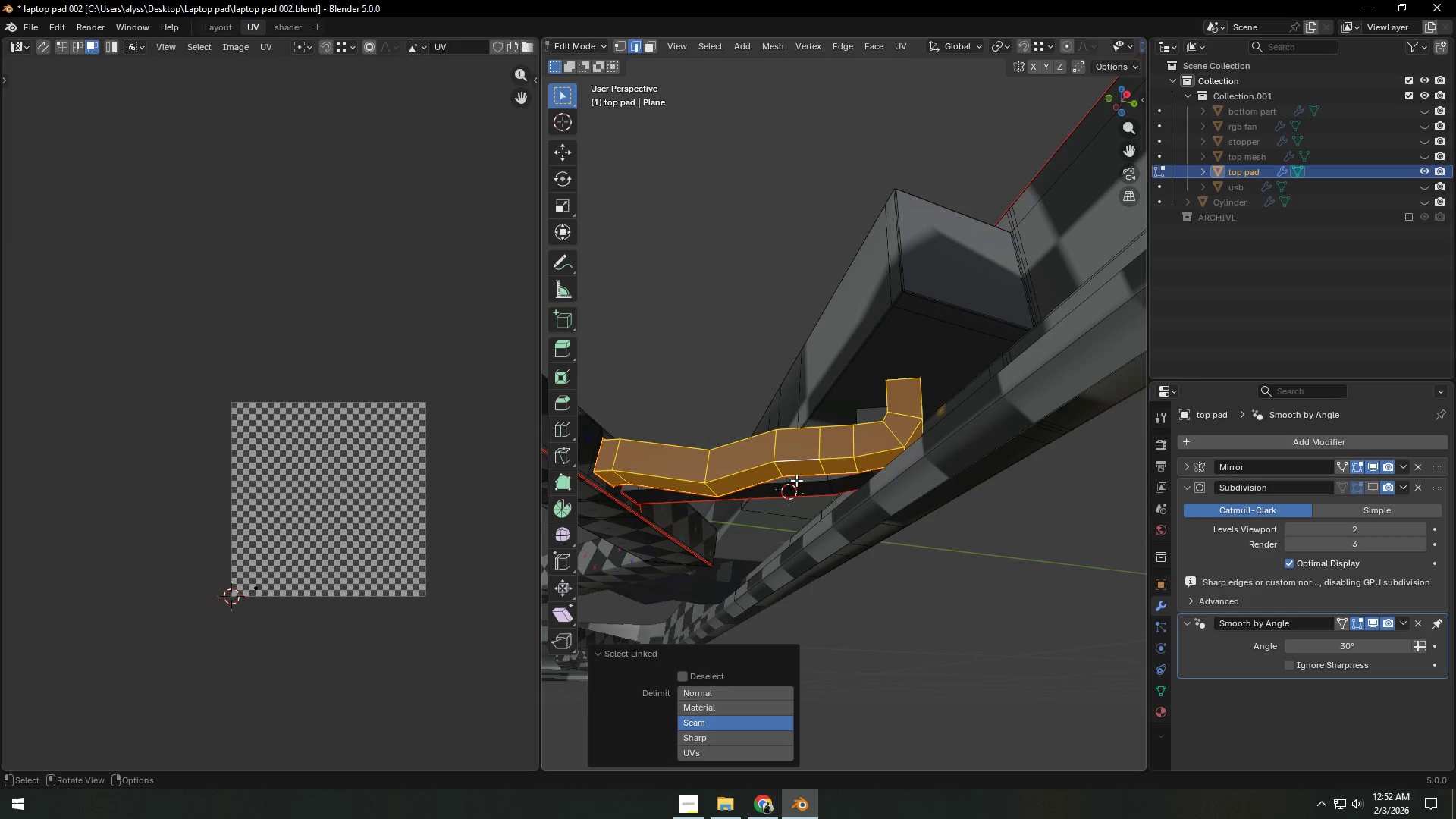 
type(LU)
 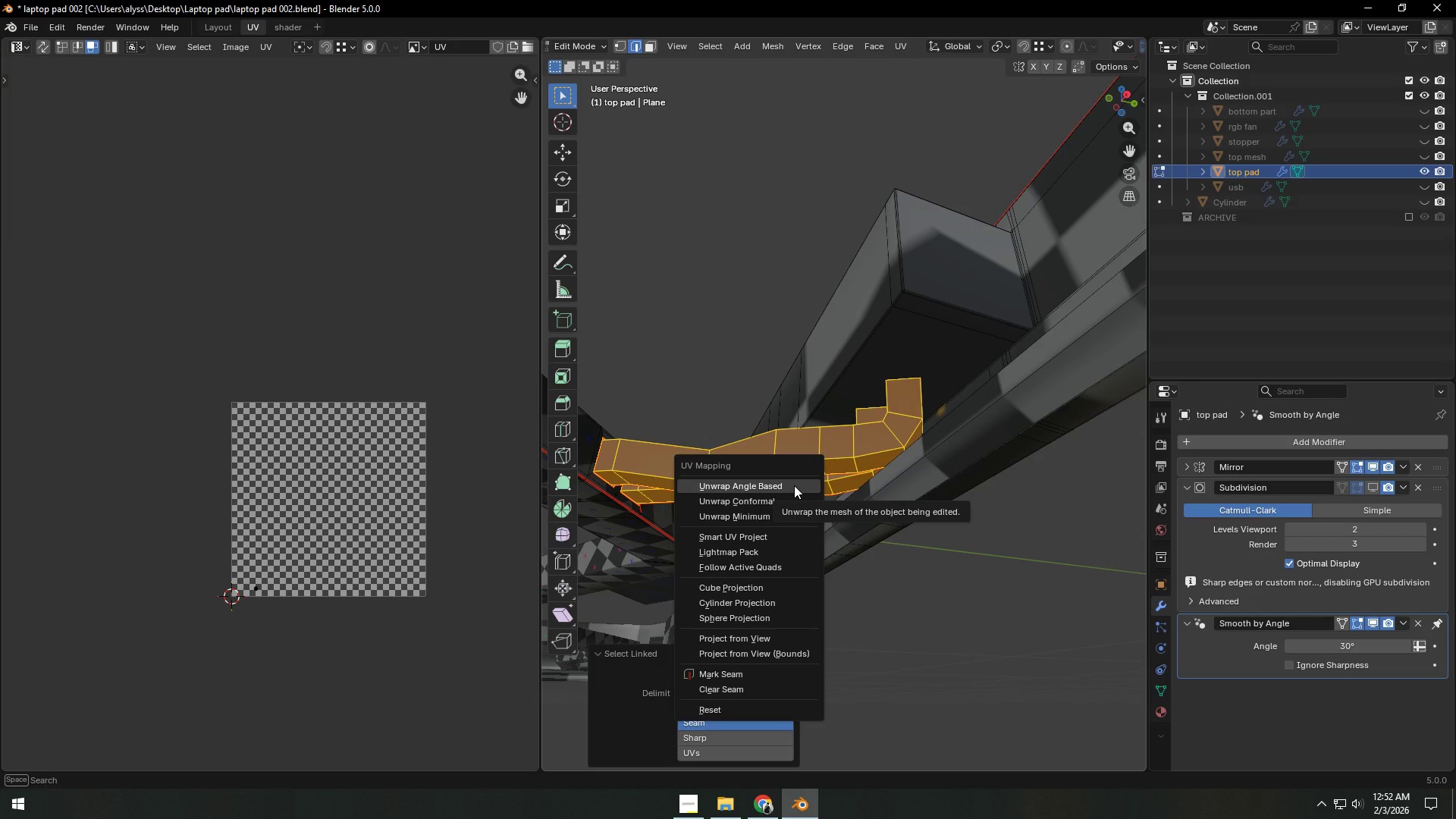 
left_click([794, 485])
 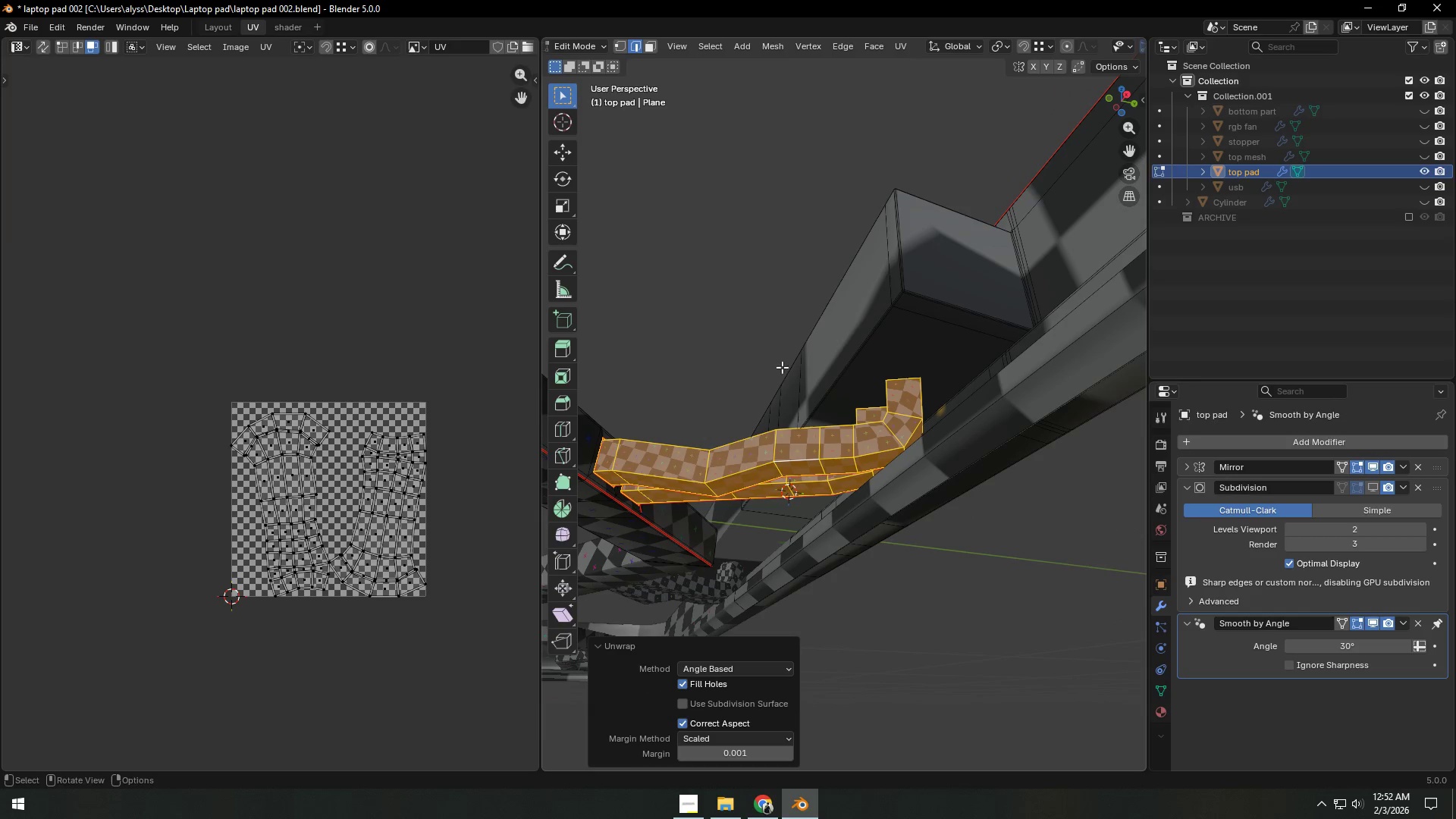 
left_click([755, 315])
 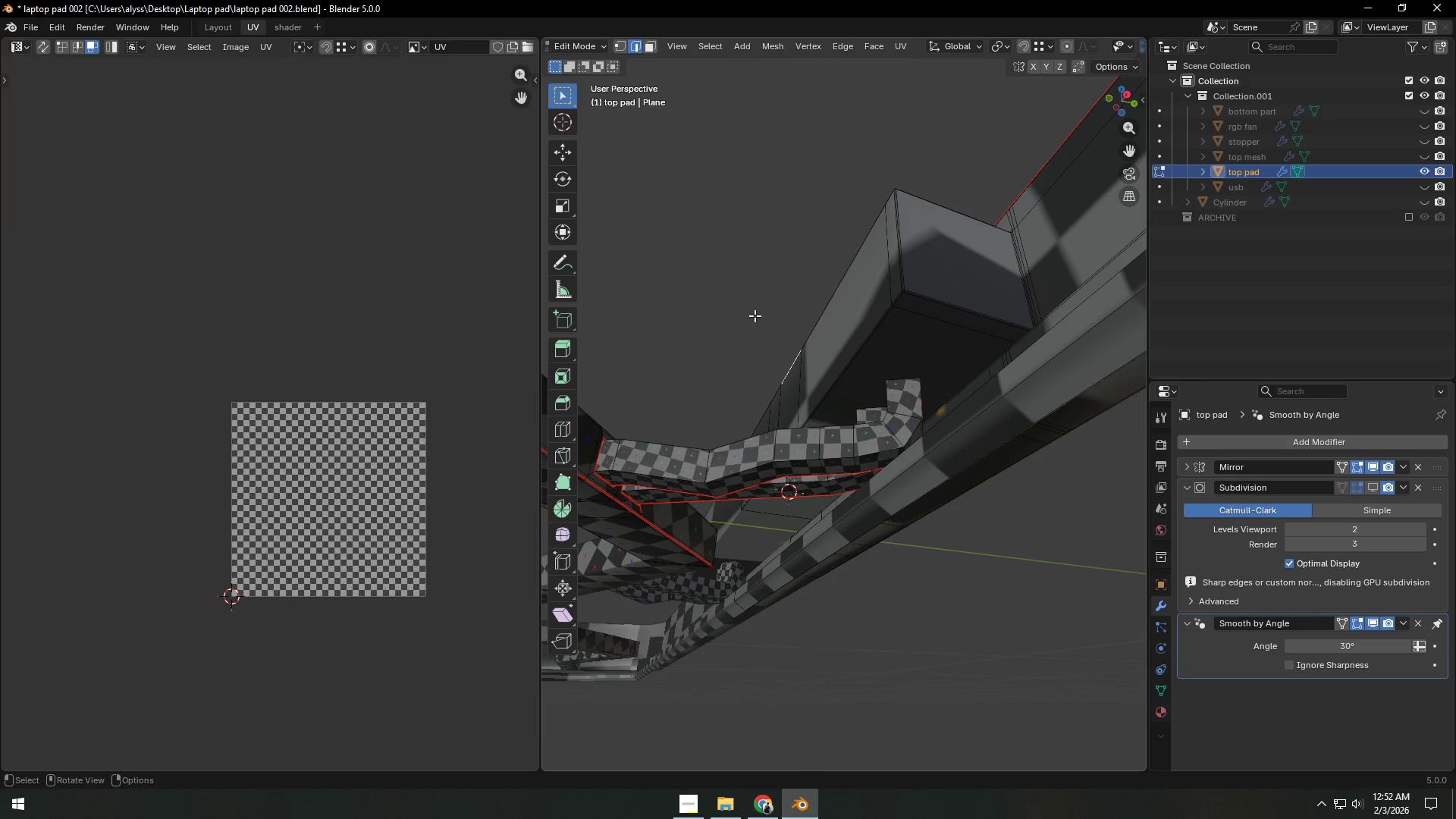 
key(Tab)
 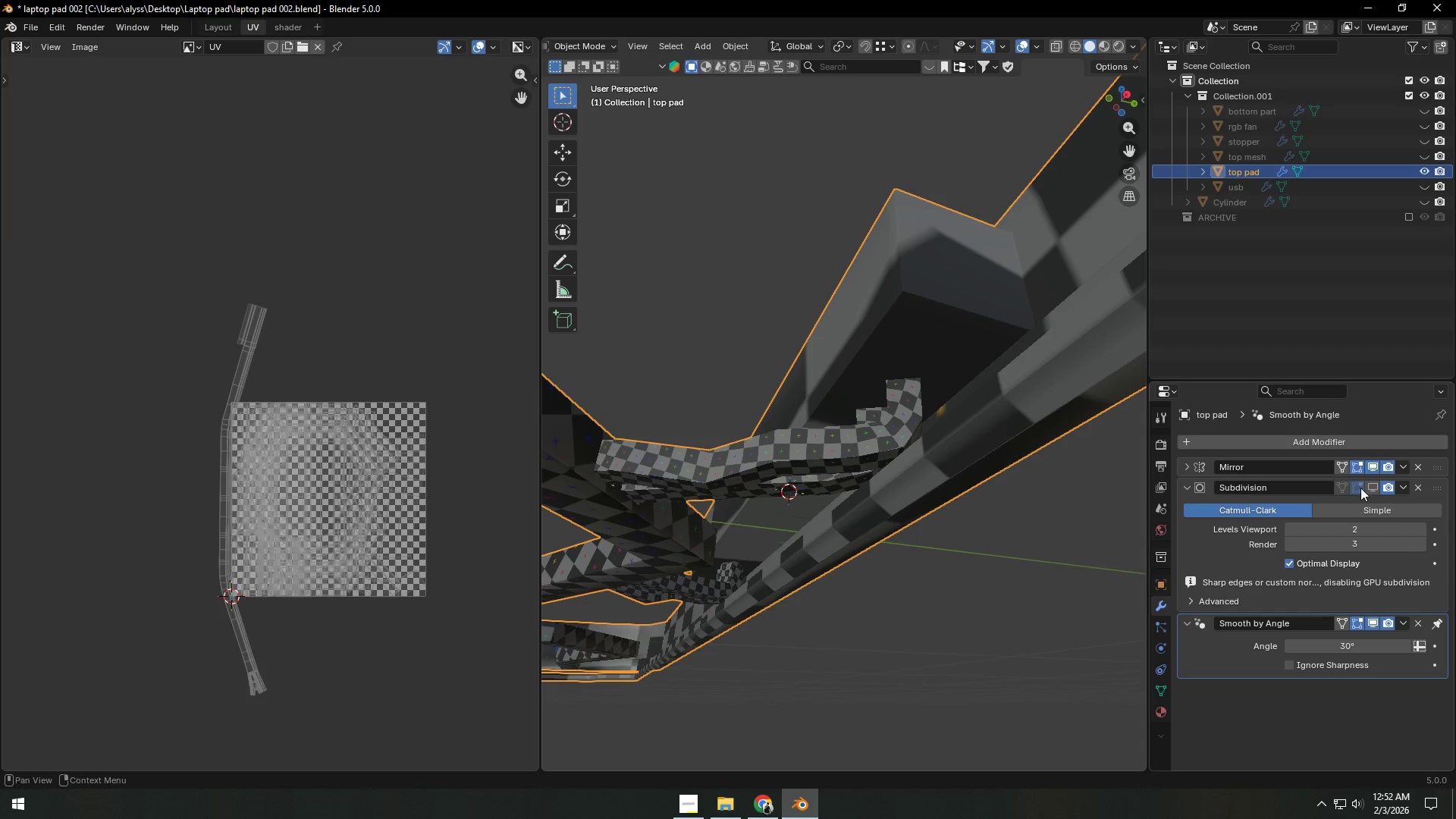 
left_click([1371, 488])
 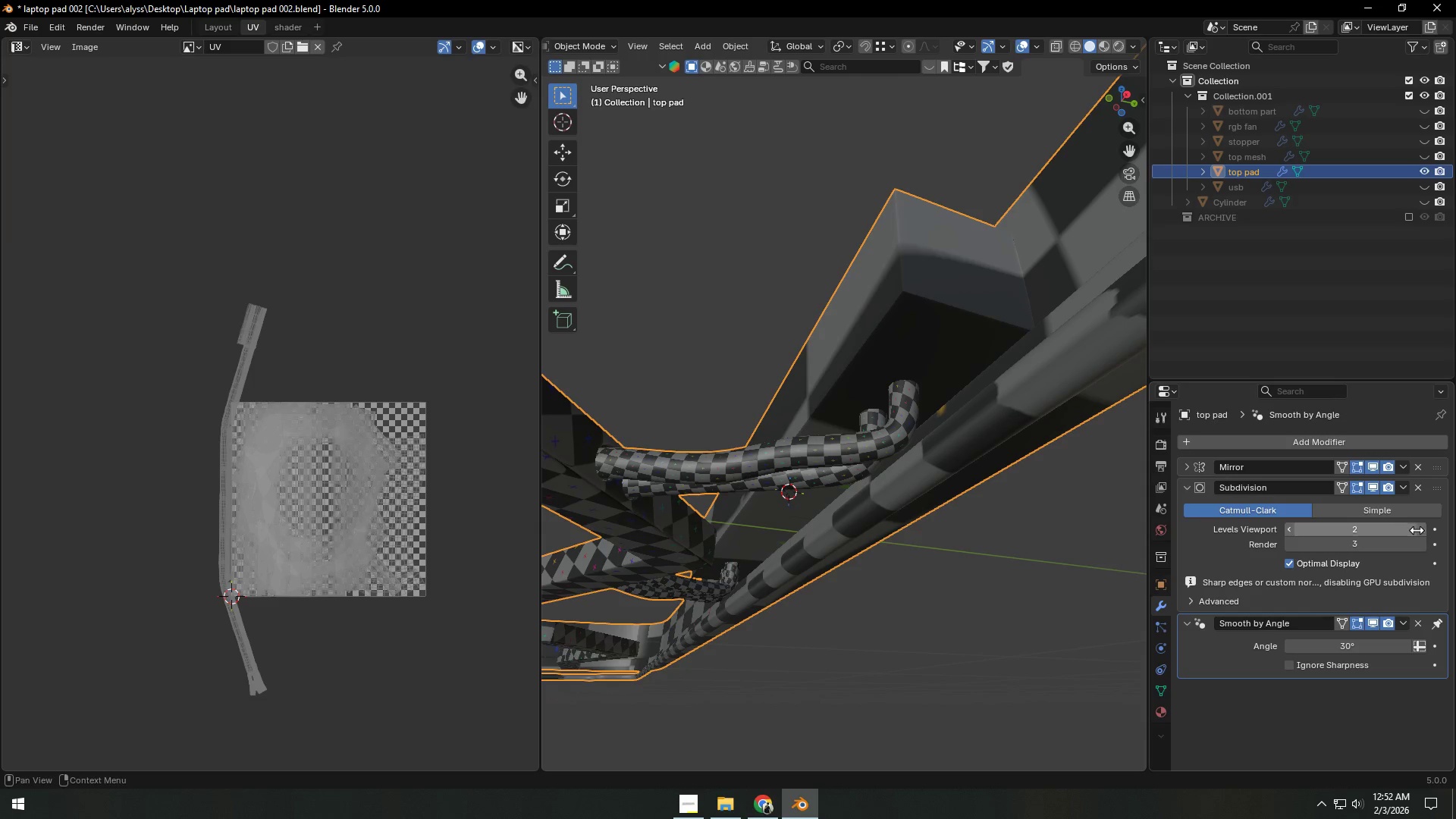 
left_click([1419, 530])
 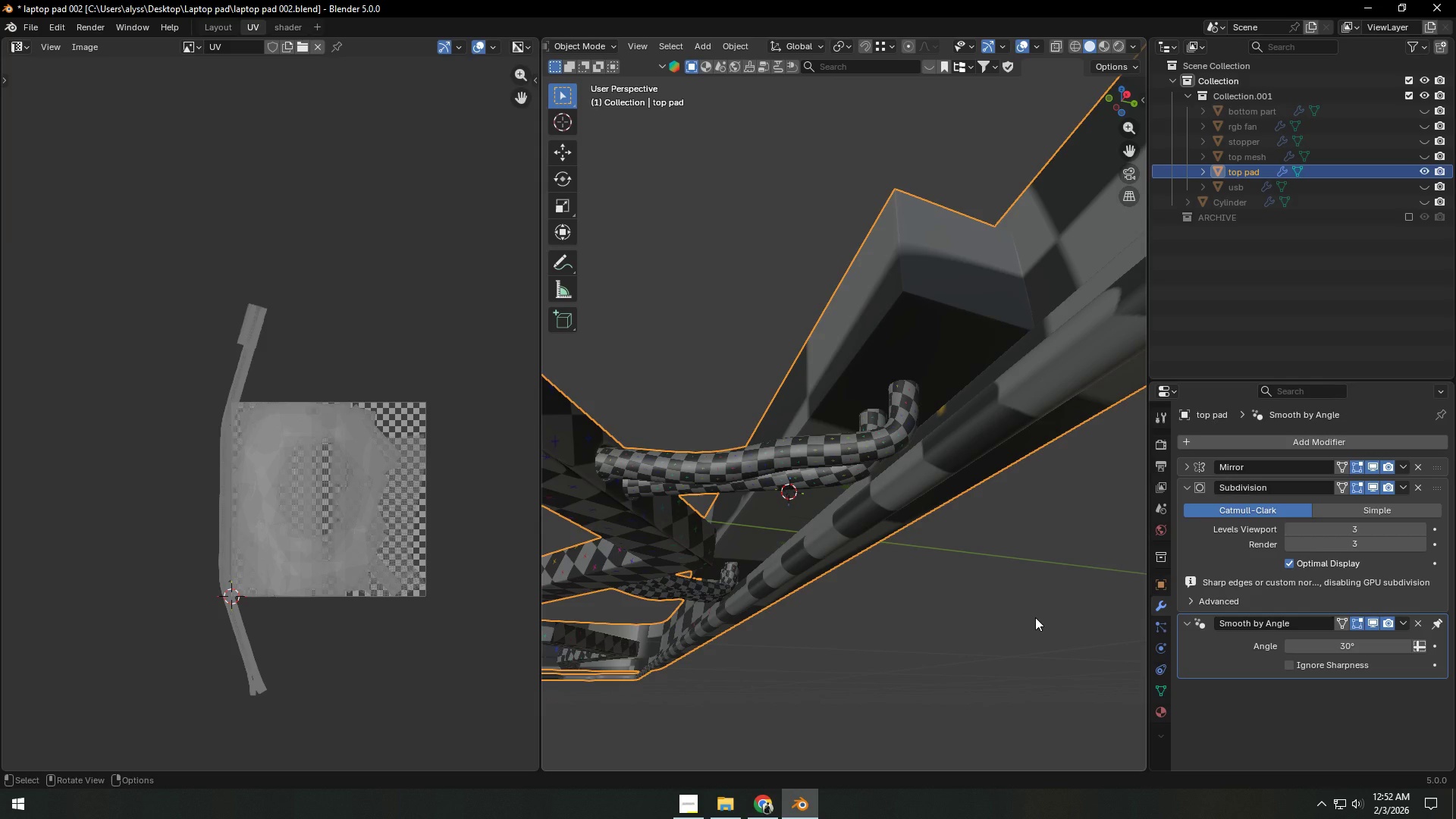 
left_click([1035, 617])
 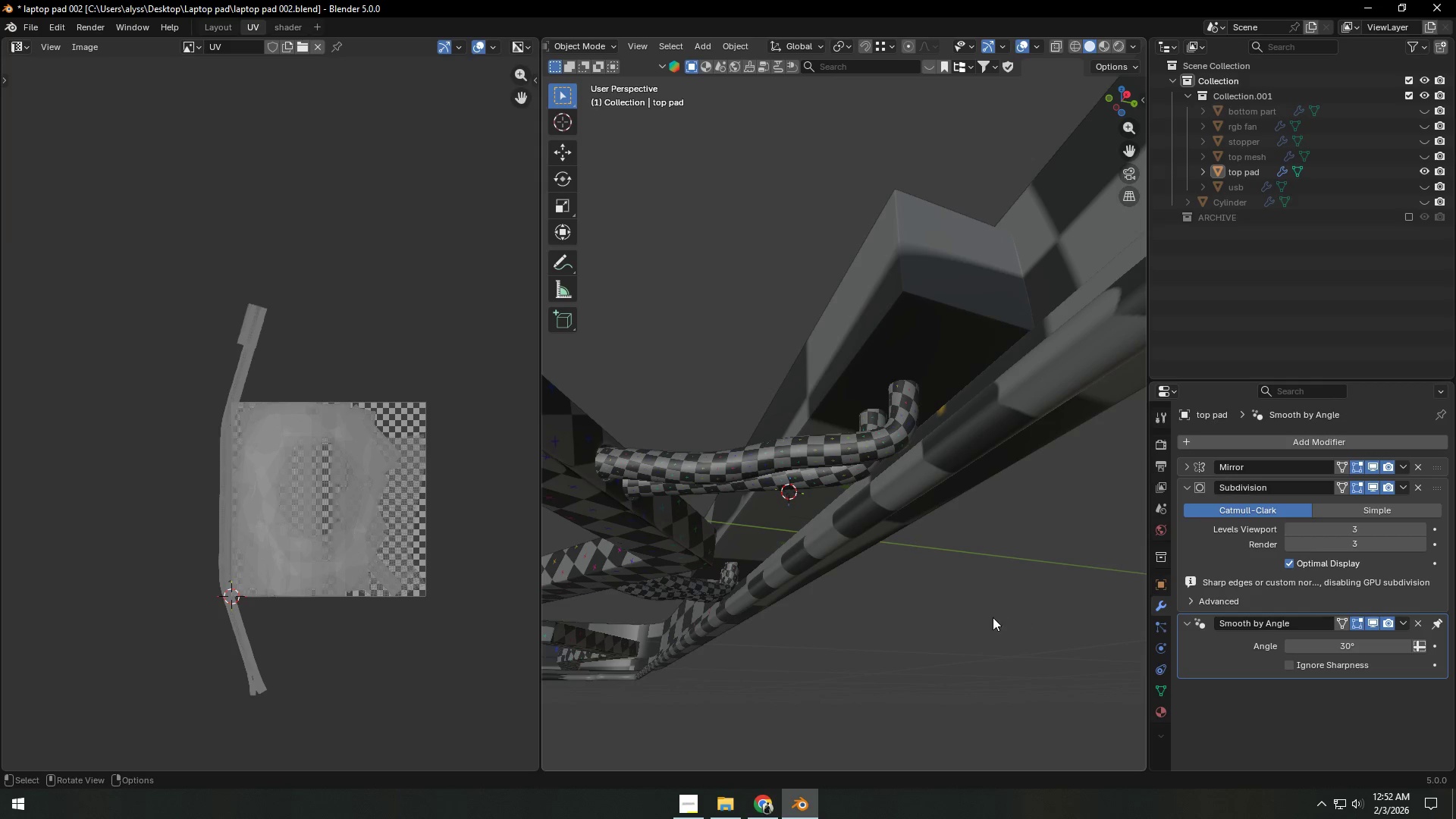 
key(Control+S)
 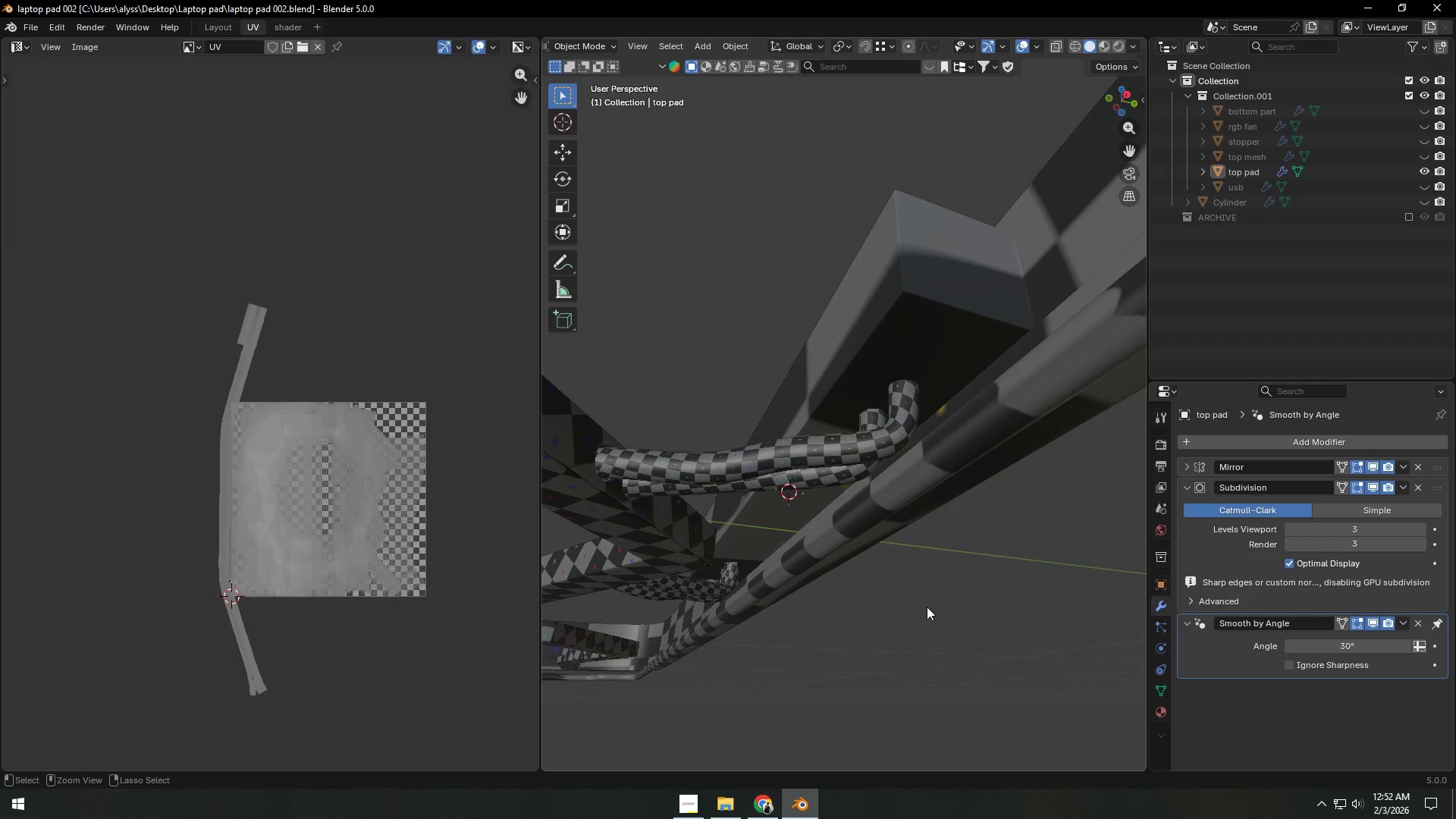 
scroll: coordinate [920, 654], scroll_direction: down, amount: 16.0
 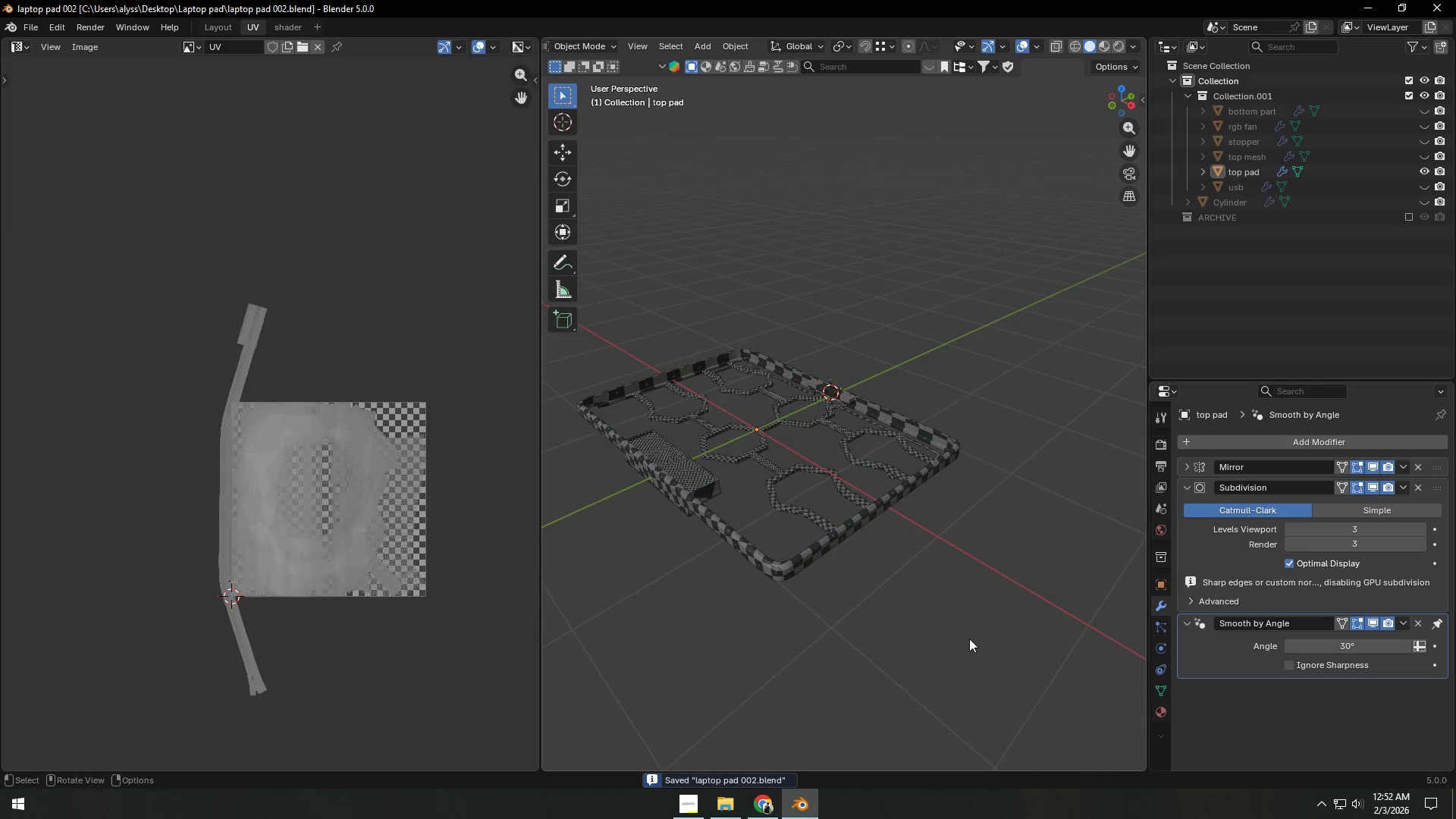 
left_click([977, 632])
 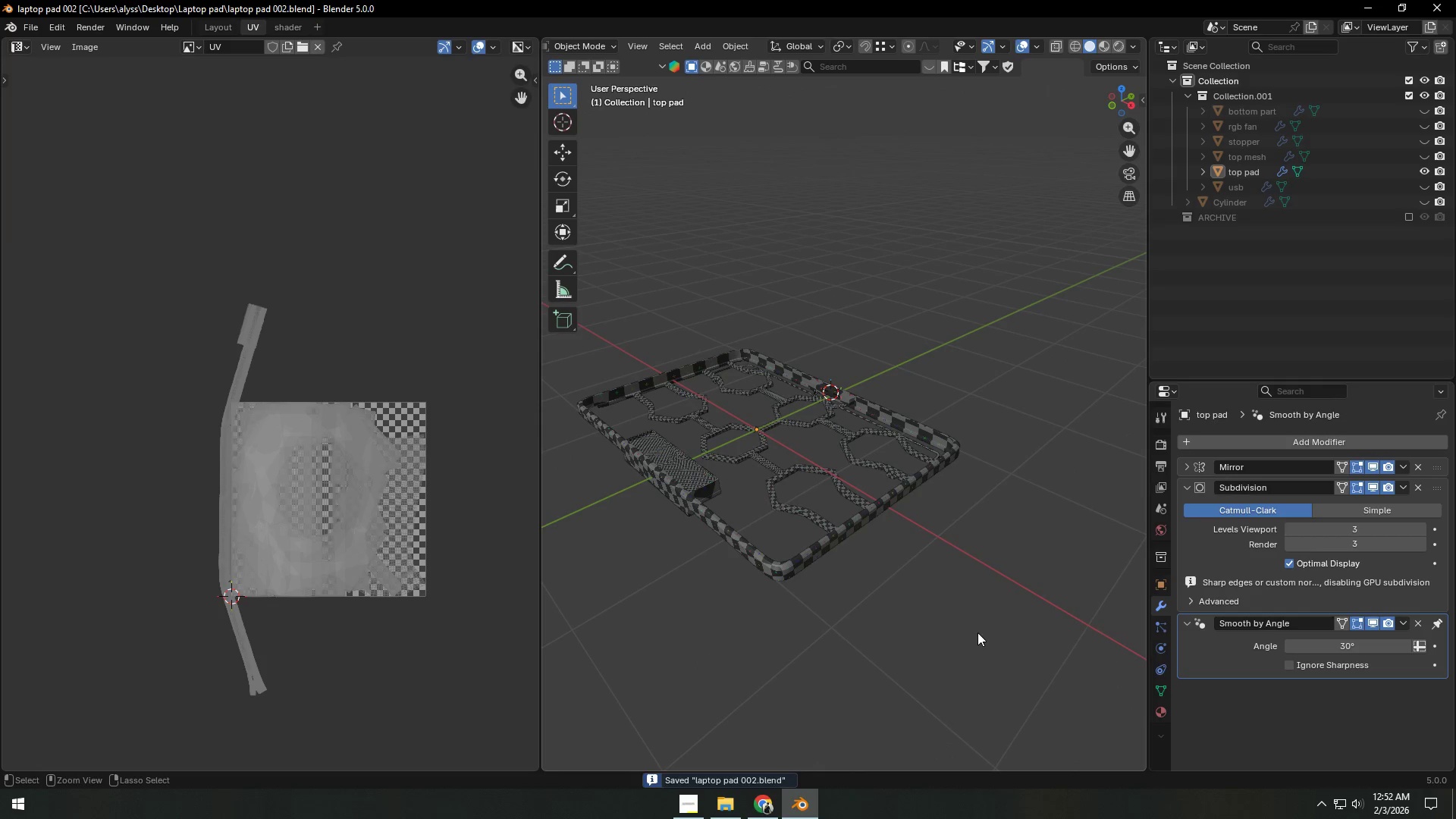 
key(Control+ControlLeft)
 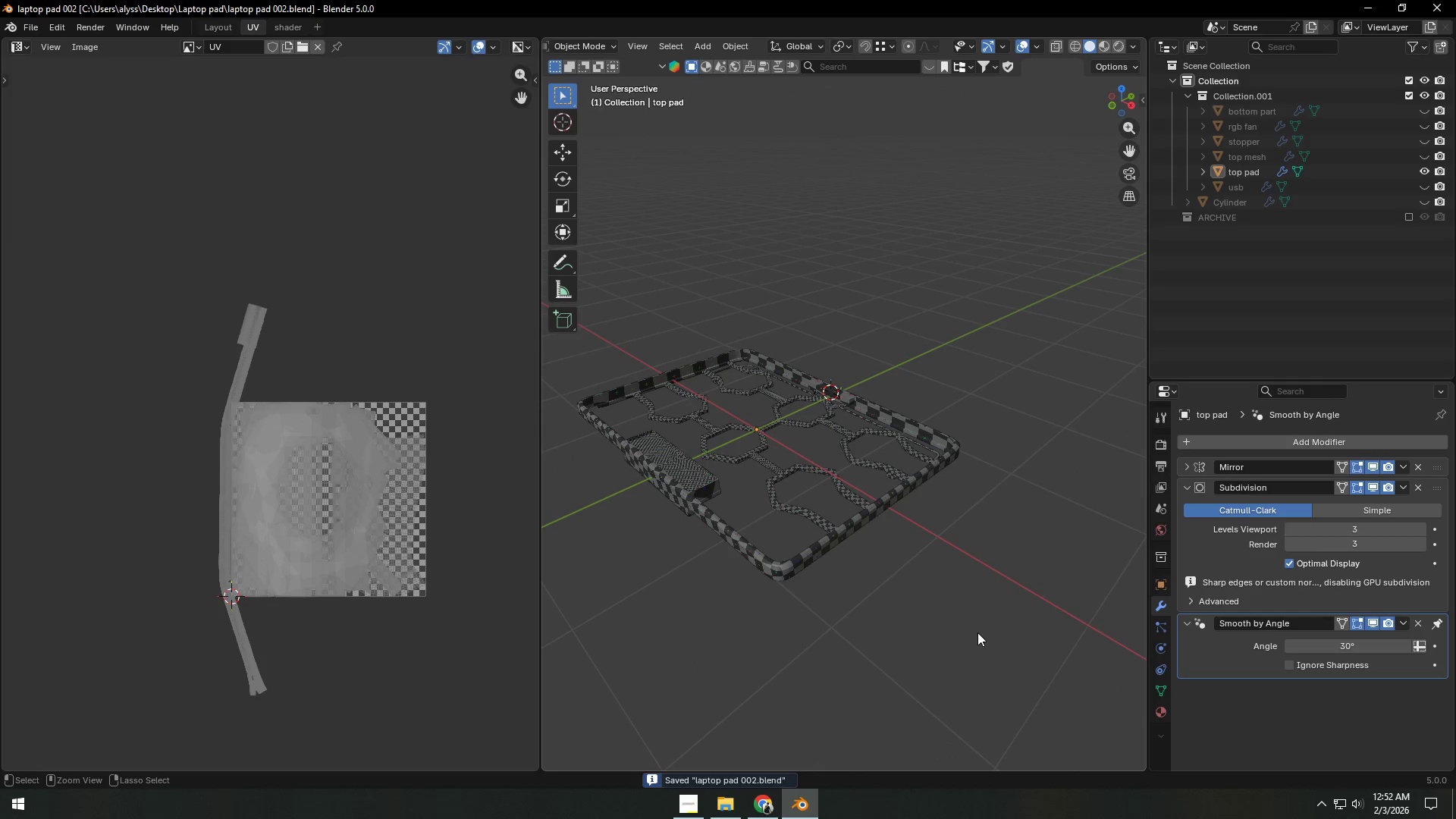 
key(Control+S)
 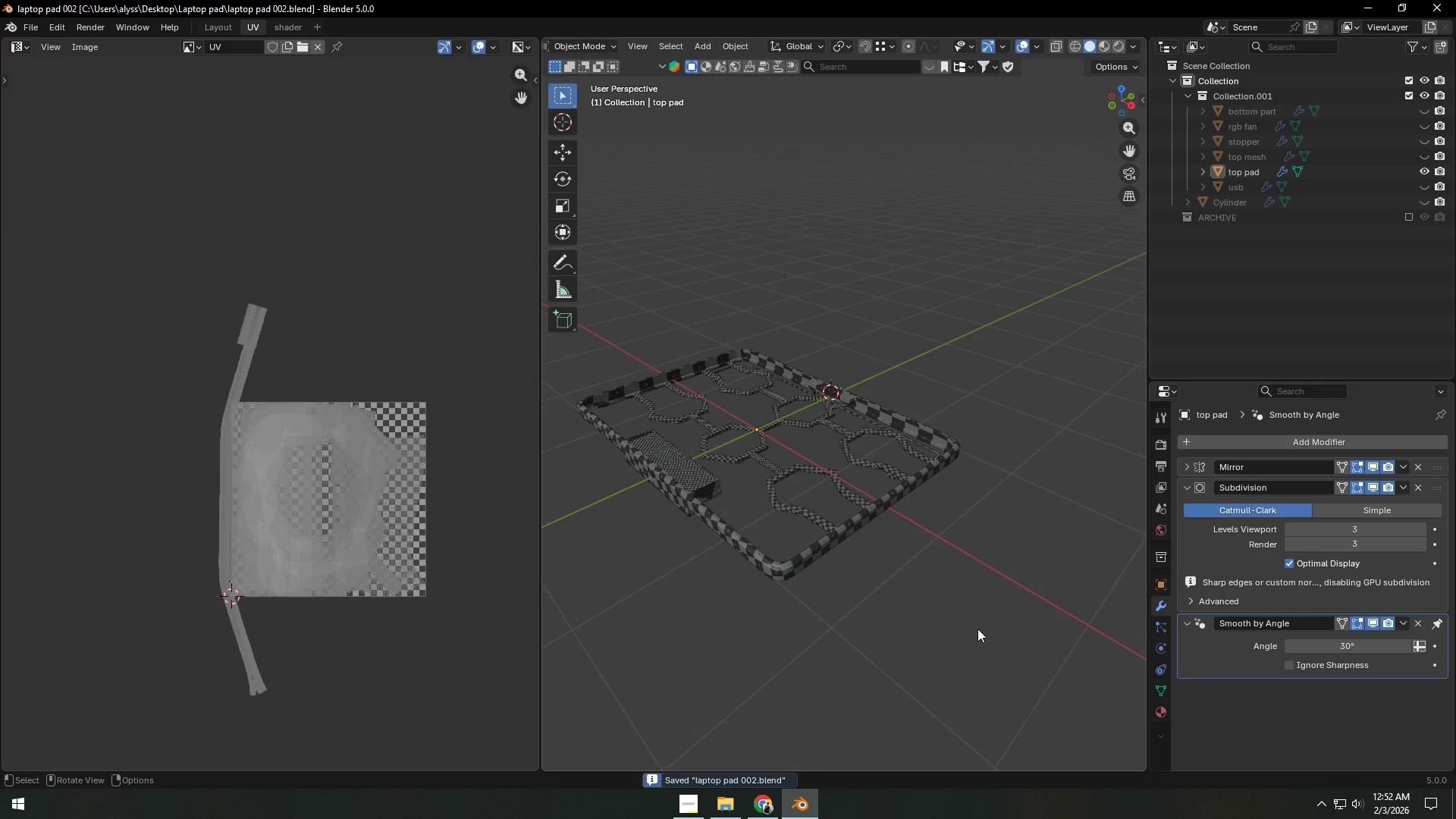 
scroll: coordinate [977, 629], scroll_direction: down, amount: 1.0
 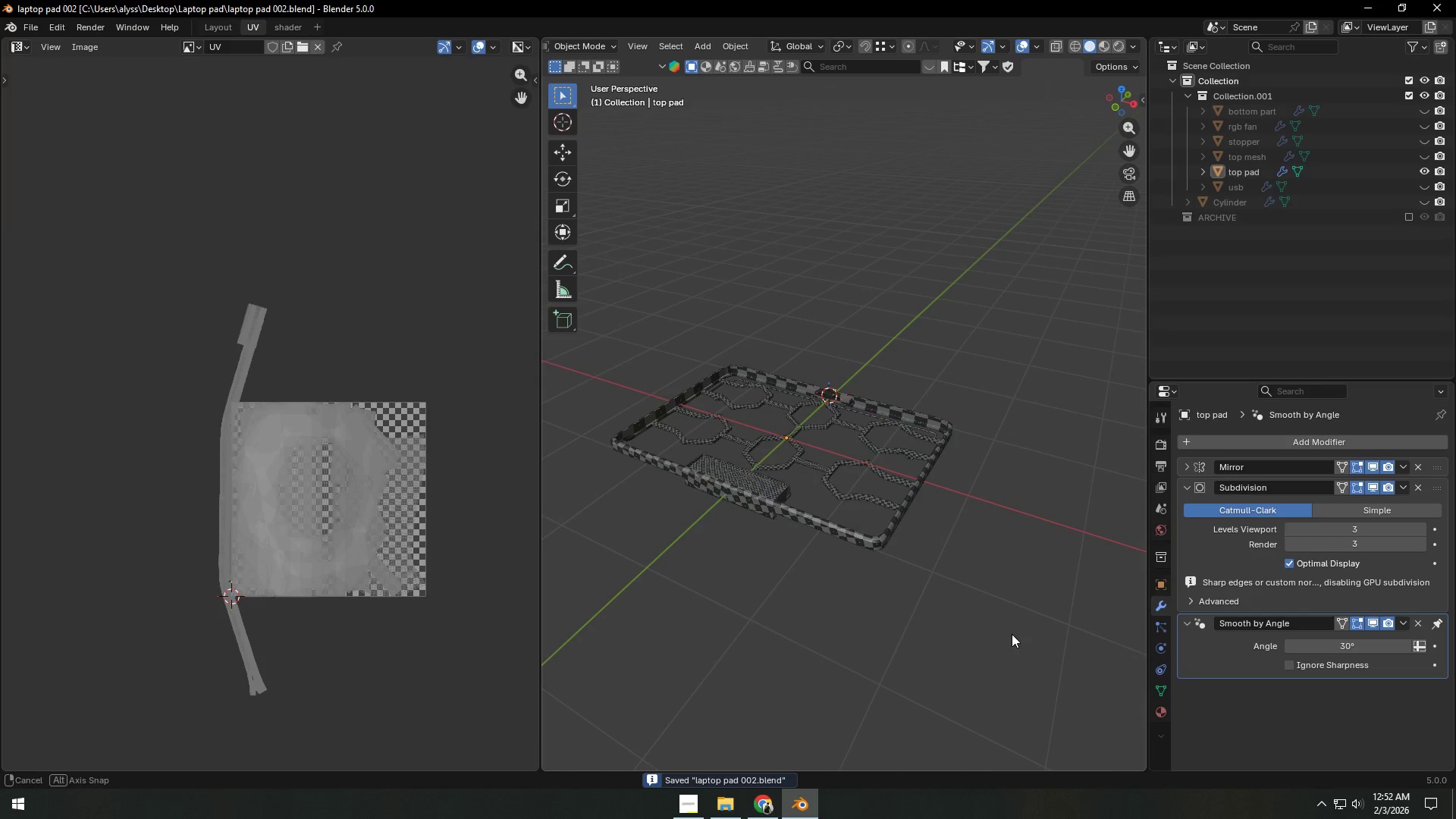 
scroll: coordinate [1001, 637], scroll_direction: up, amount: 4.0
 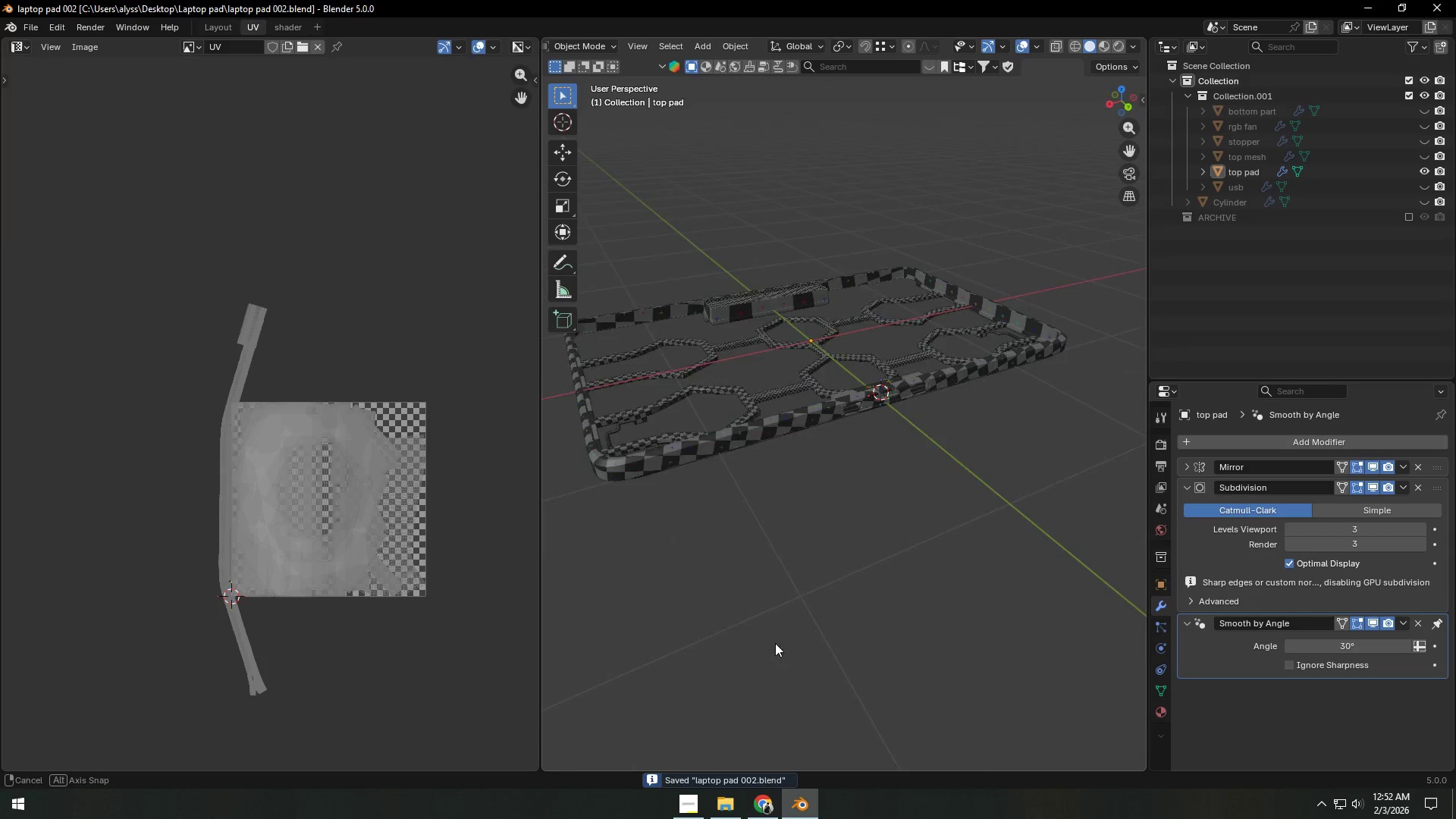 
key(Control+S)
 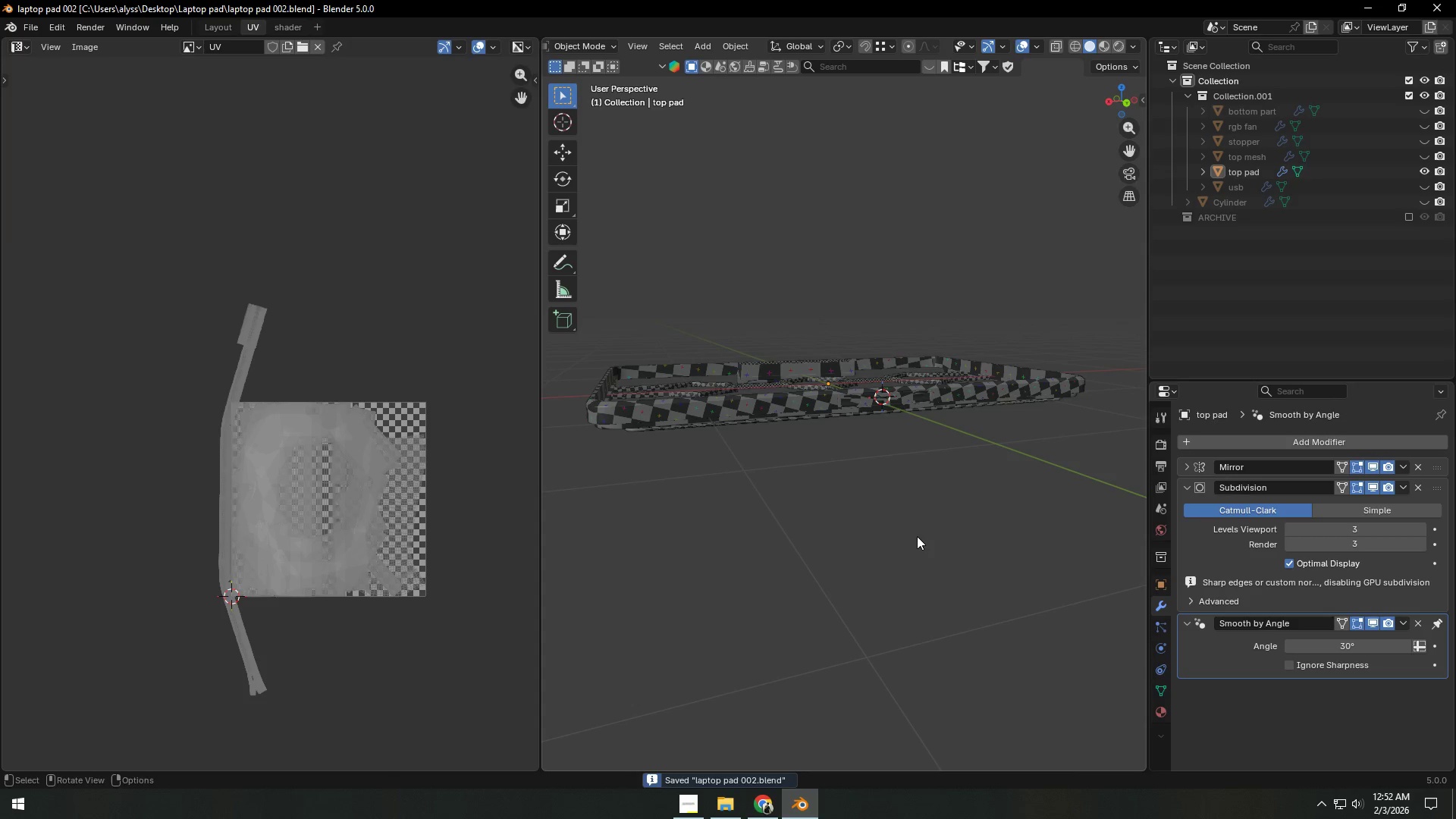 
key(Control+S)
 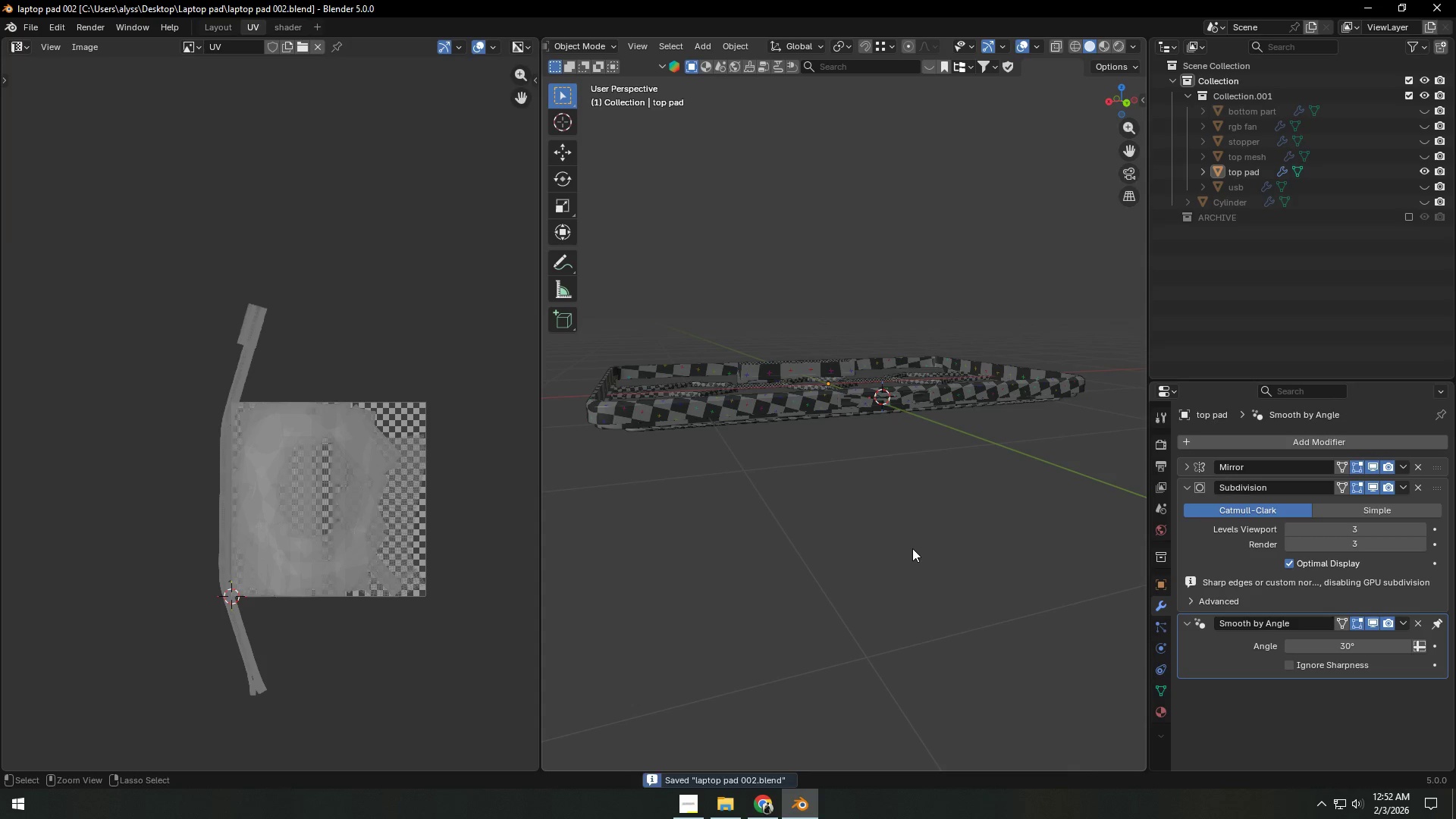 
key(Control+S)
 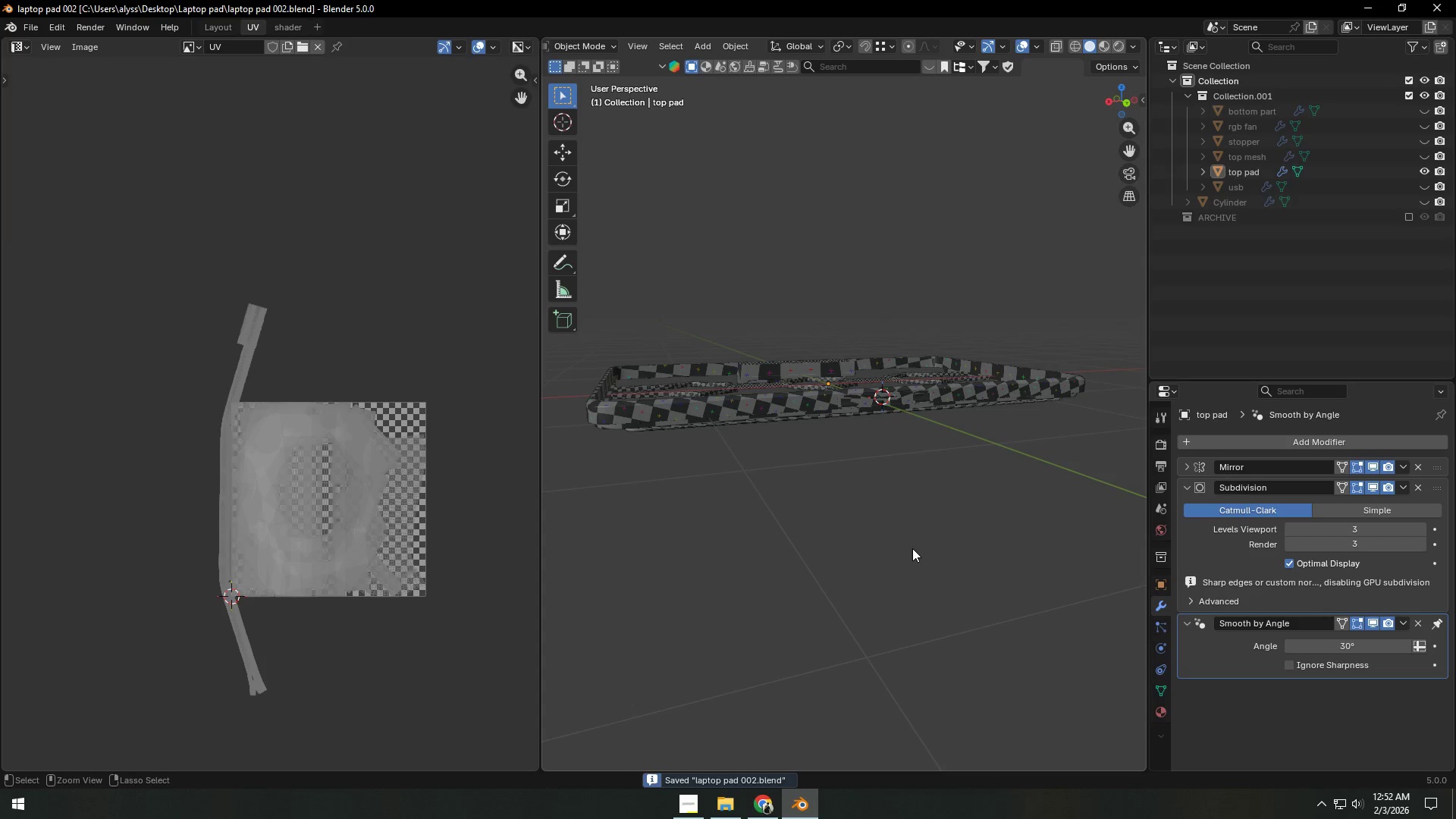 
key(Control+S)
 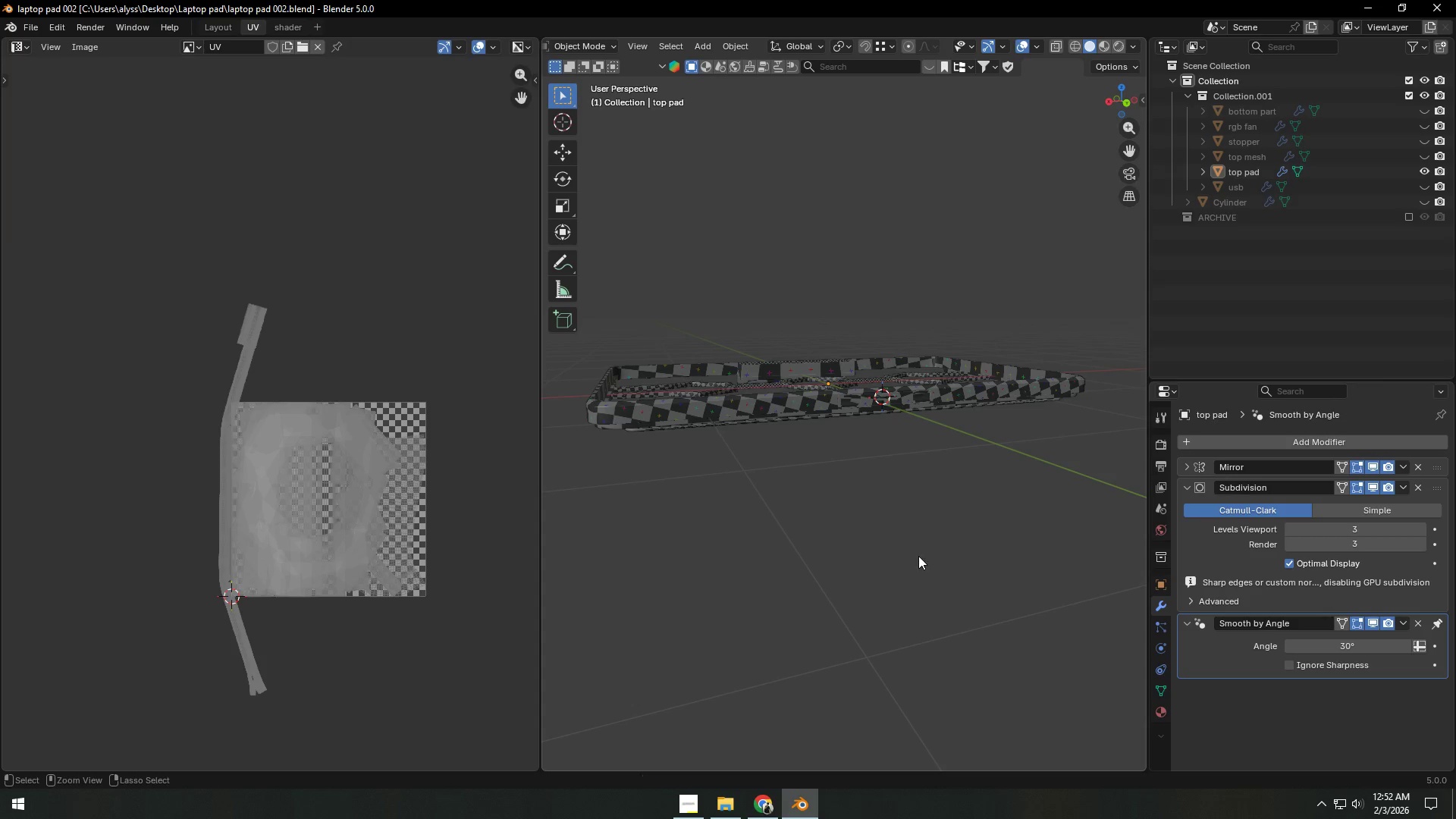 
key(Control+S)
 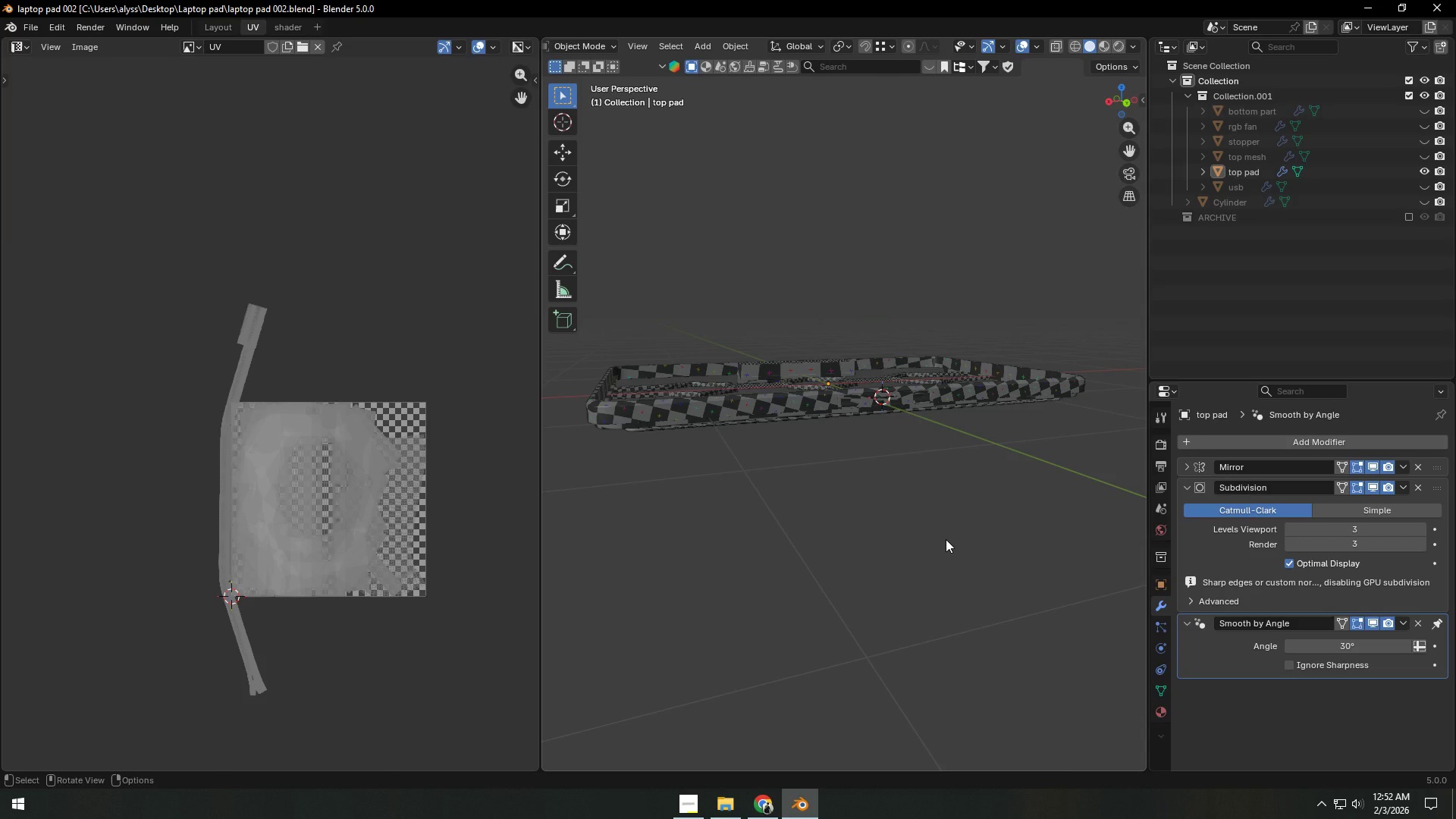 
wait(20.27)
 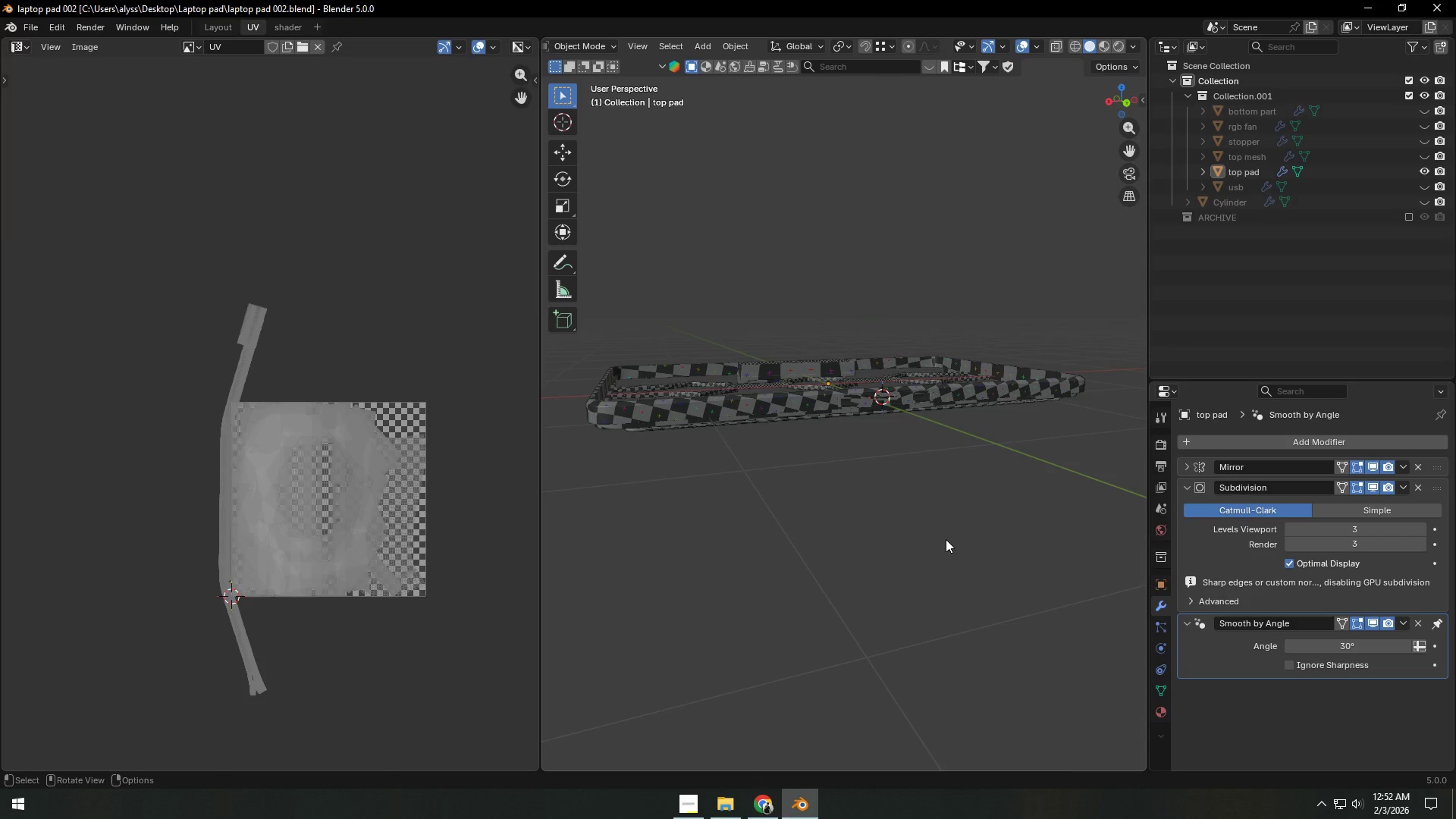 
key(Control+S)
 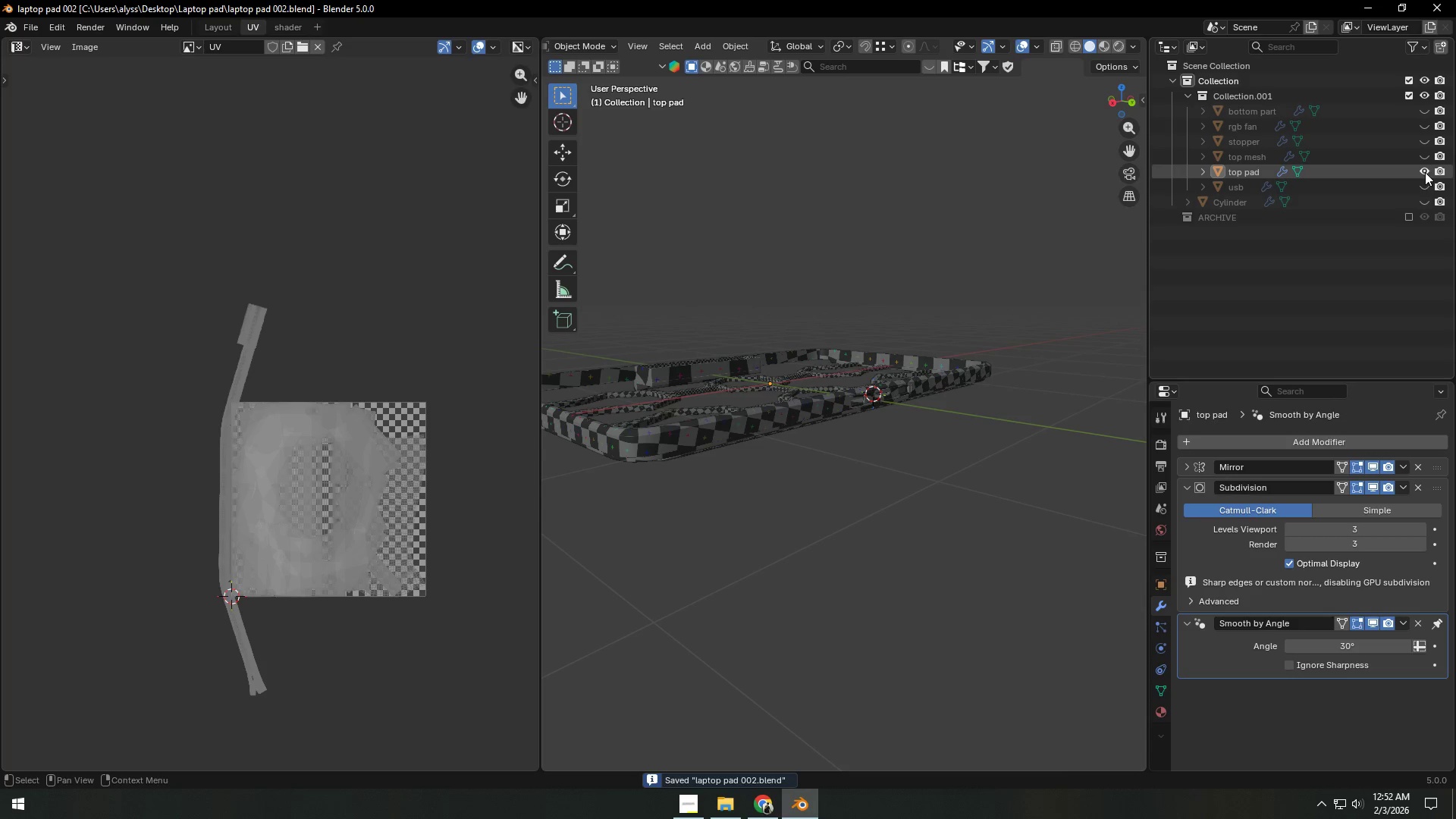 
left_click([1425, 170])
 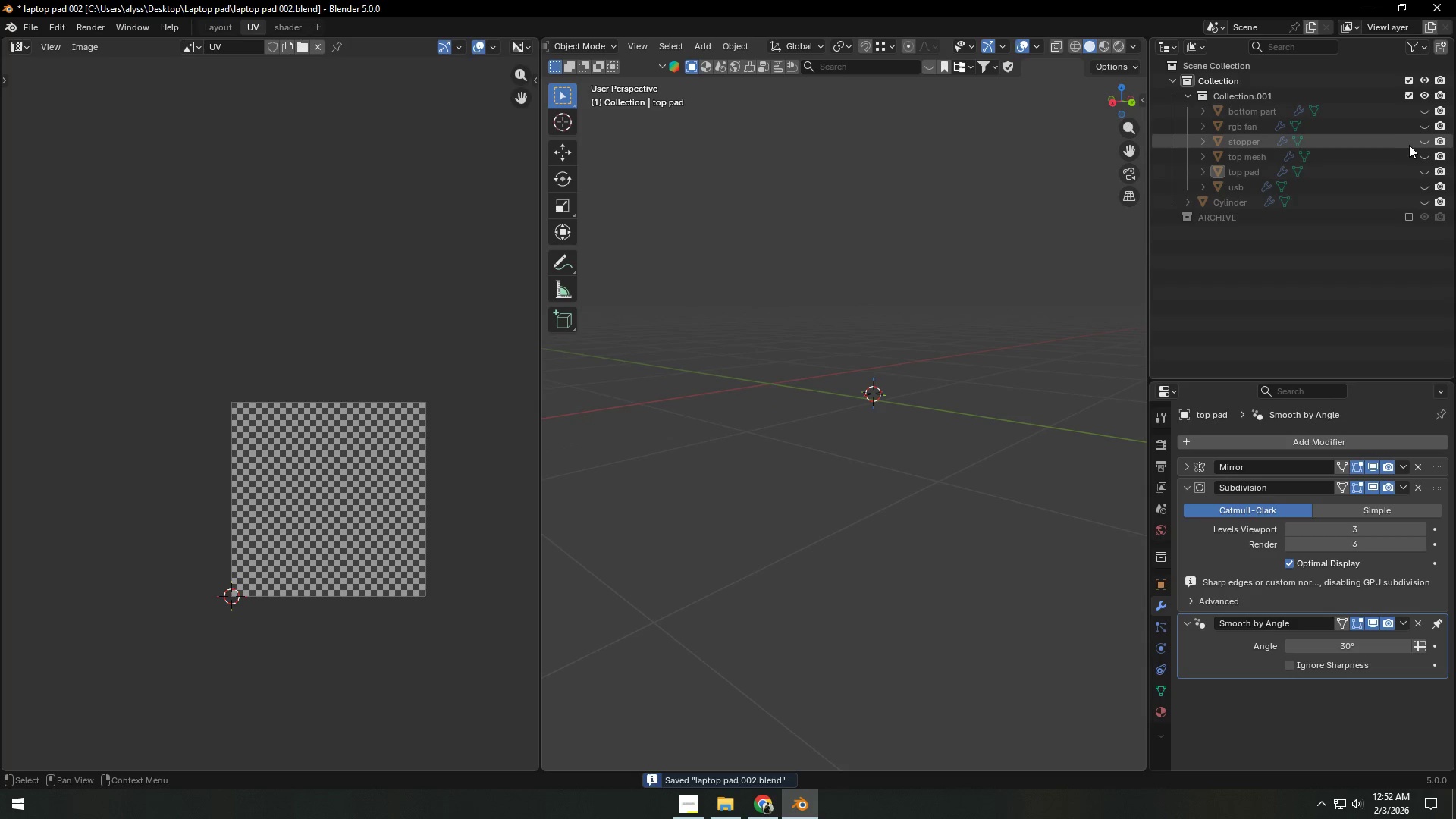 
mouse_move([1423, 114])
 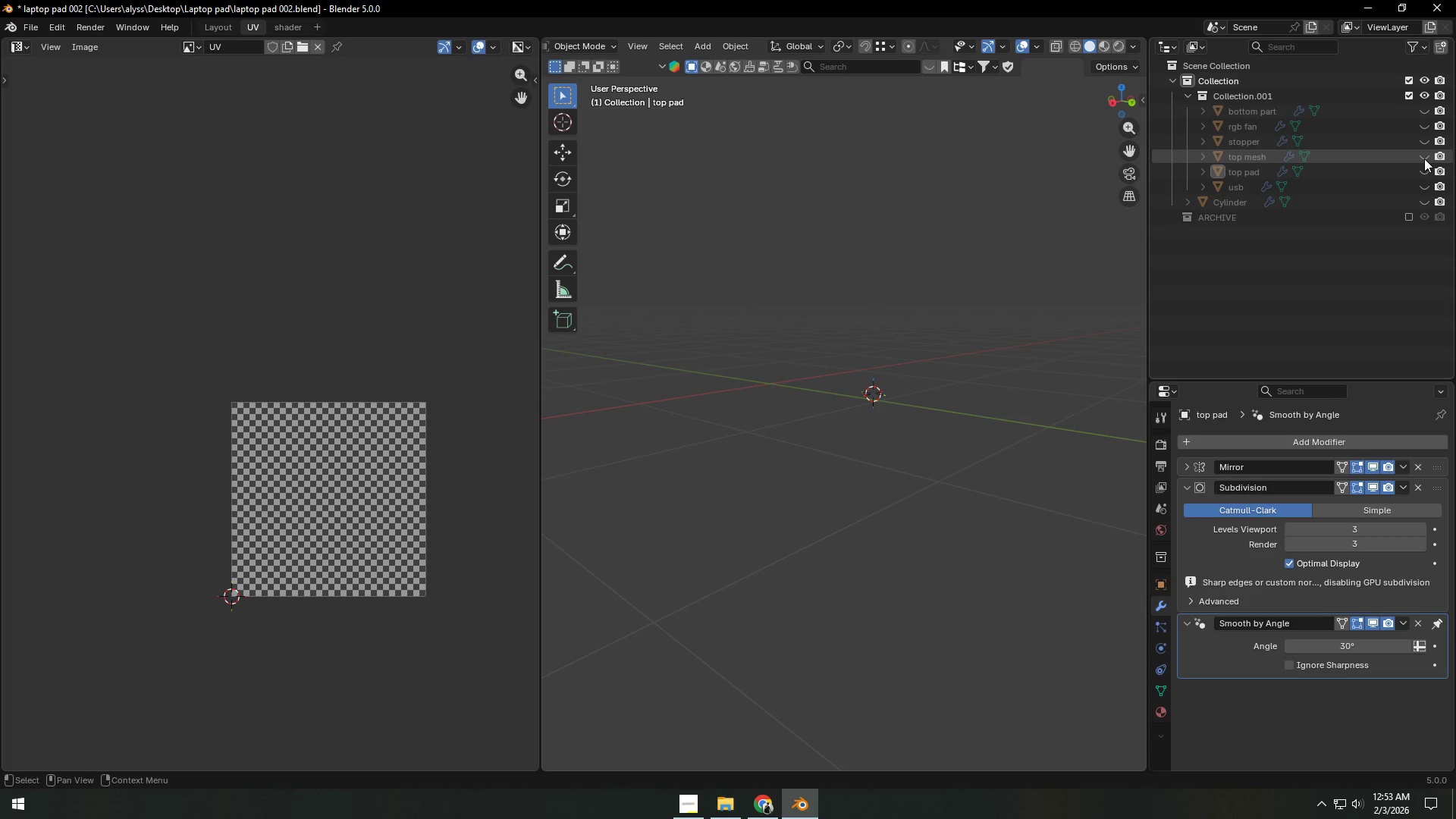 
left_click([1424, 158])
 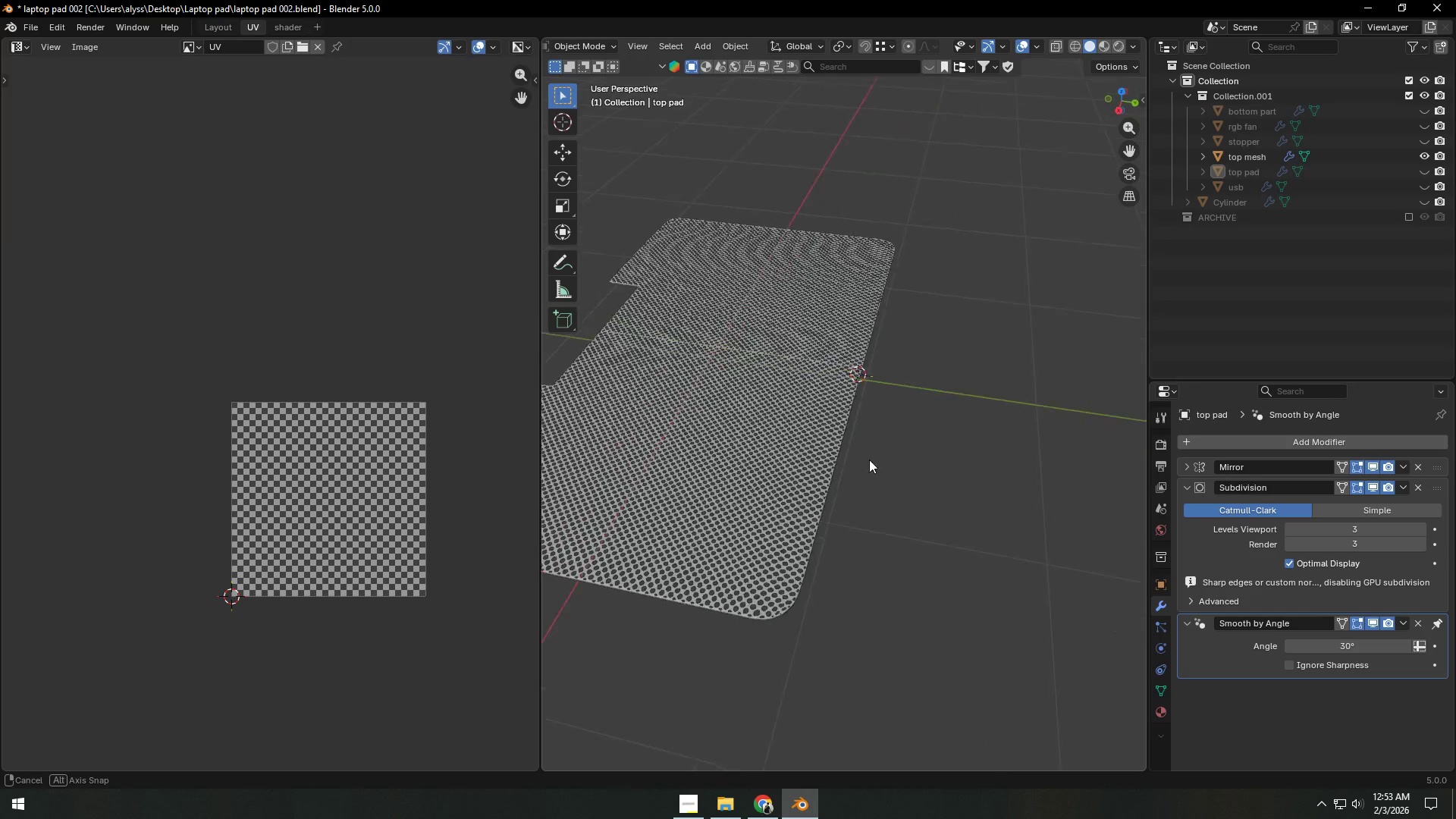 
left_click([815, 466])
 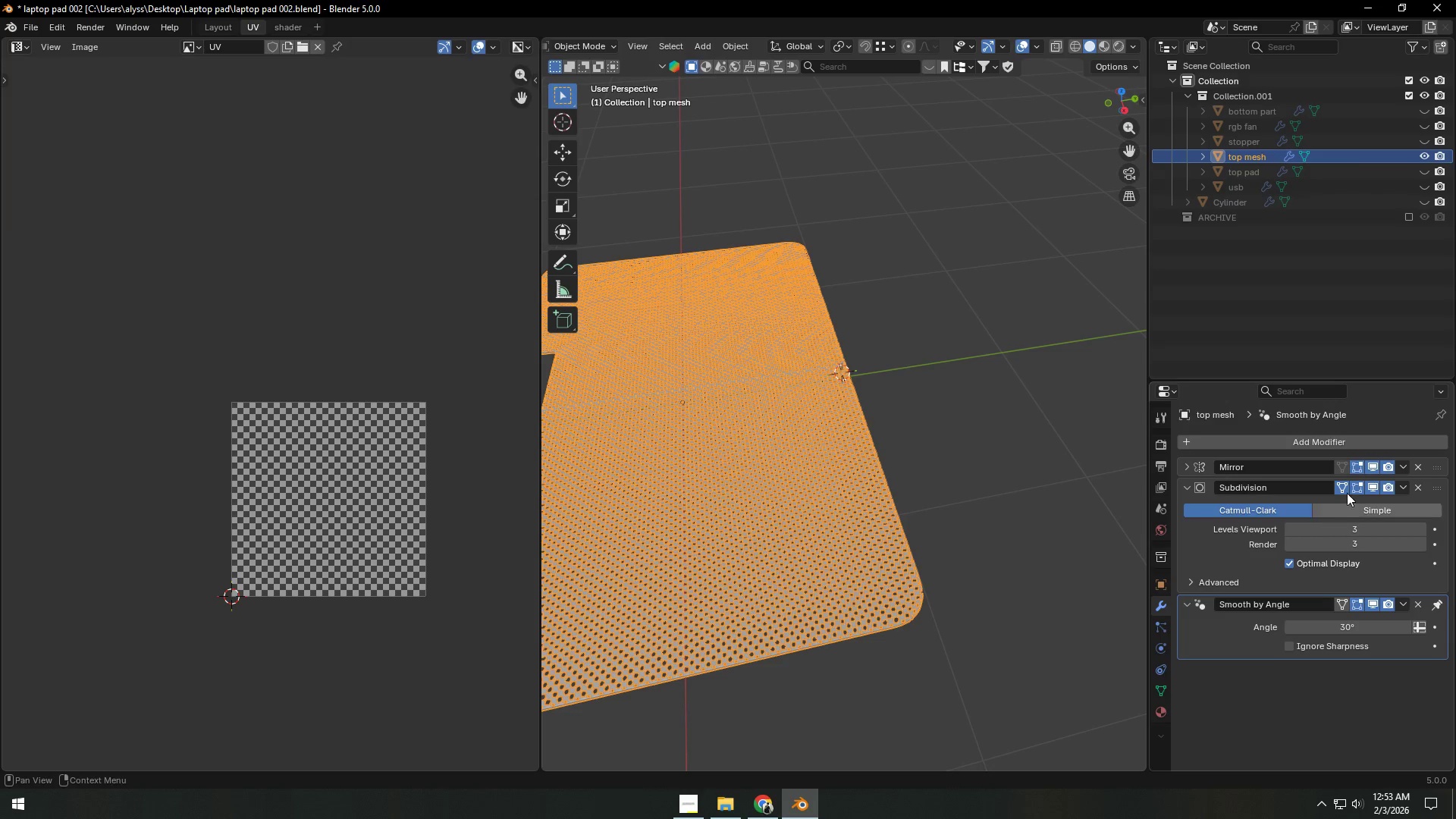 
left_click([1373, 486])
 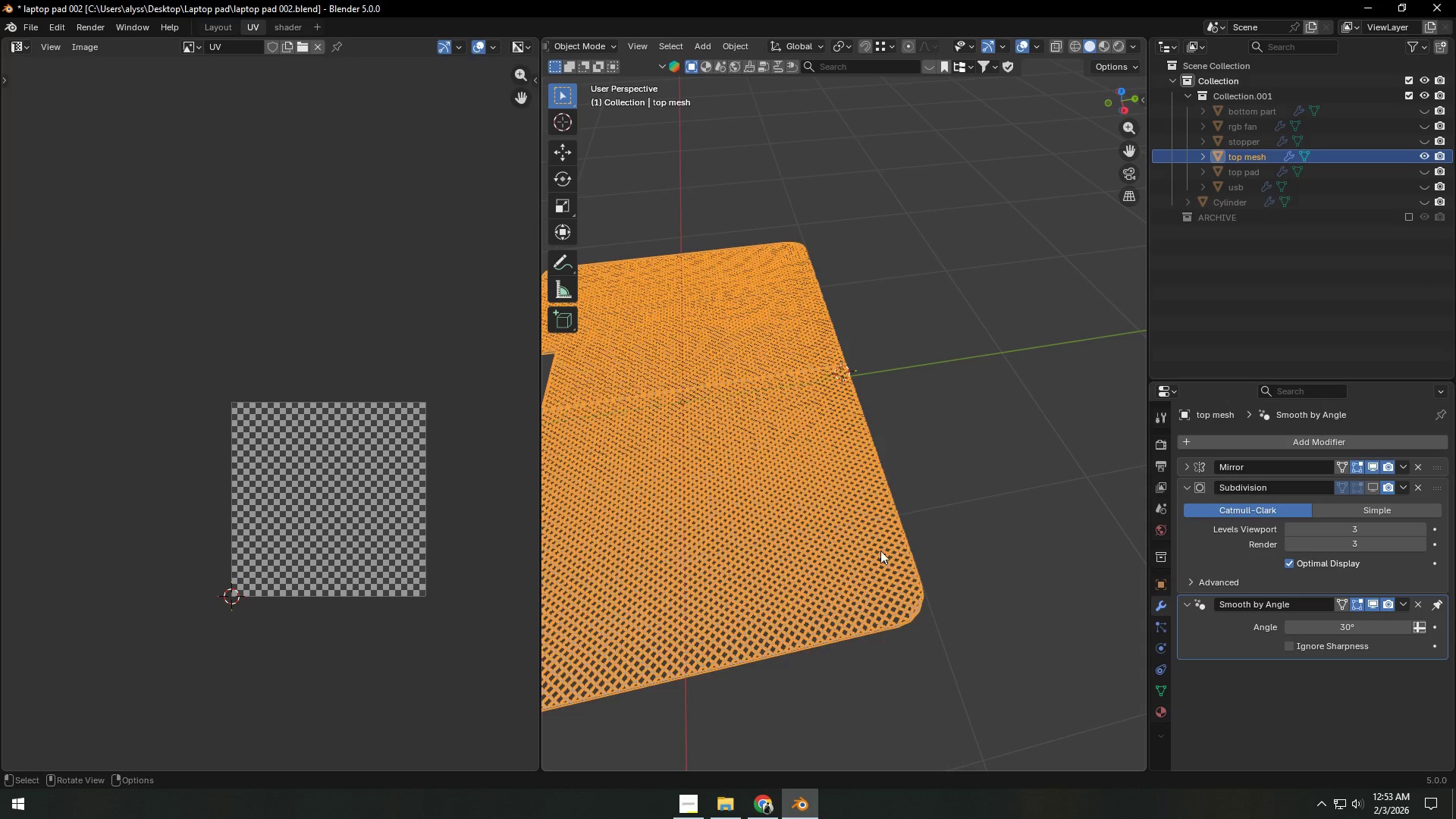 
key(Tab)
 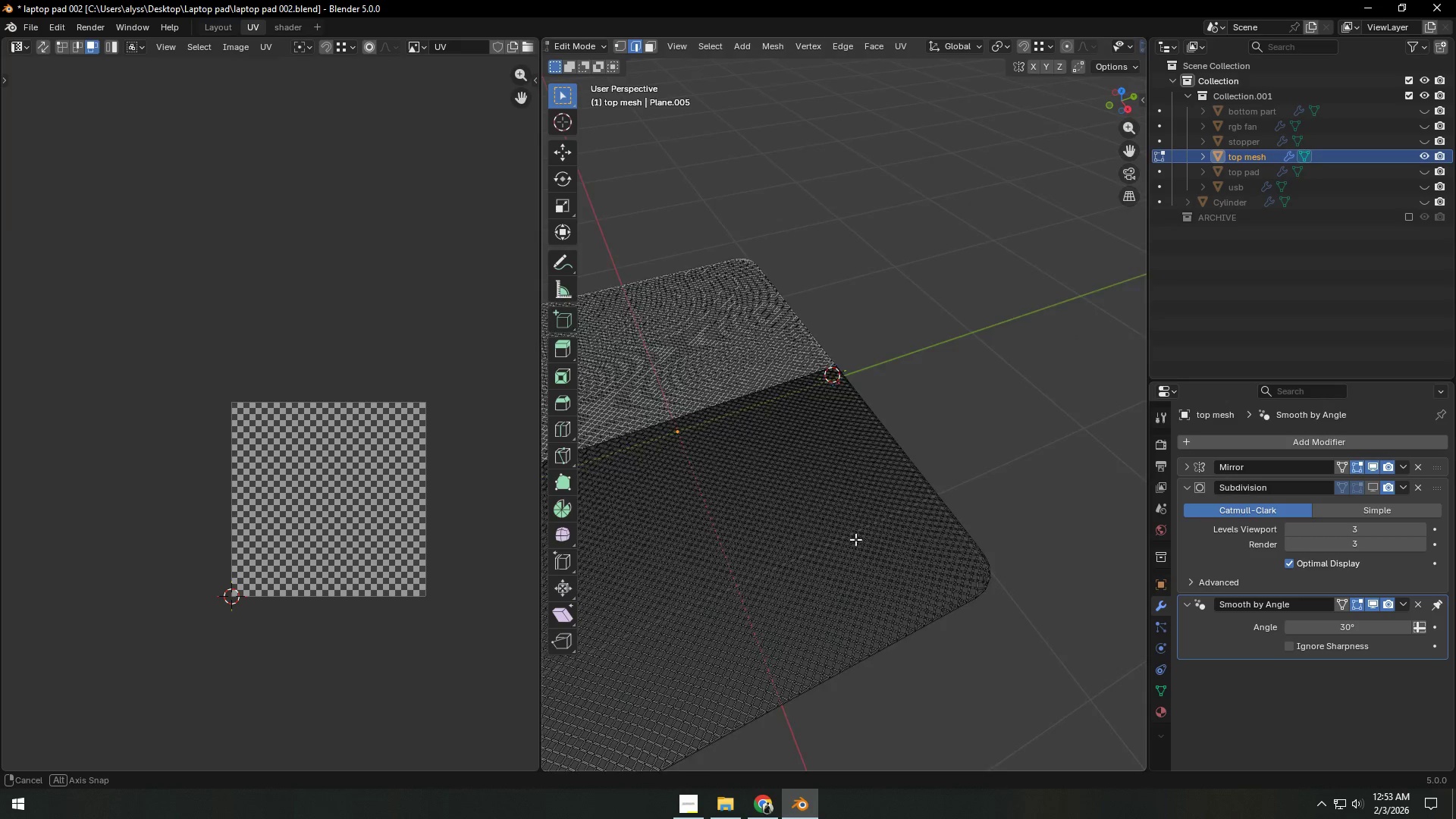 
key(A)
 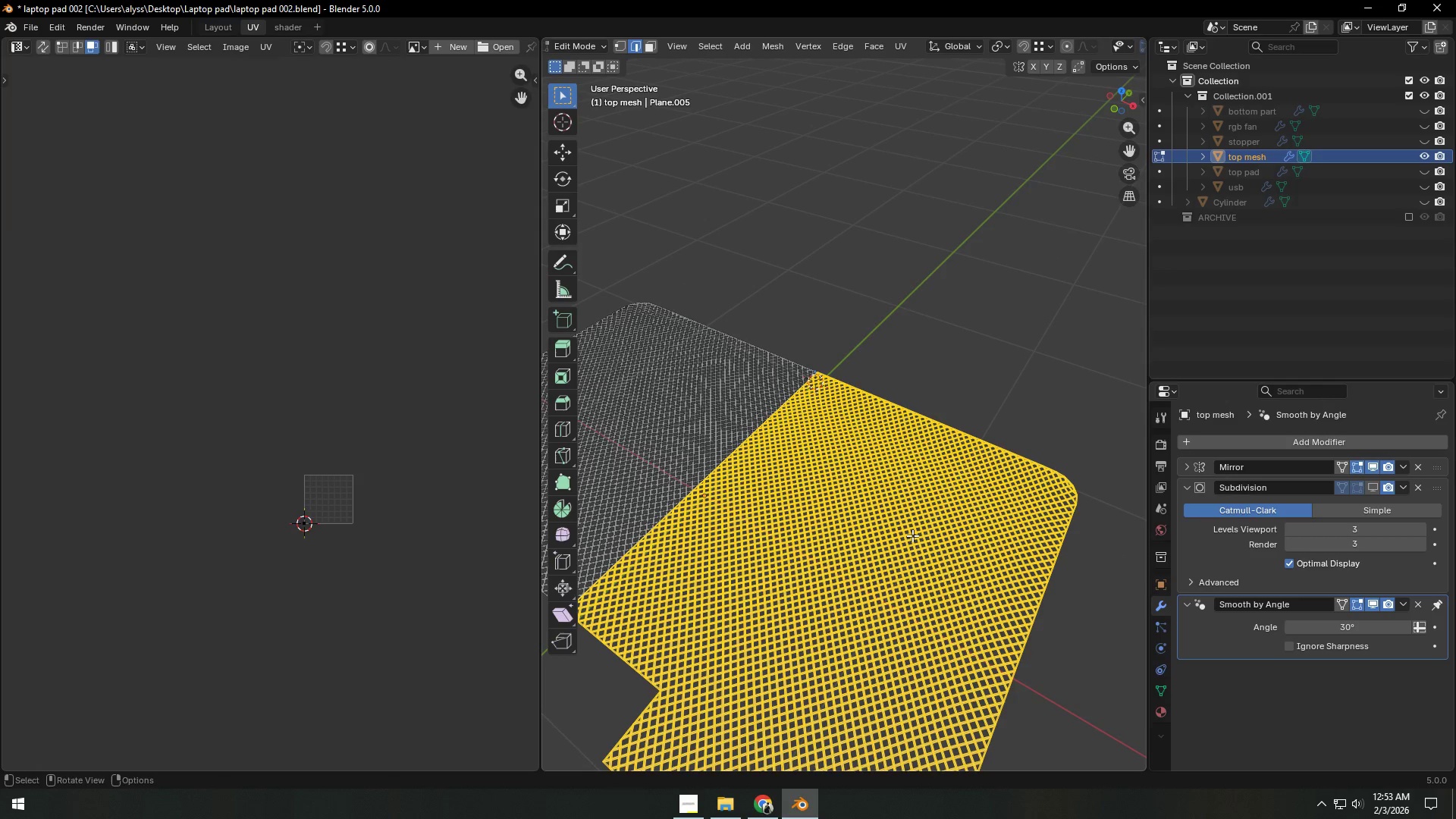 
key(Backquote)
 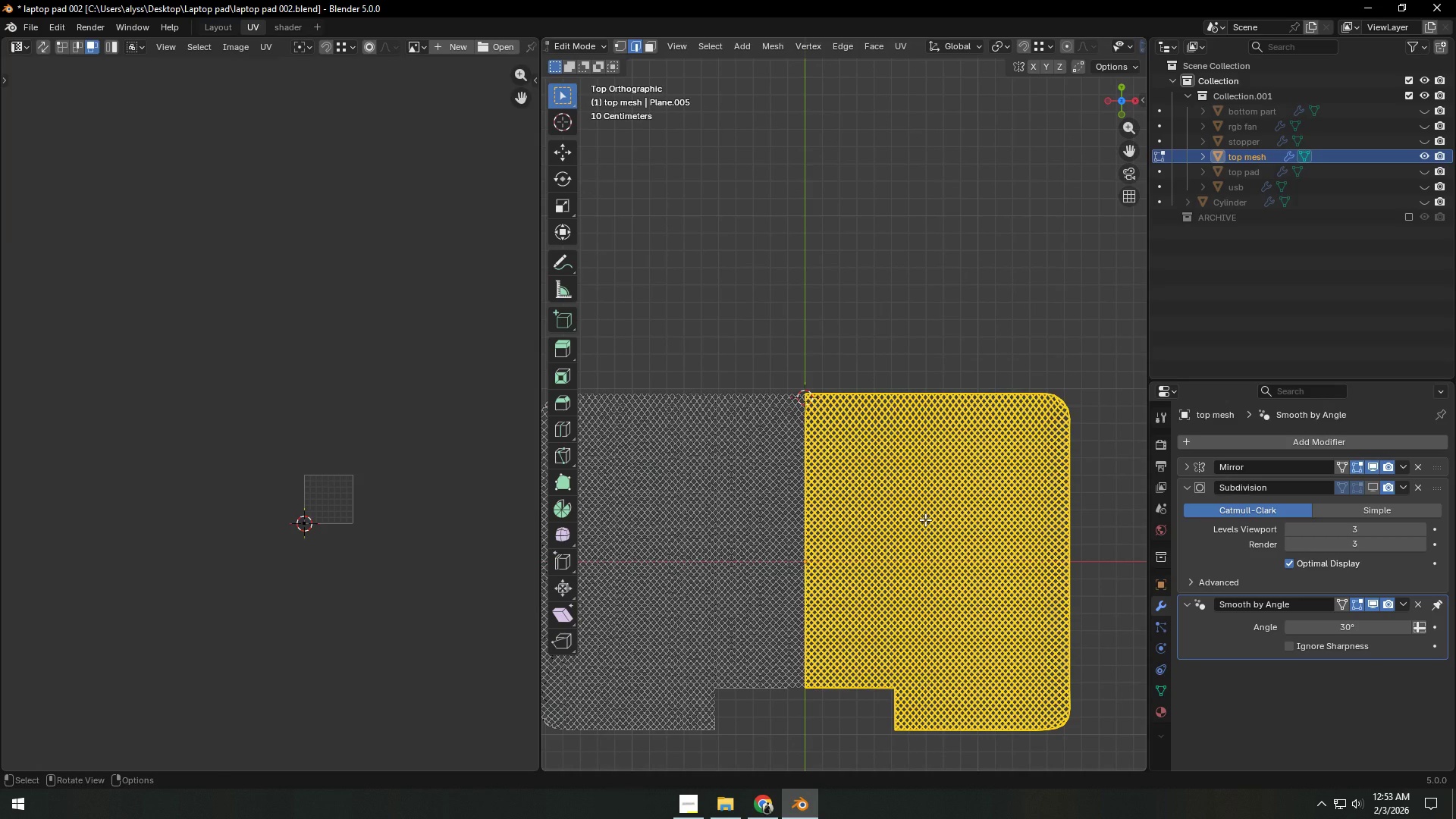 
key(U)
 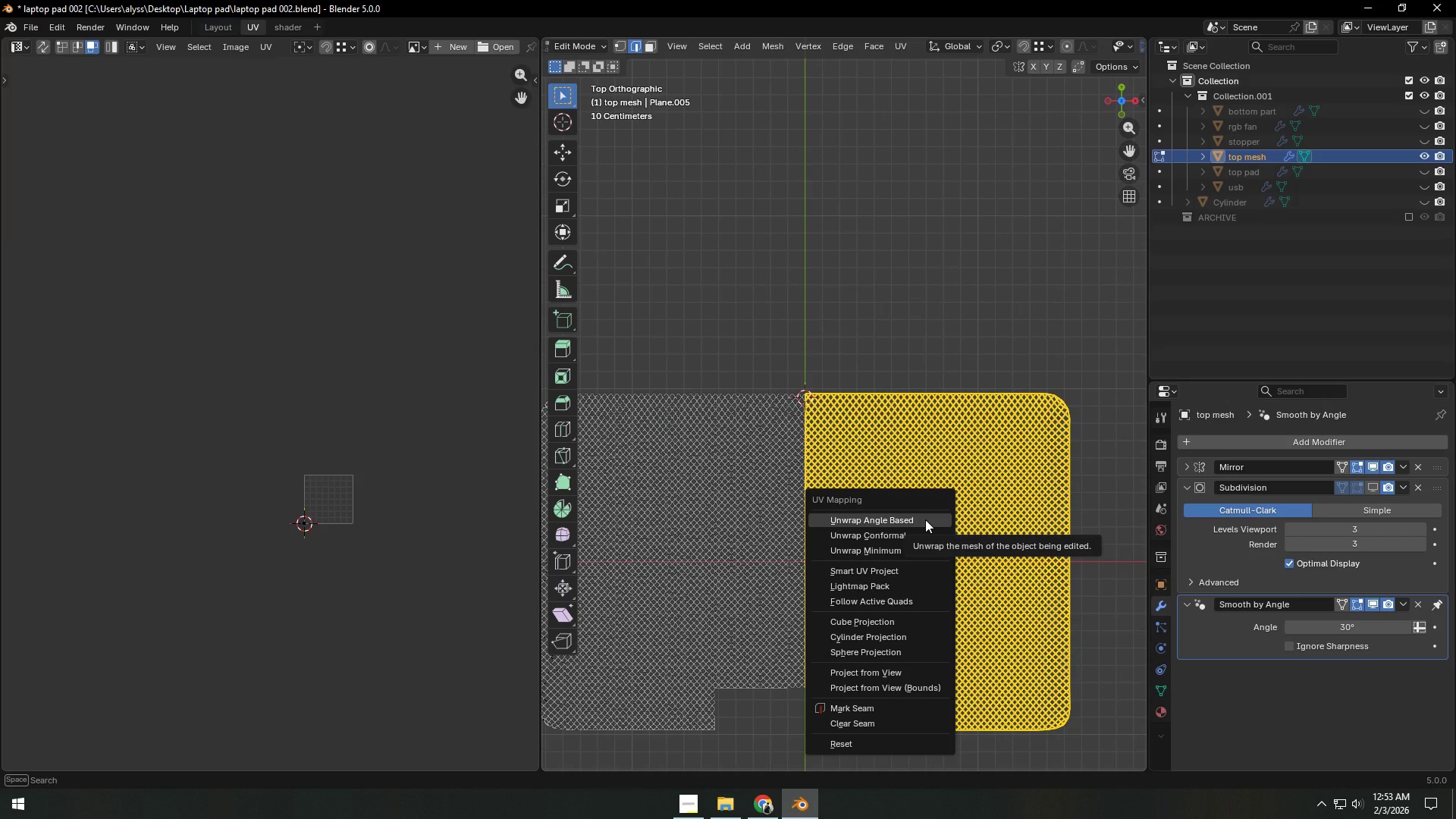 
left_click([925, 519])
 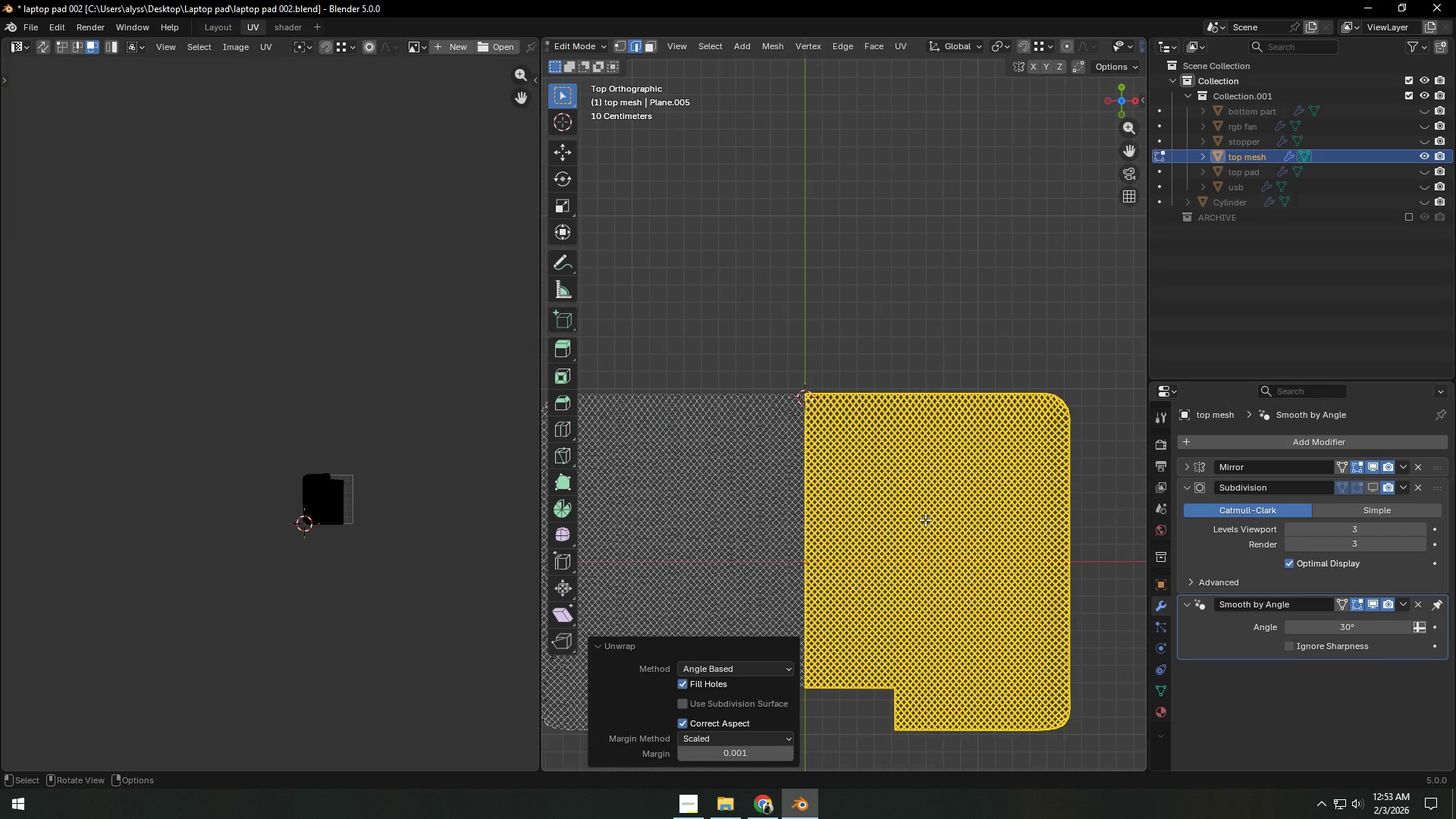 
scroll: coordinate [308, 439], scroll_direction: up, amount: 13.0
 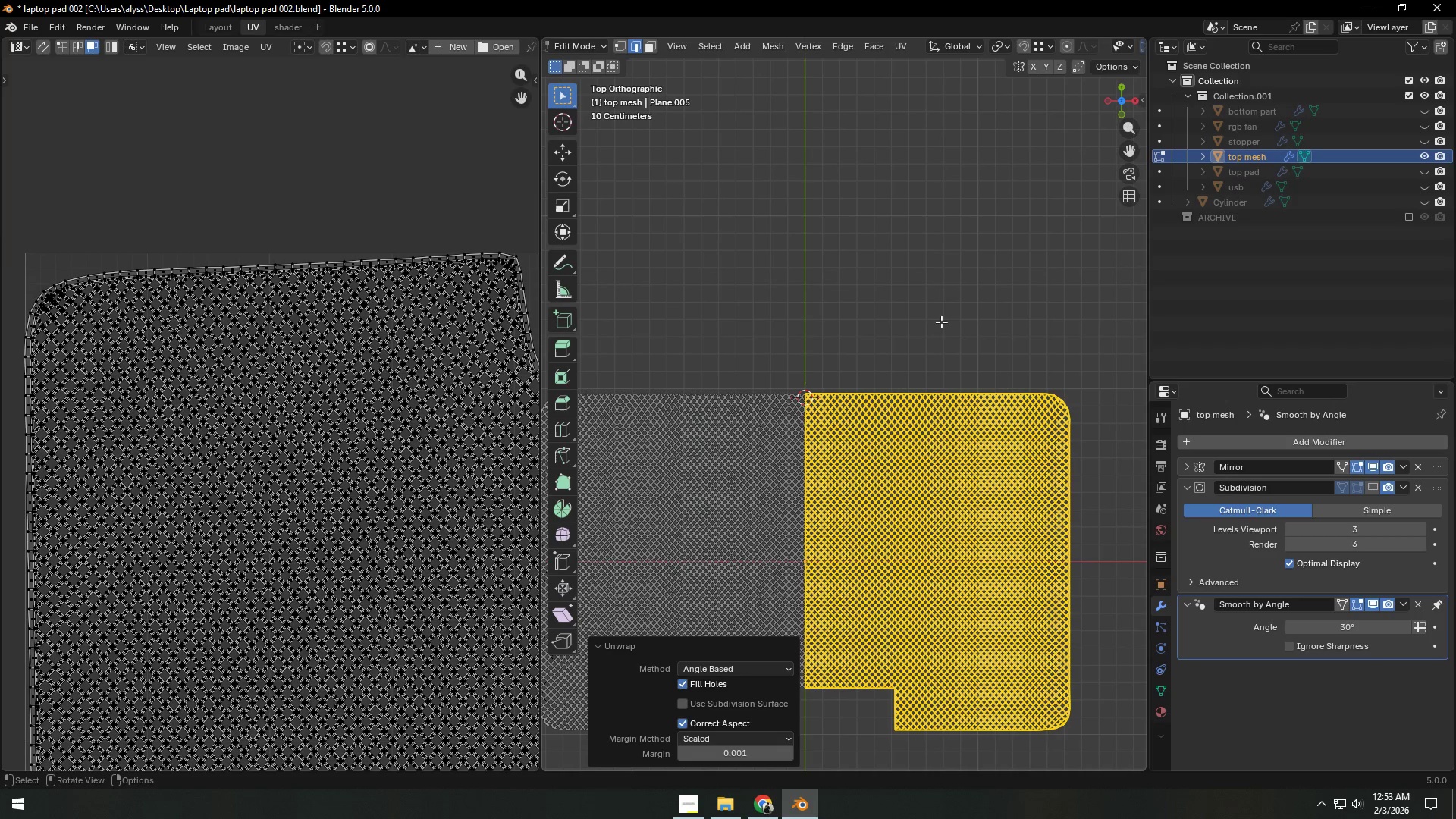 
left_click([958, 313])
 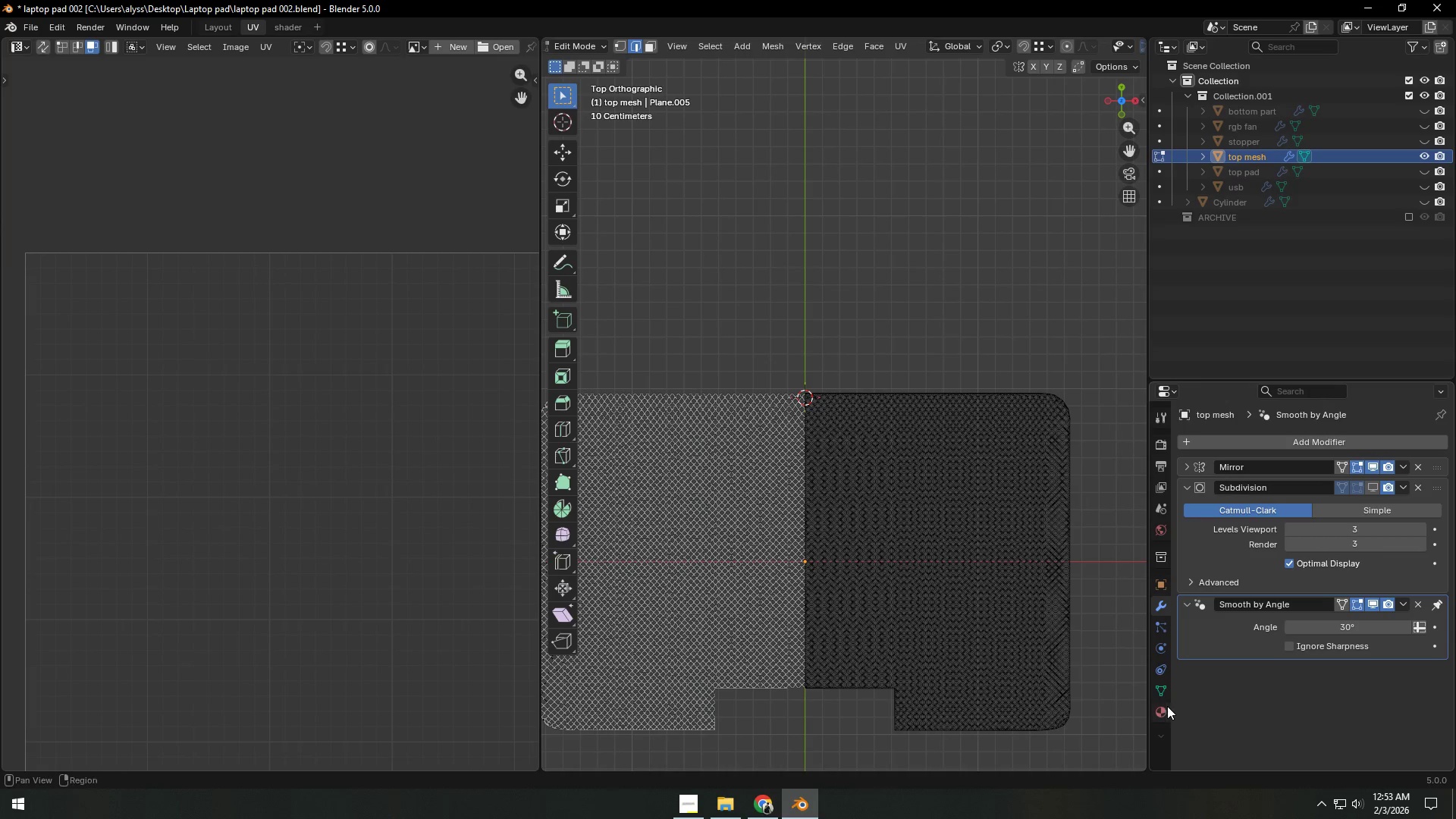 
left_click([1165, 706])
 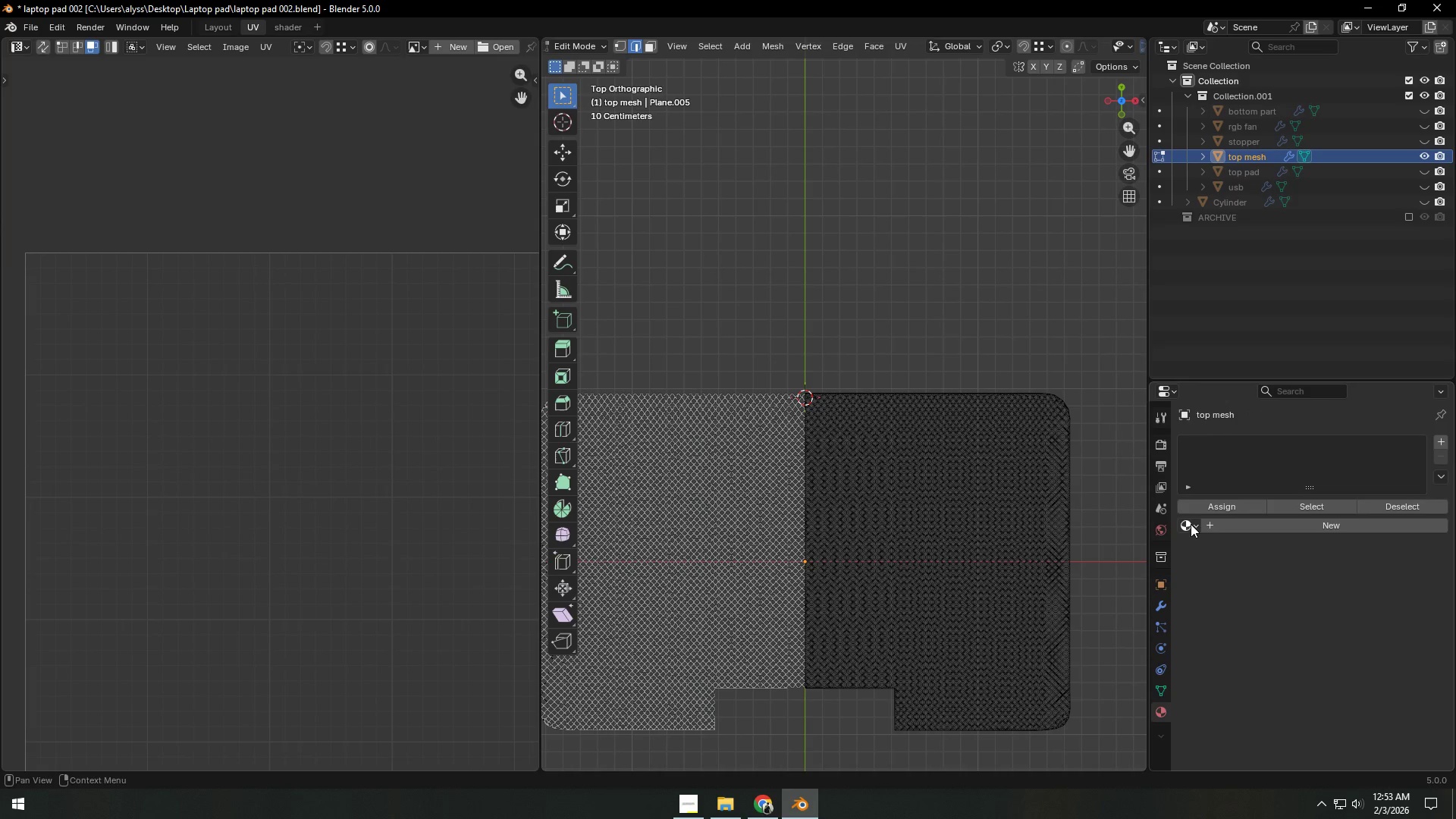 
left_click([1191, 524])
 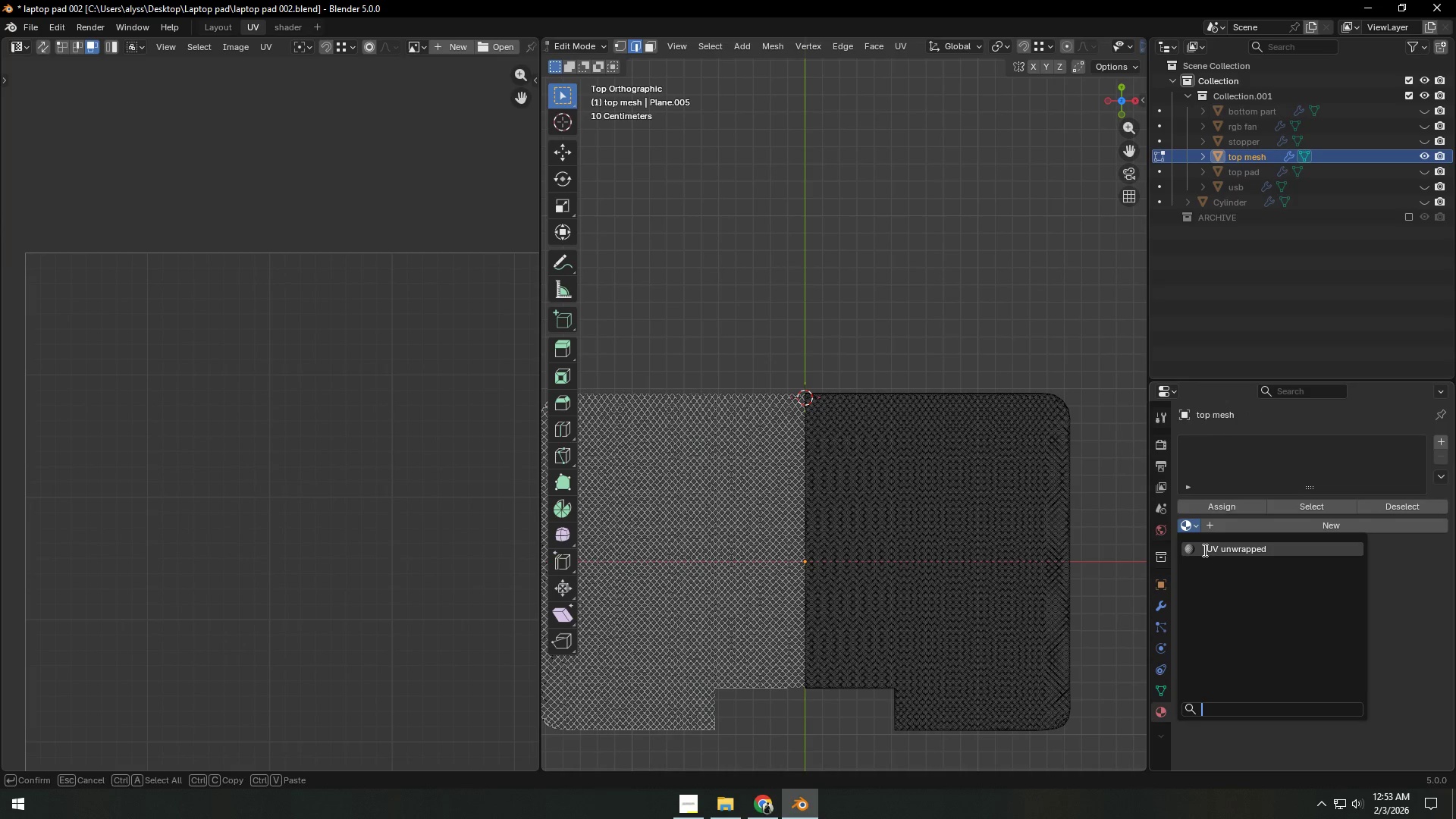 
left_click([1203, 550])
 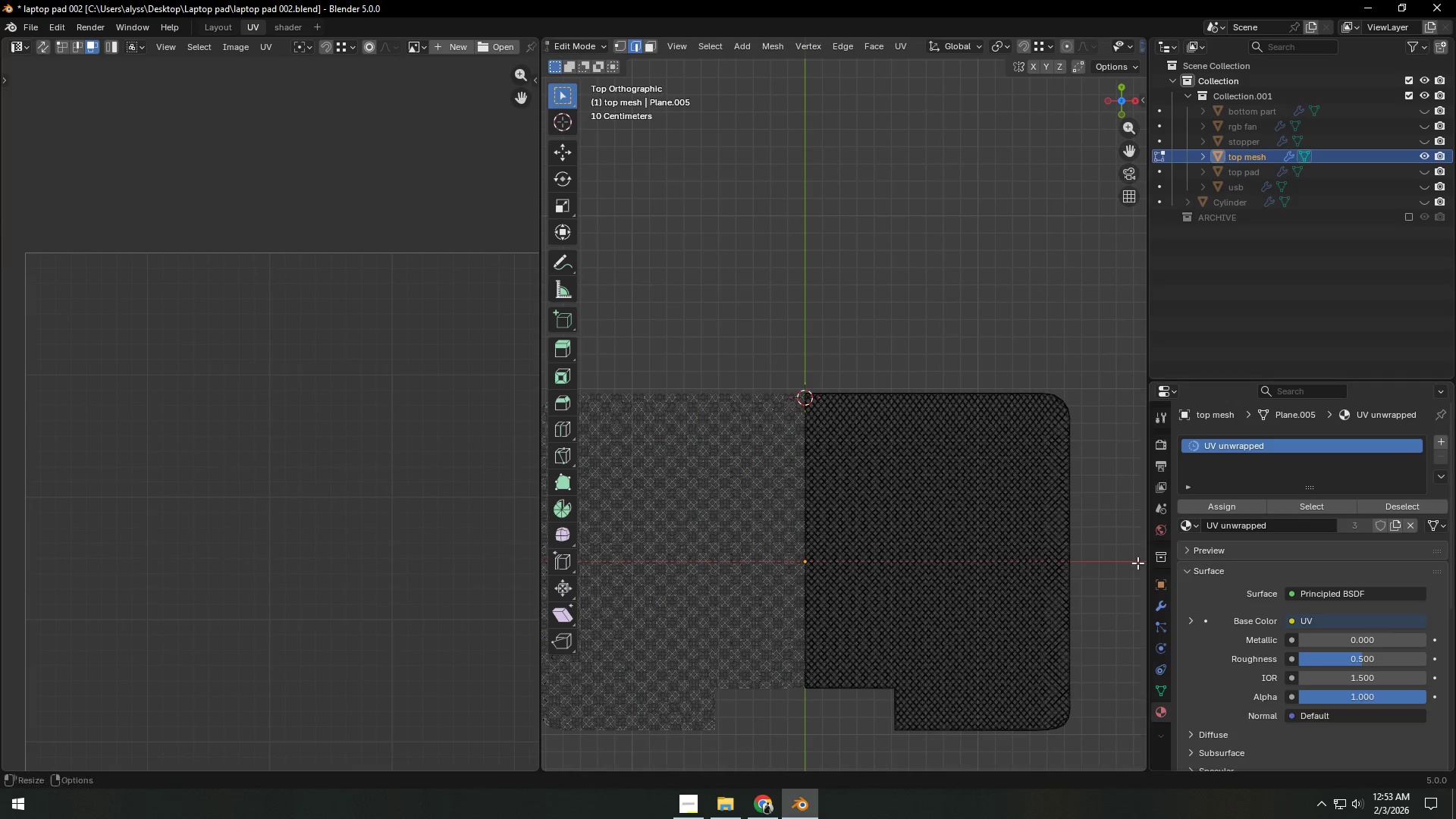 
left_click([1115, 564])
 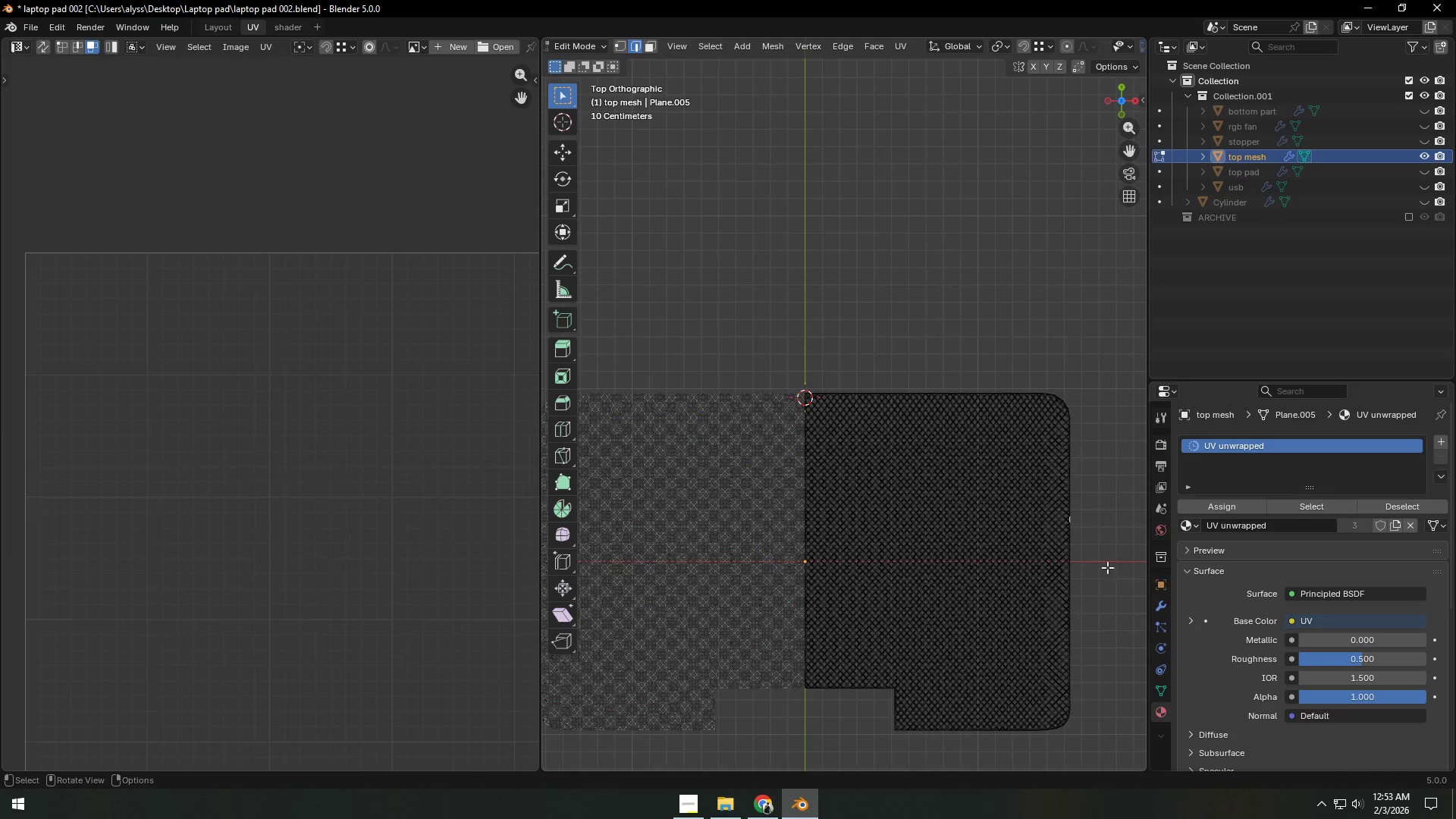 
key(Tab)
 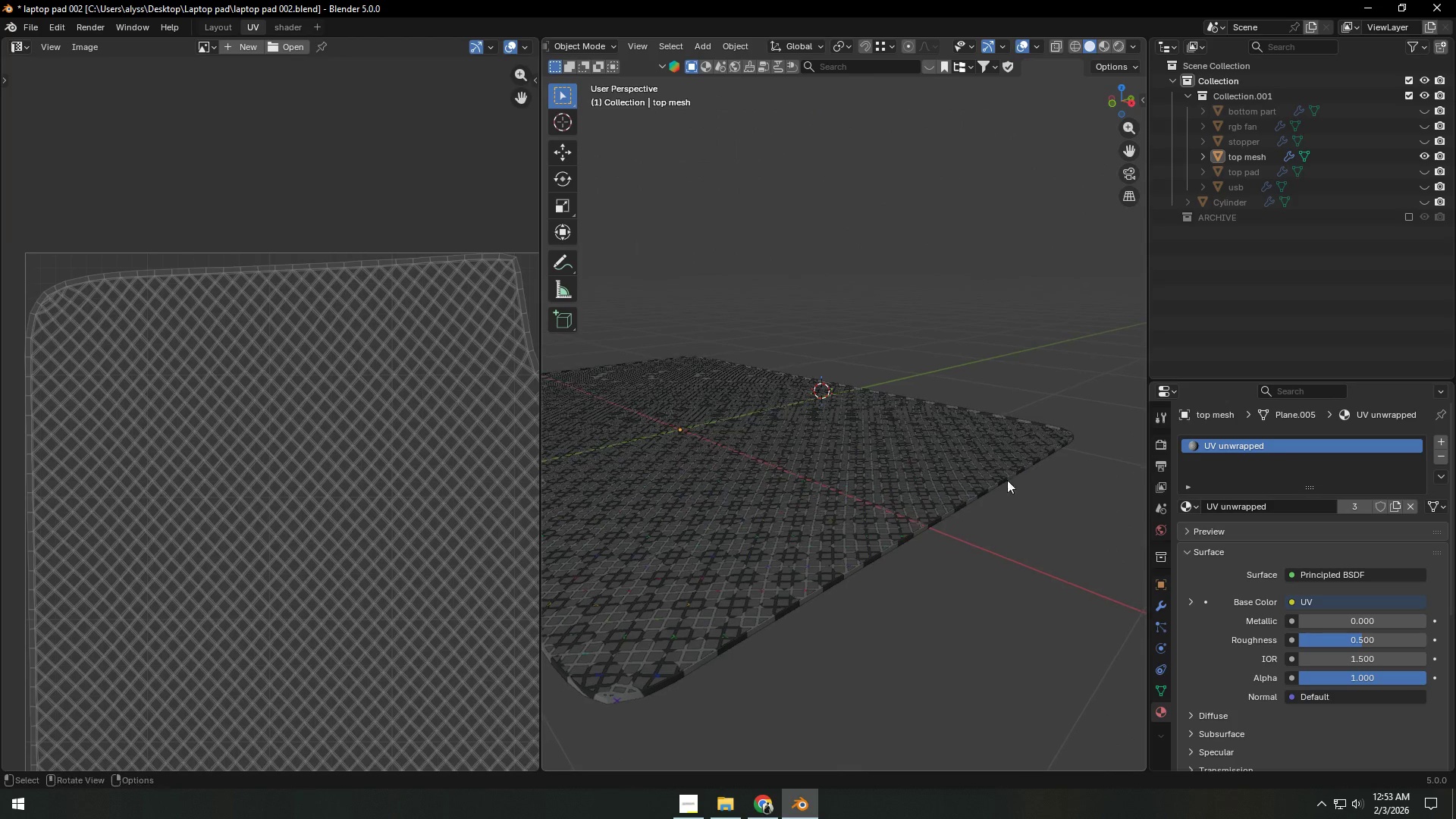 
key(Shift+ShiftLeft)
 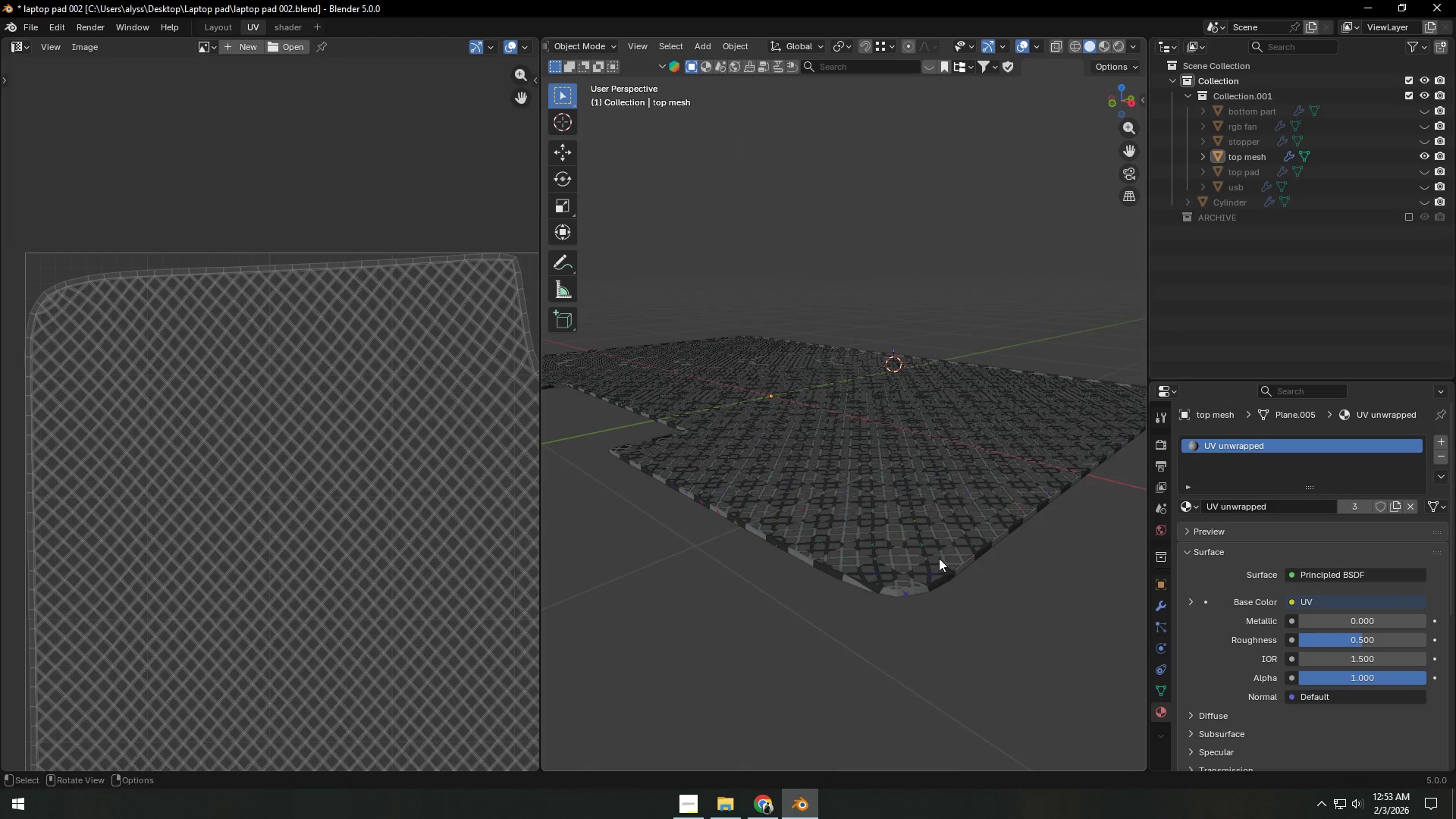 
scroll: coordinate [938, 559], scroll_direction: up, amount: 1.0
 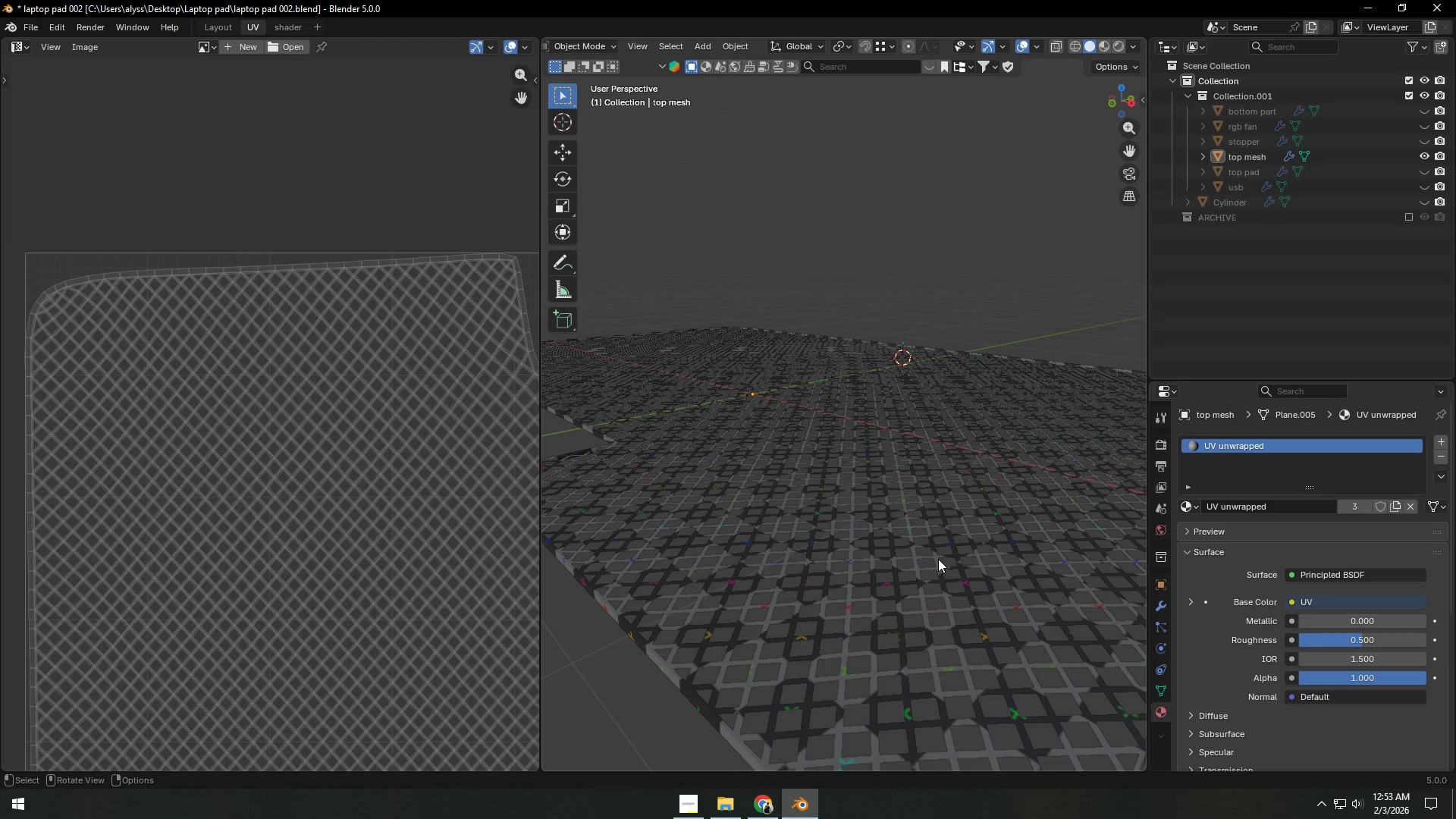 
scroll: coordinate [938, 559], scroll_direction: down, amount: 2.0
 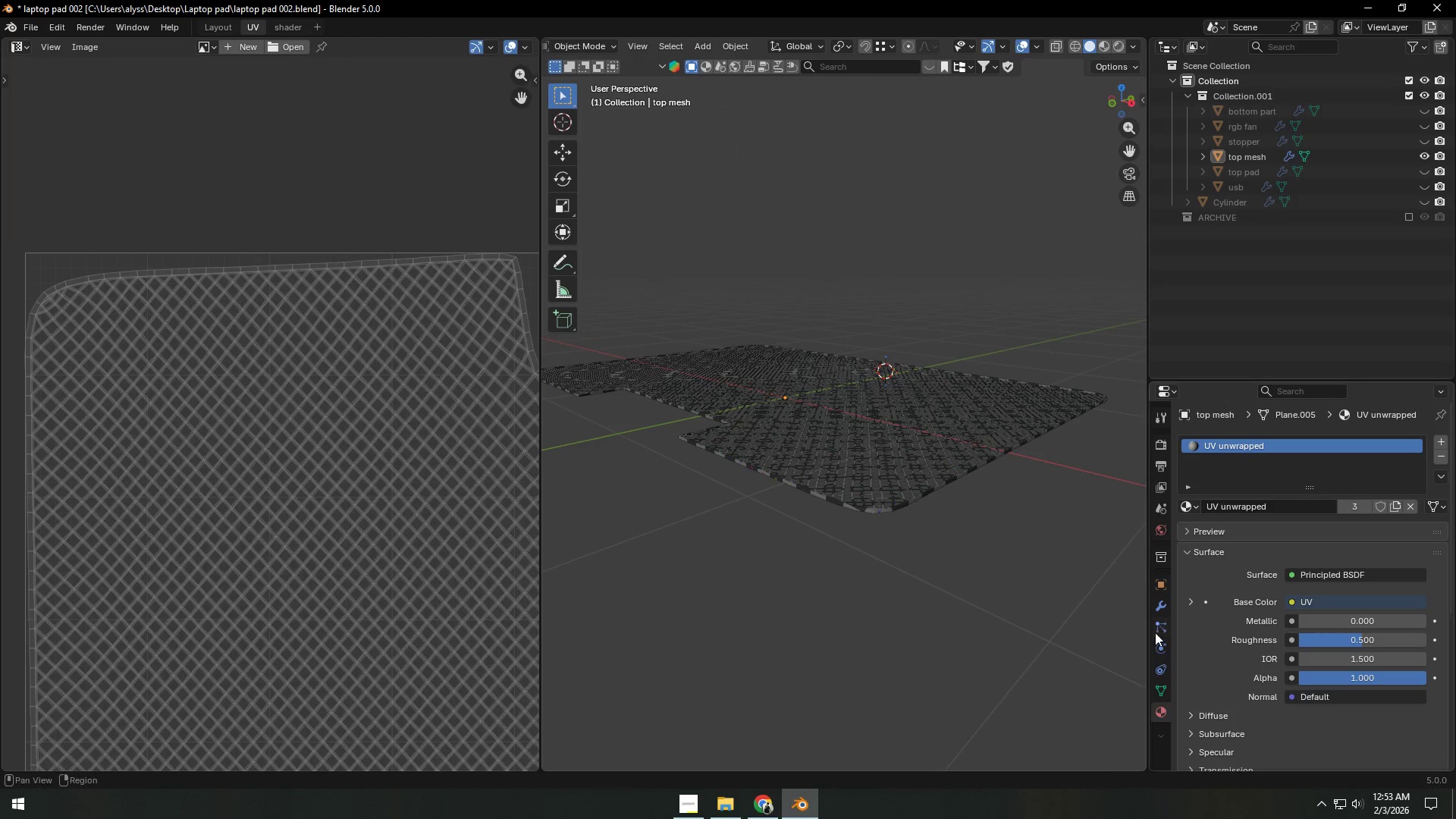 
left_click([1160, 607])
 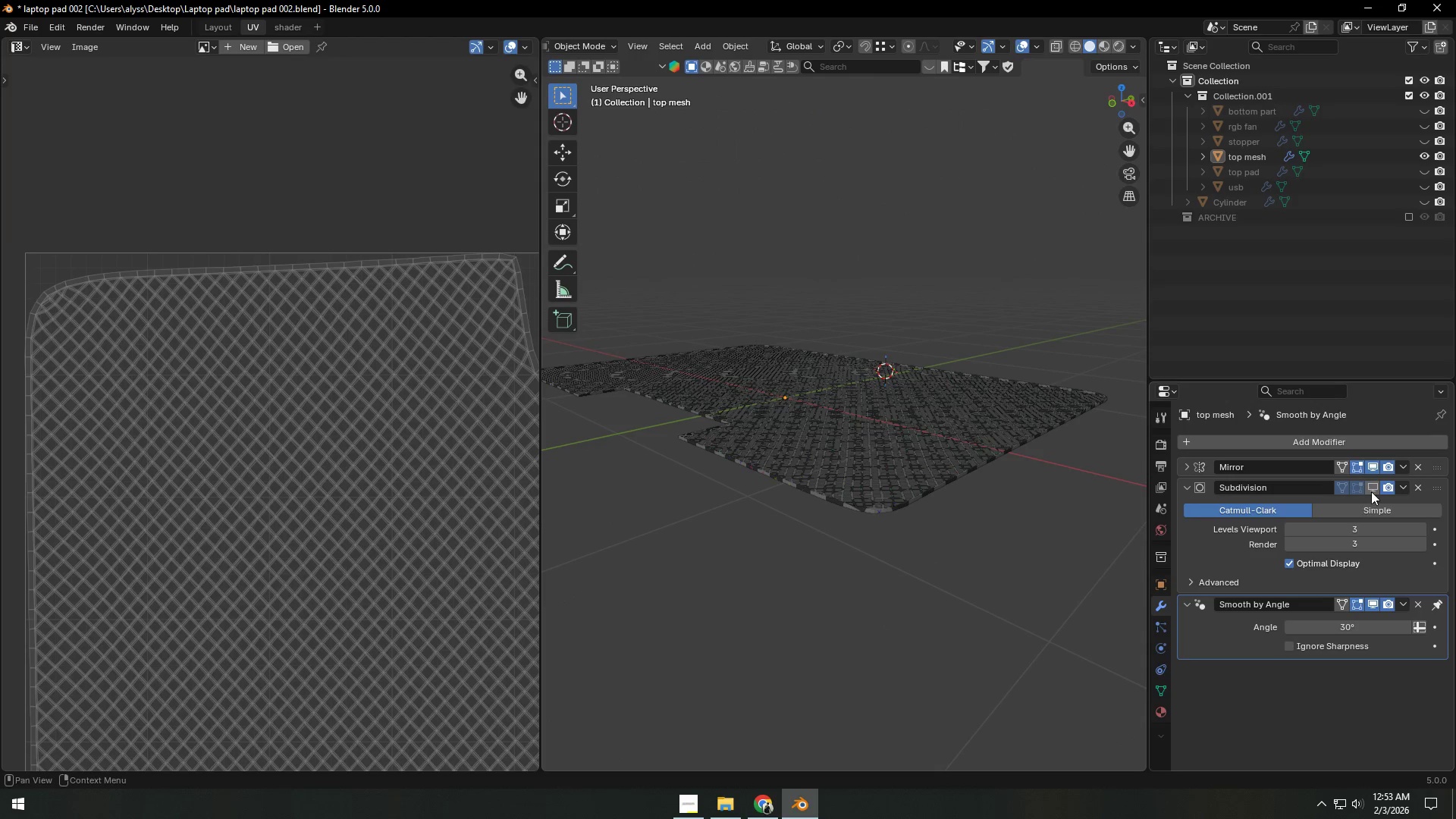 
left_click([1372, 489])
 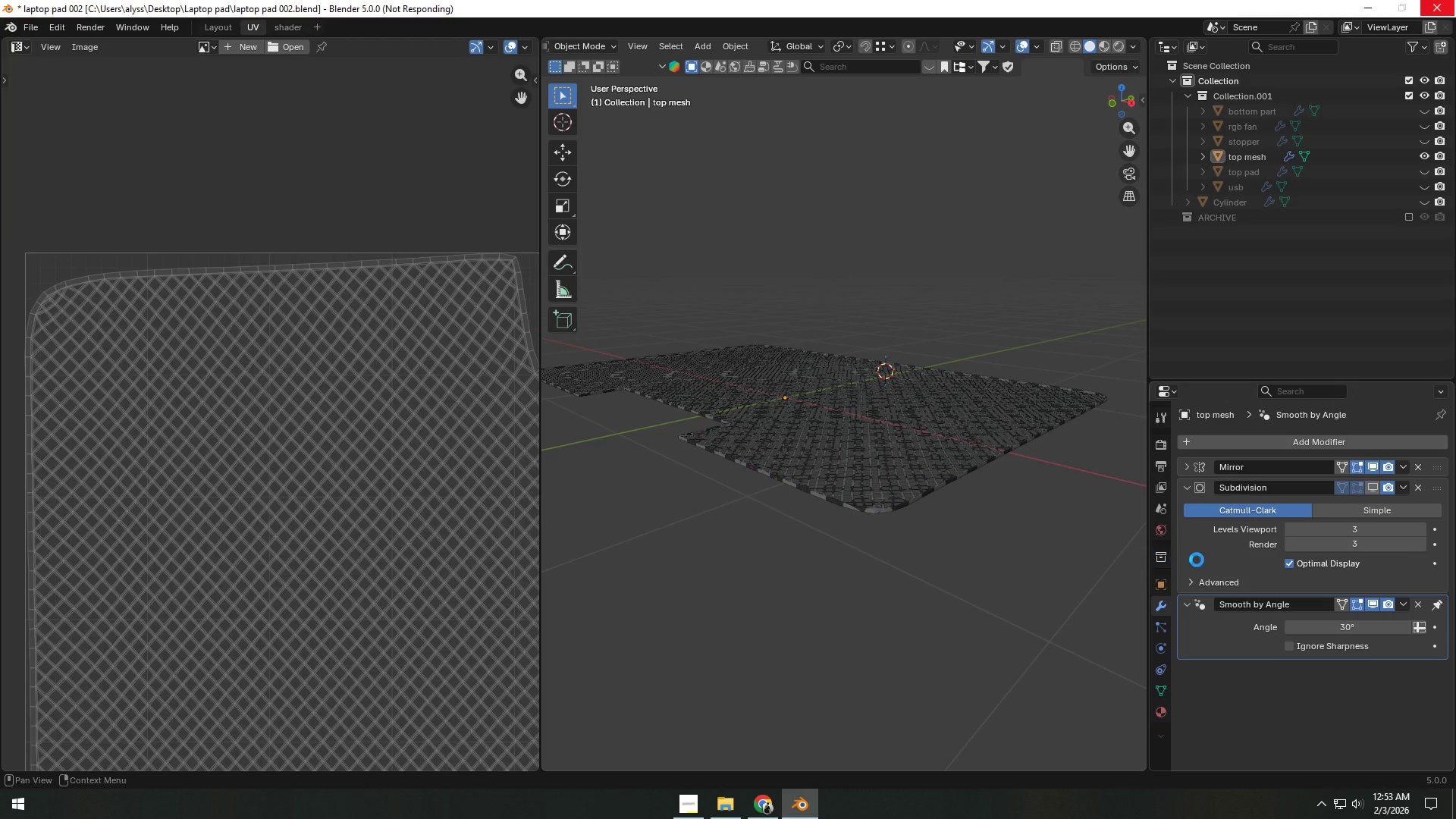 
wait(13.52)
 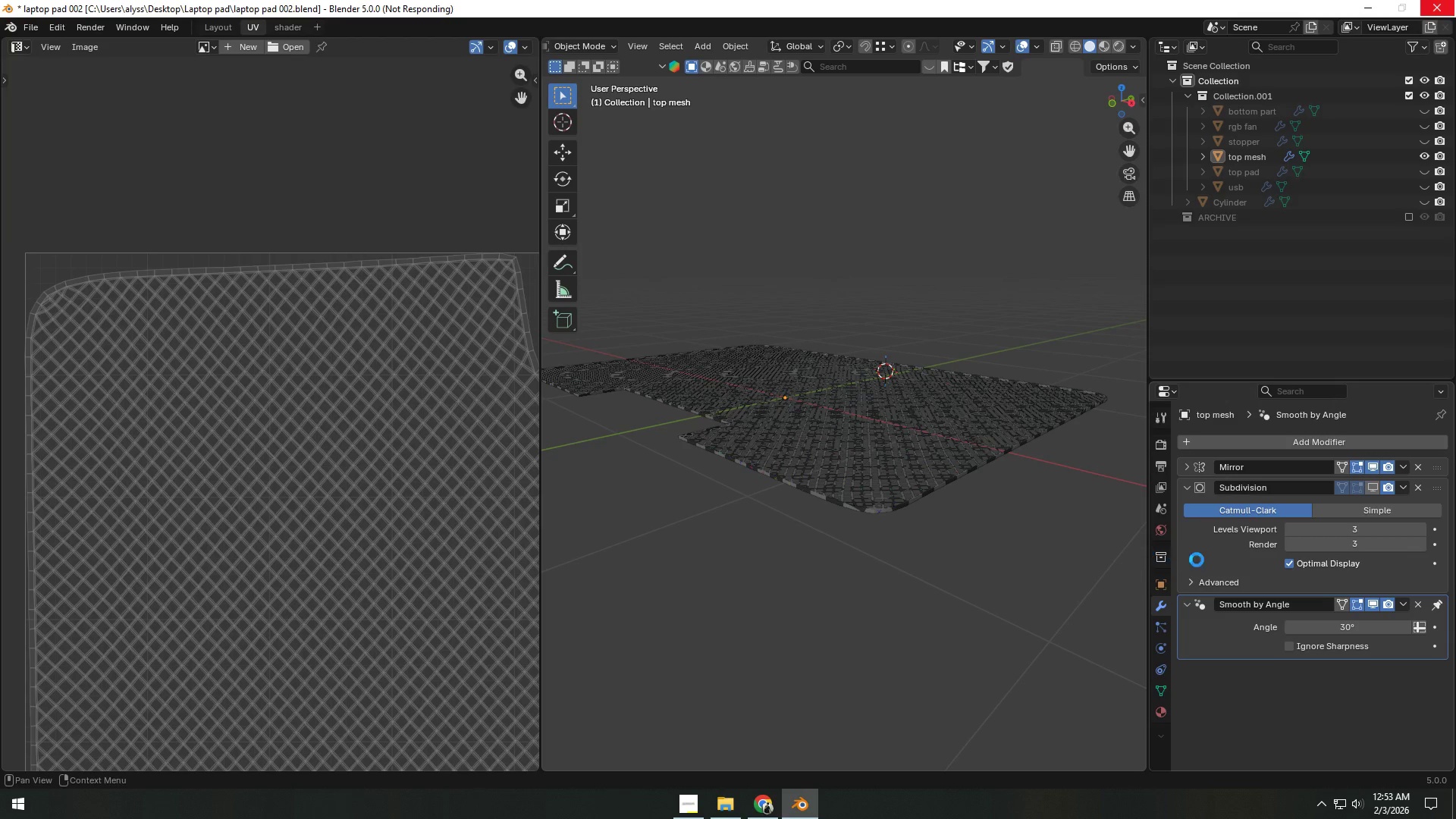 
scroll: coordinate [910, 585], scroll_direction: up, amount: 2.0
 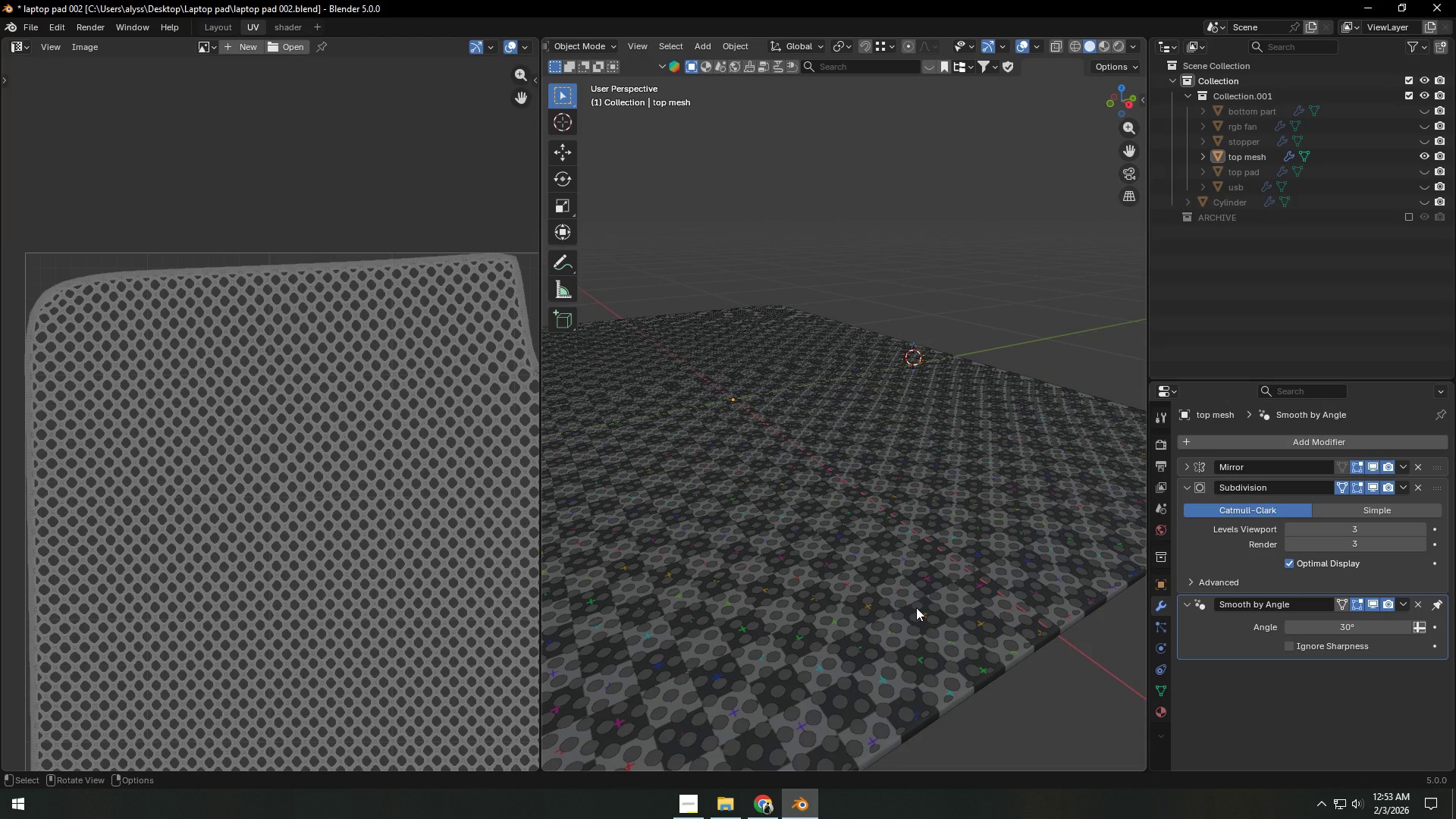 
key(Control+S)
 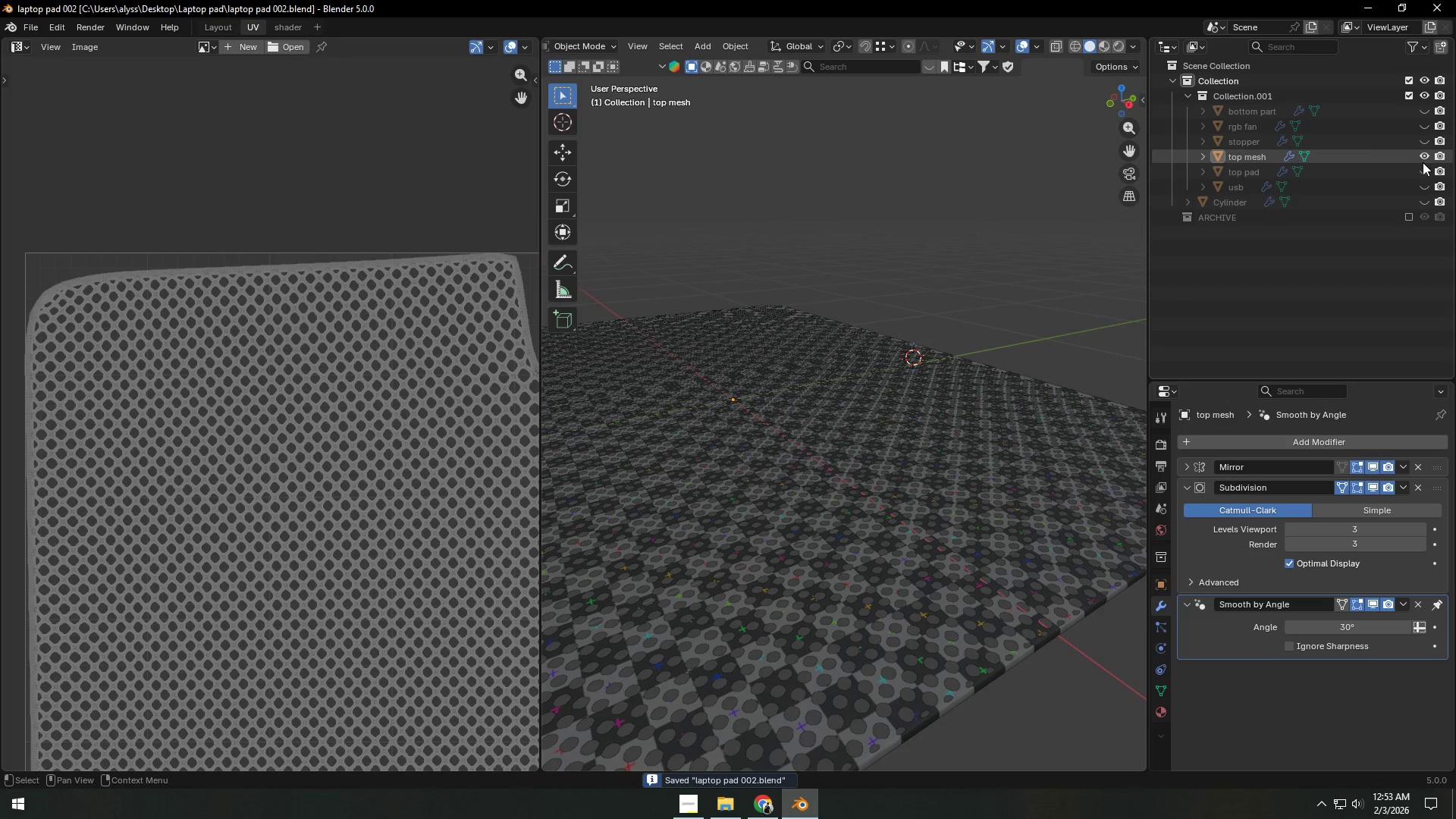 
left_click([1426, 158])
 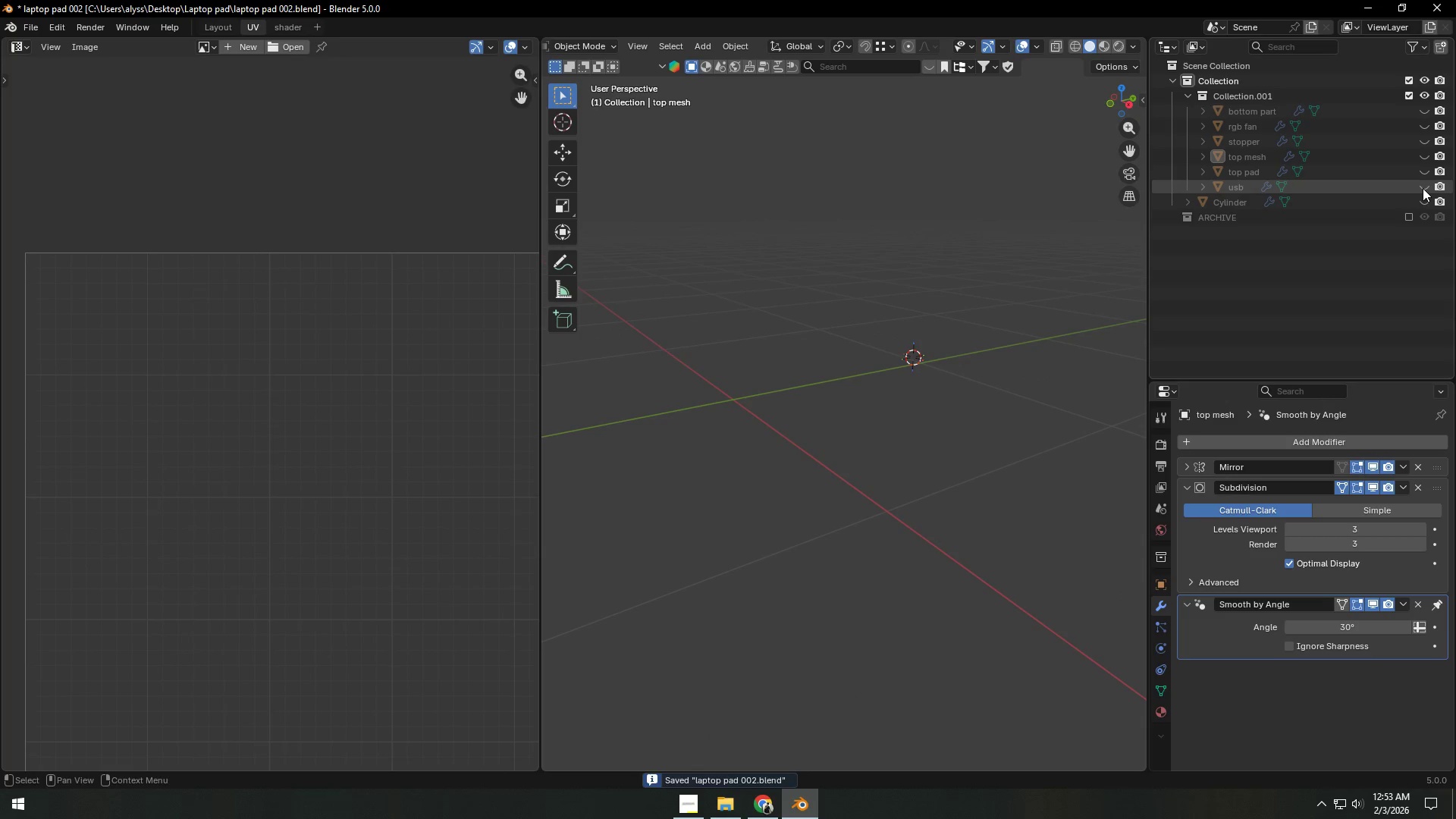 
left_click([1423, 190])
 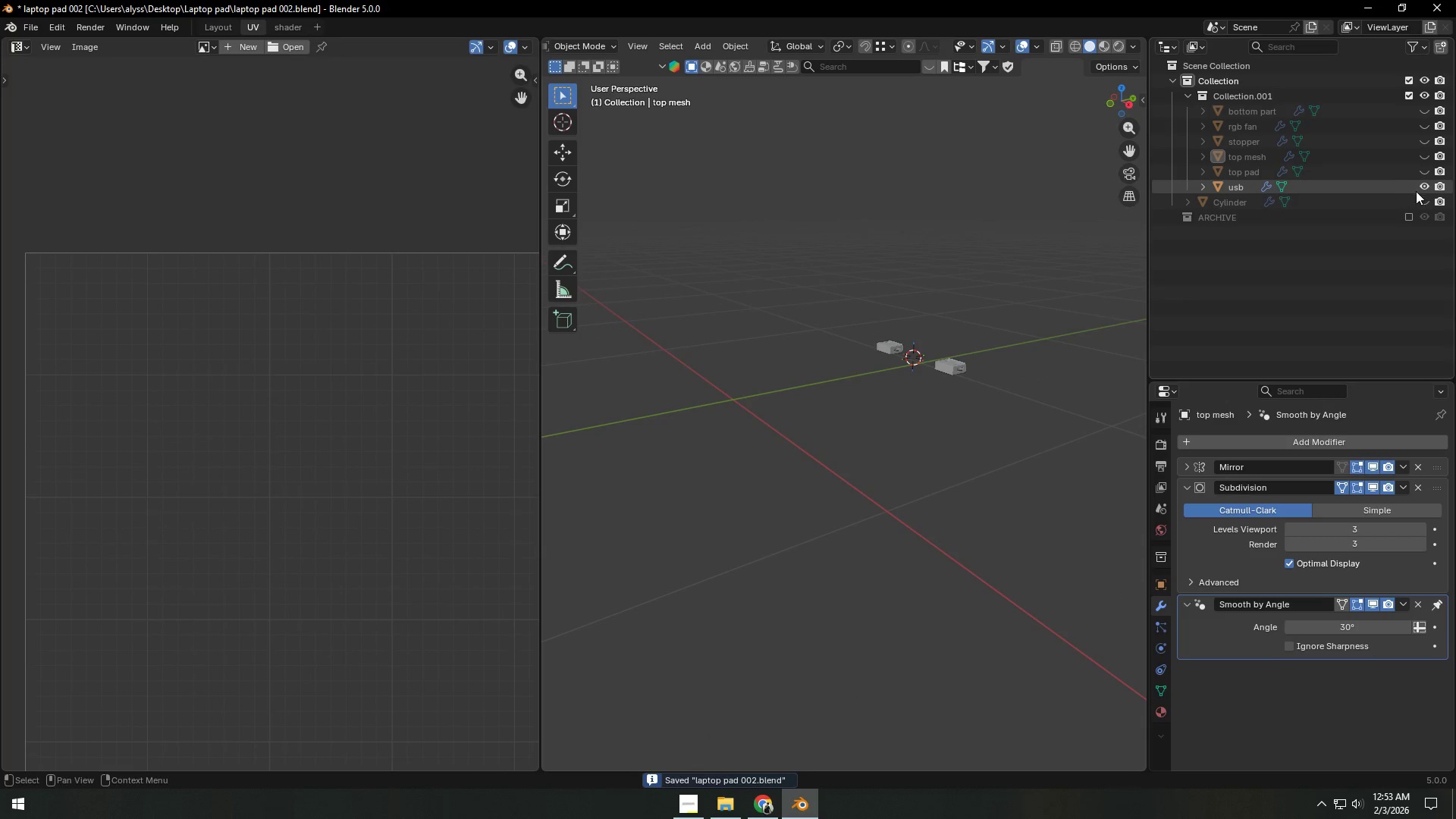 
left_click([1423, 188])
 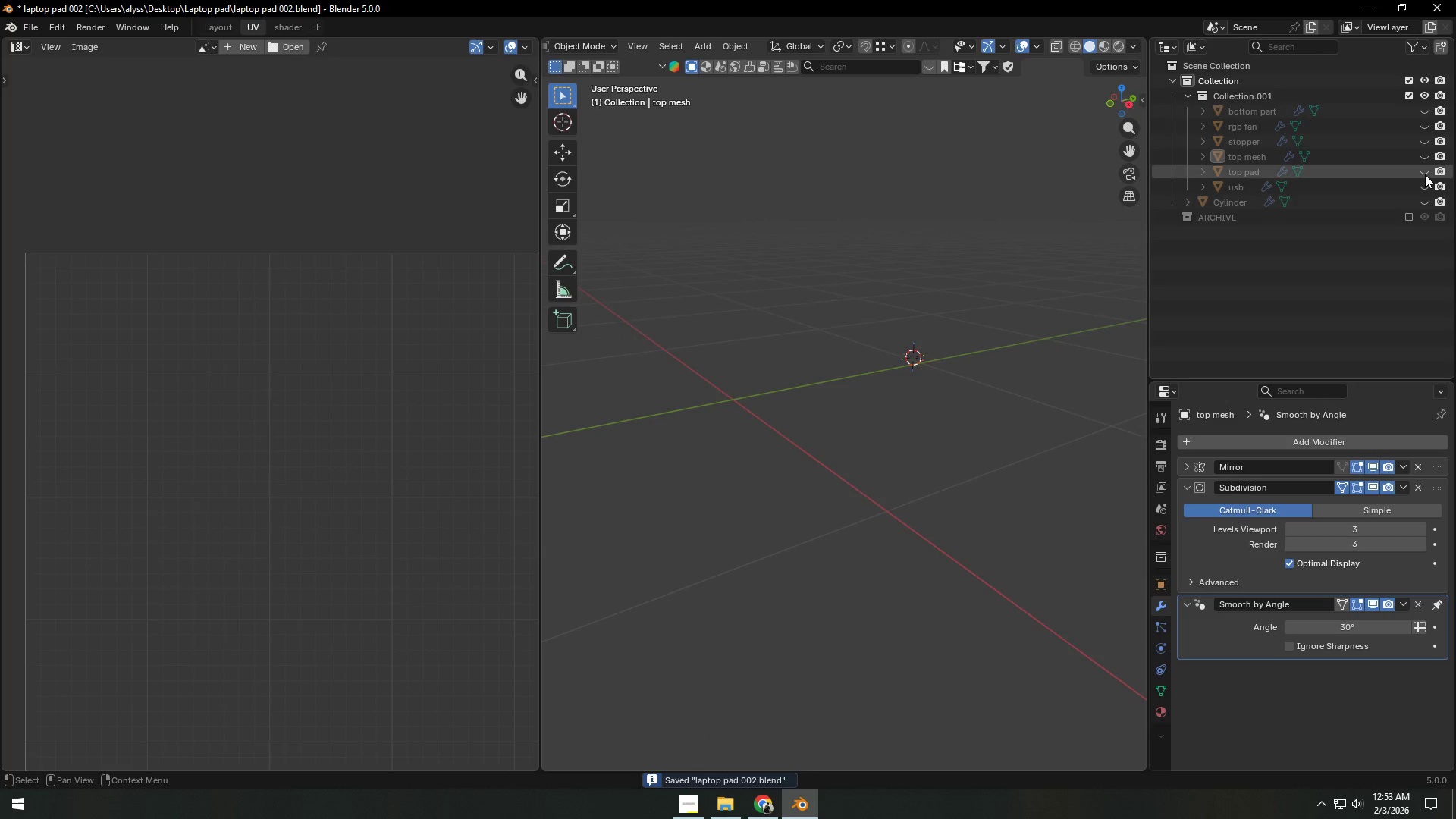 
left_click([1425, 174])
 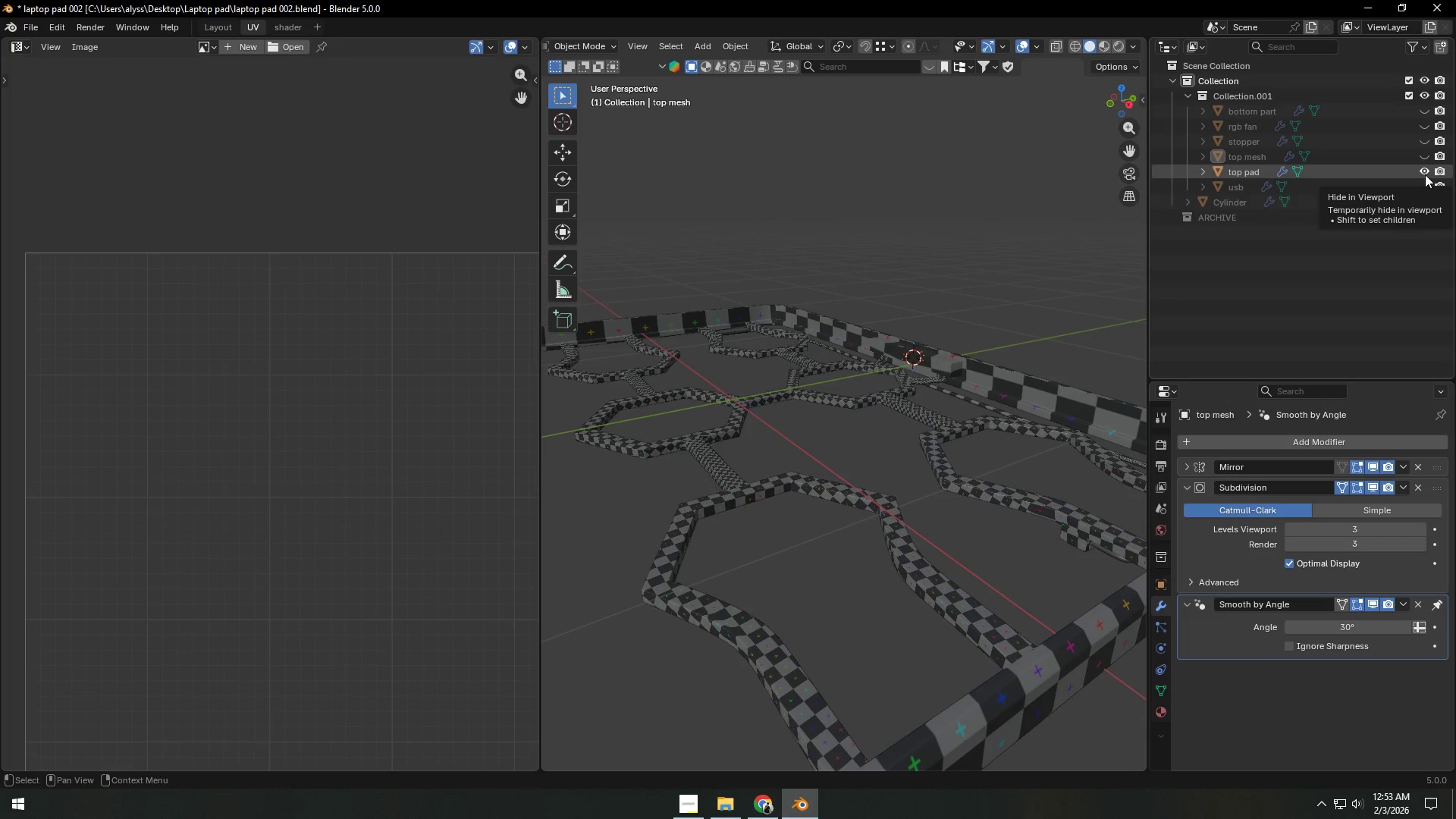 
left_click([1425, 174])
 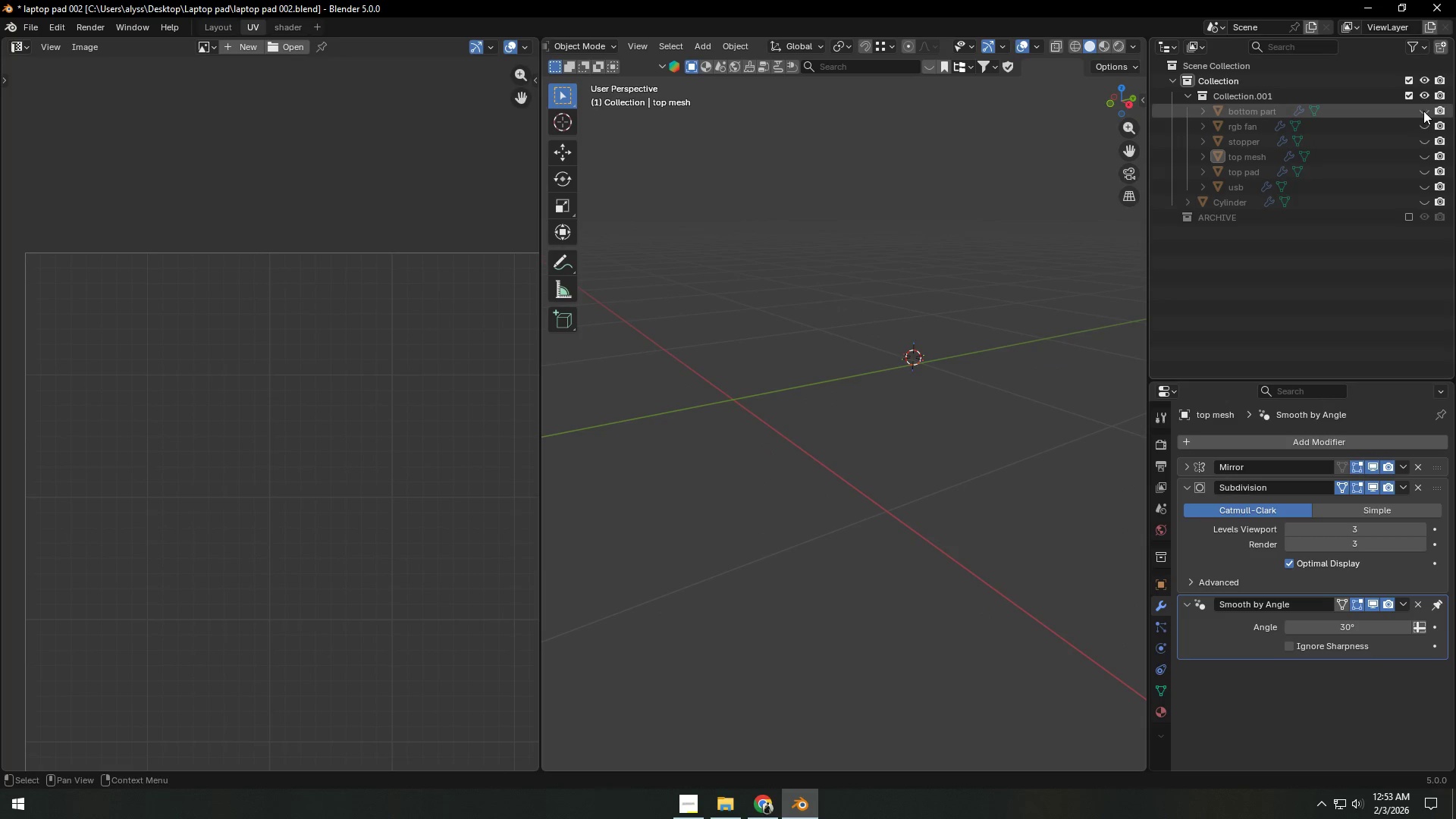 
left_click([1423, 111])
 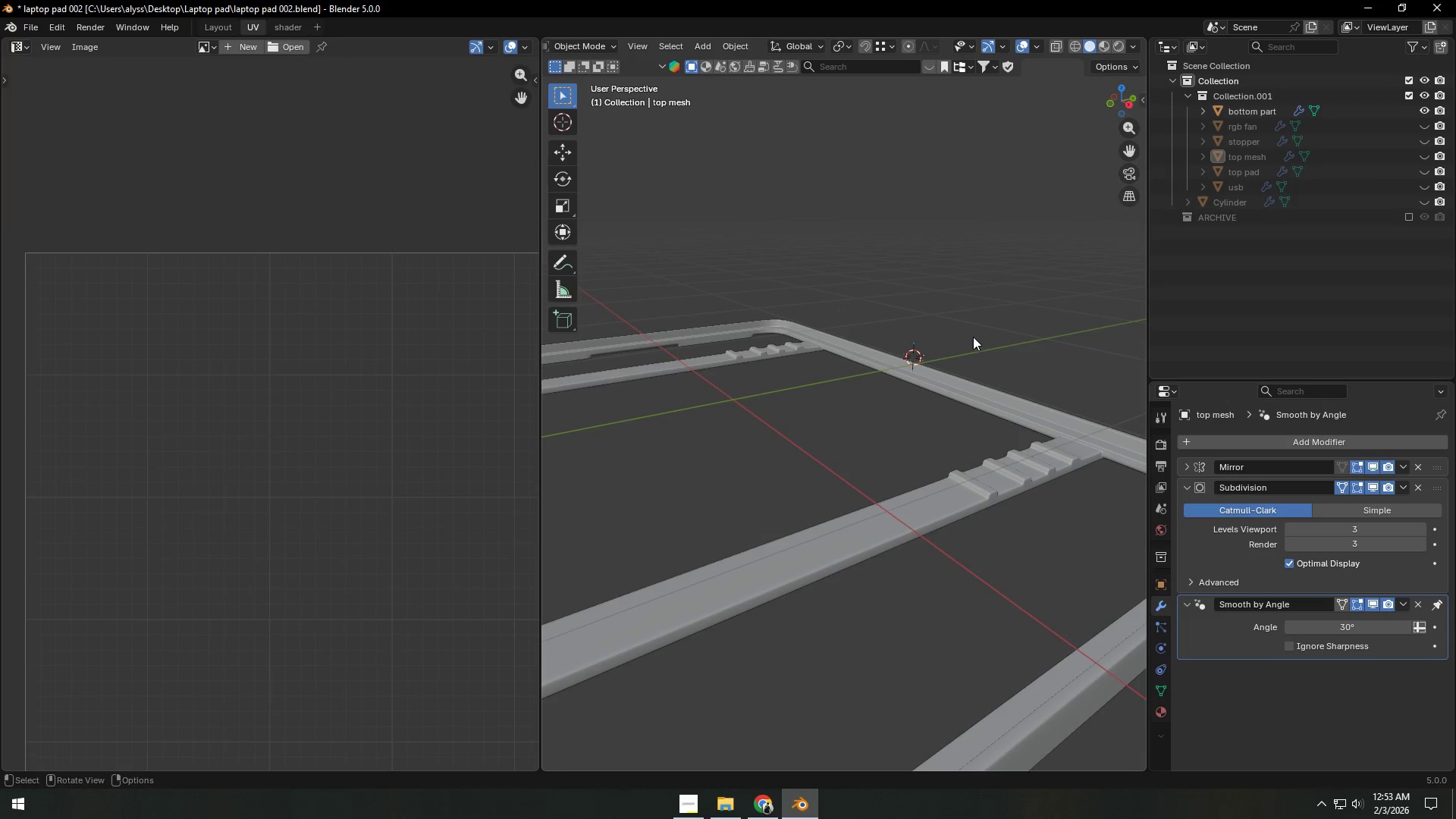 
key(Control+S)
 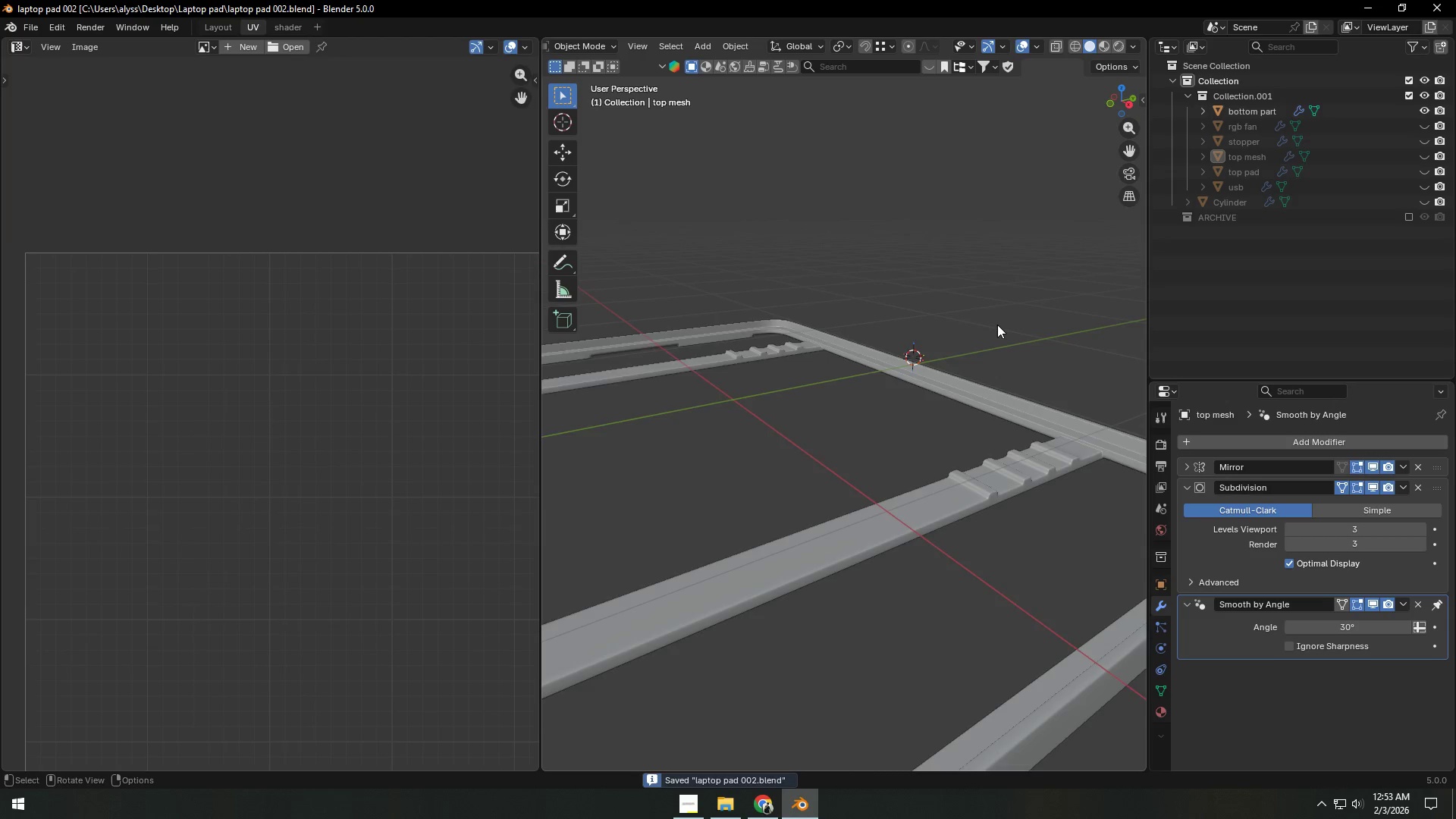 
scroll: coordinate [997, 325], scroll_direction: down, amount: 3.0
 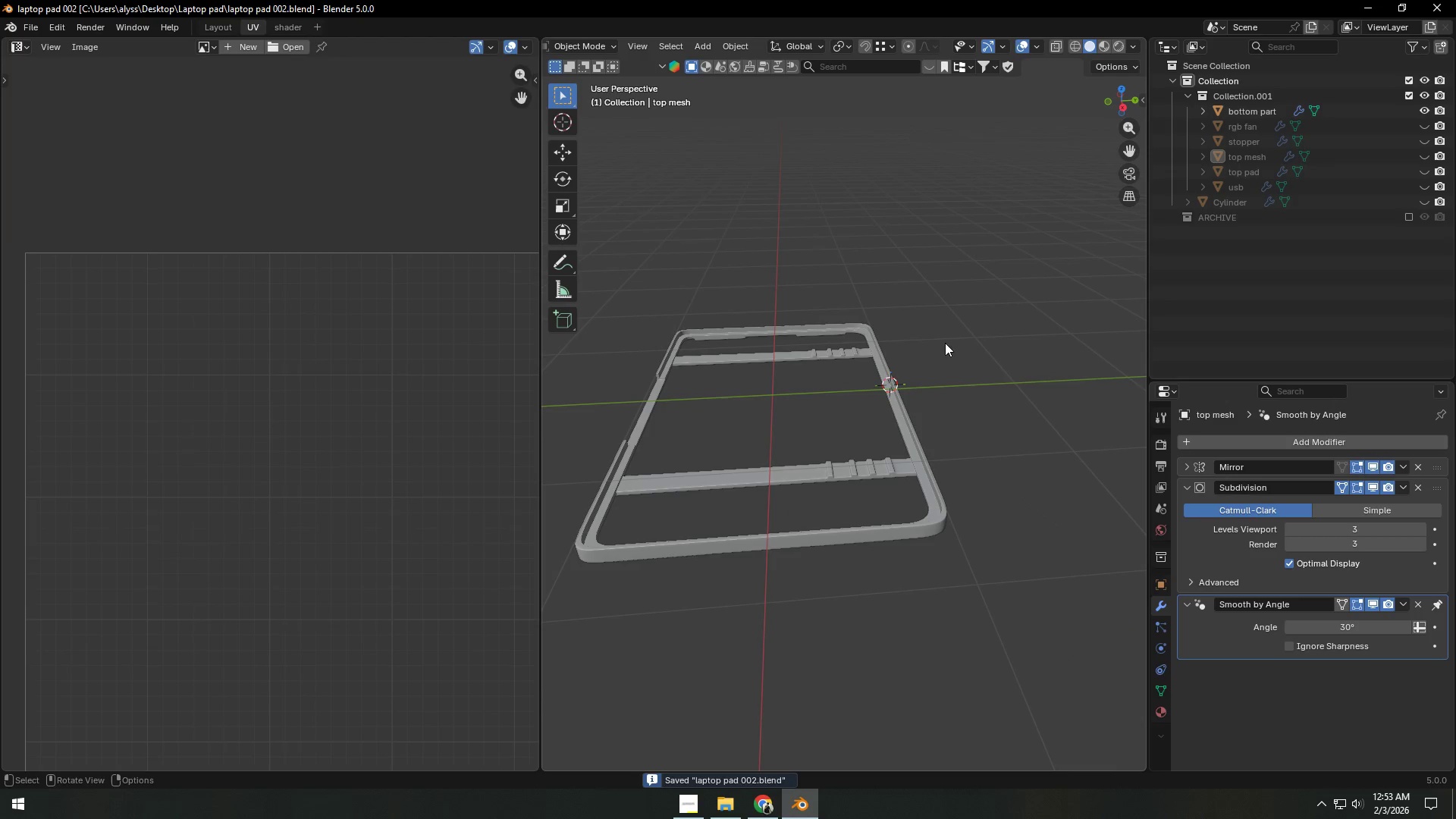 
key(Shift+ShiftLeft)
 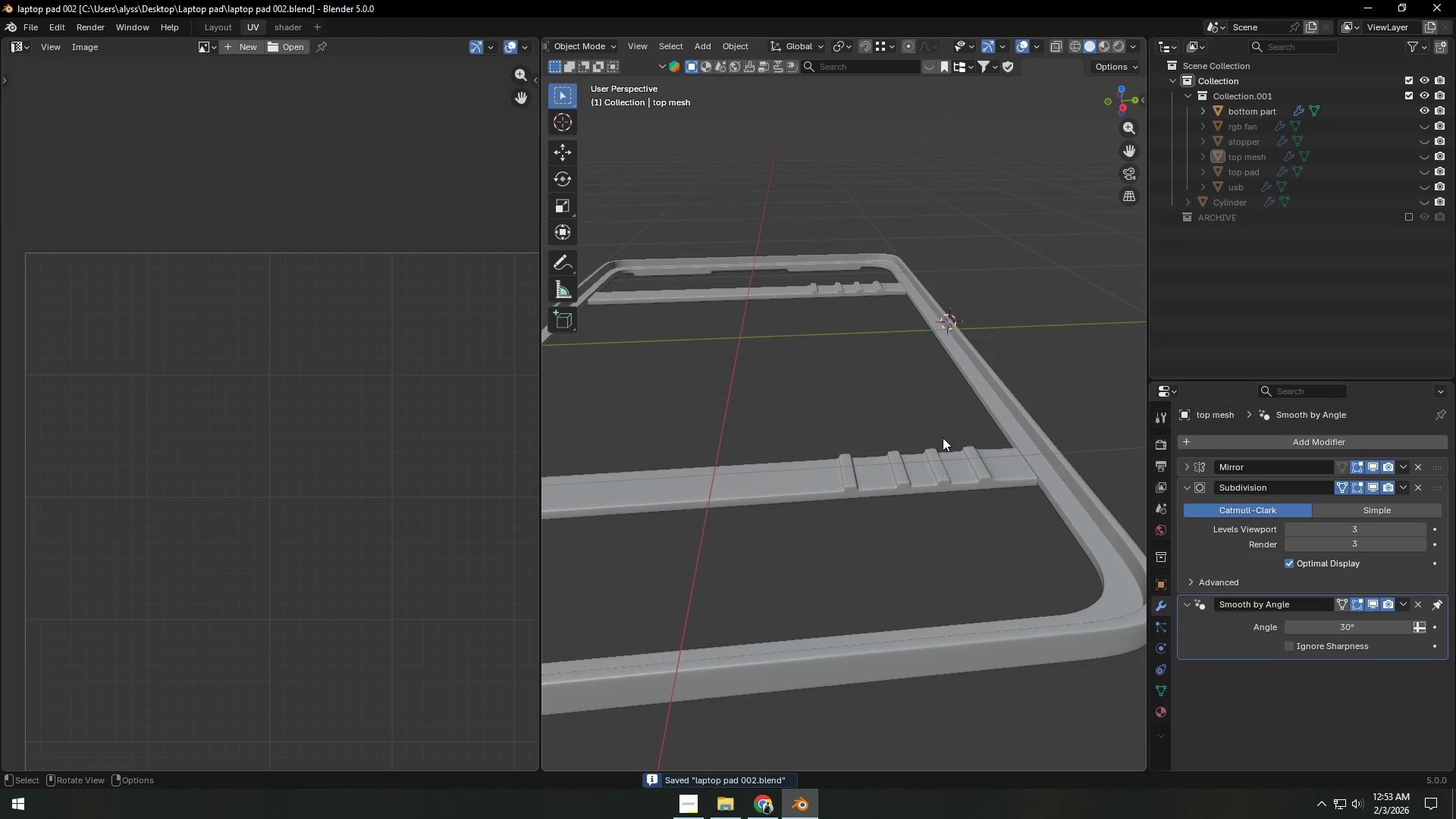 
scroll: coordinate [924, 391], scroll_direction: up, amount: 3.0
 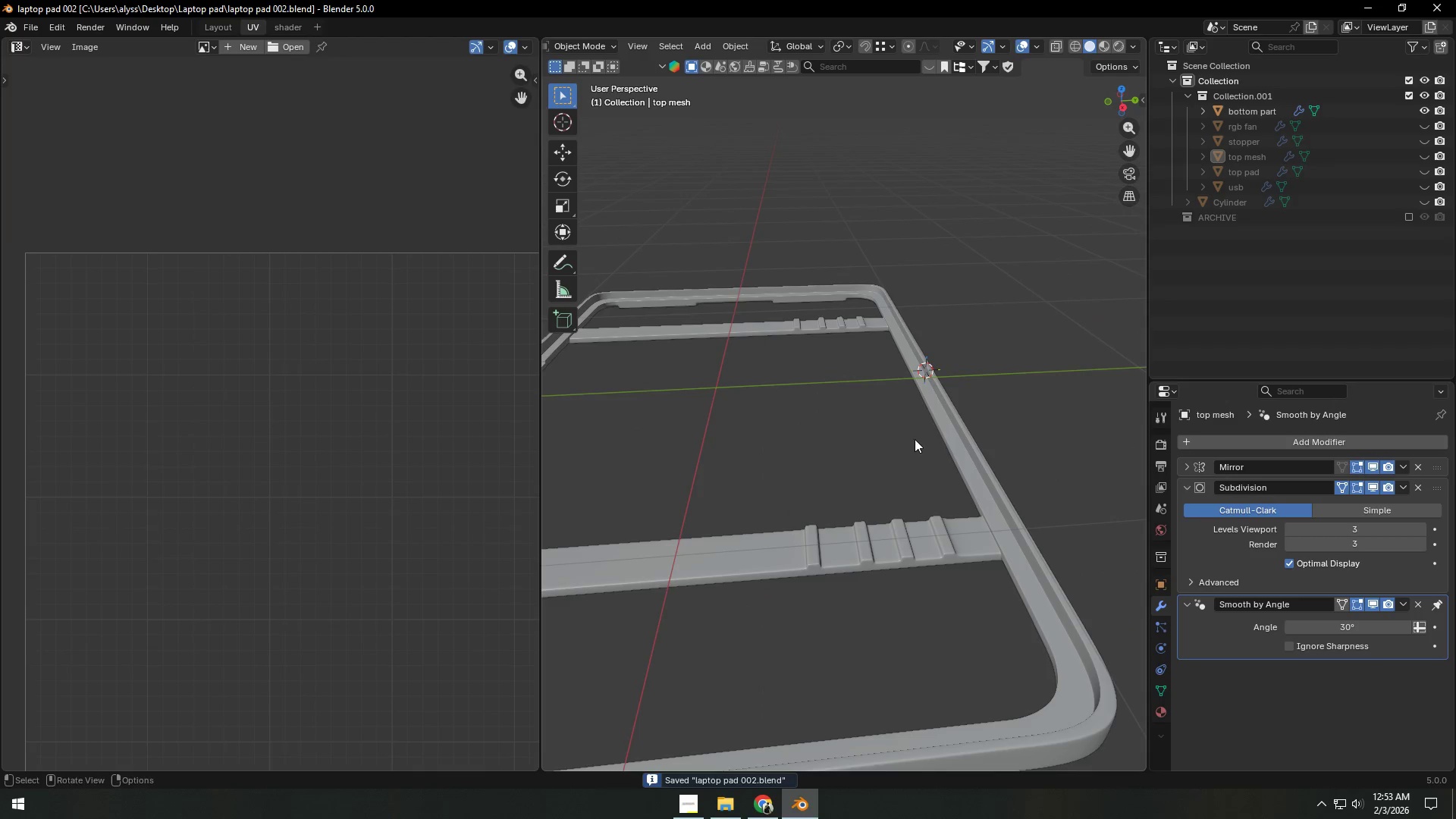 
left_click([956, 495])
 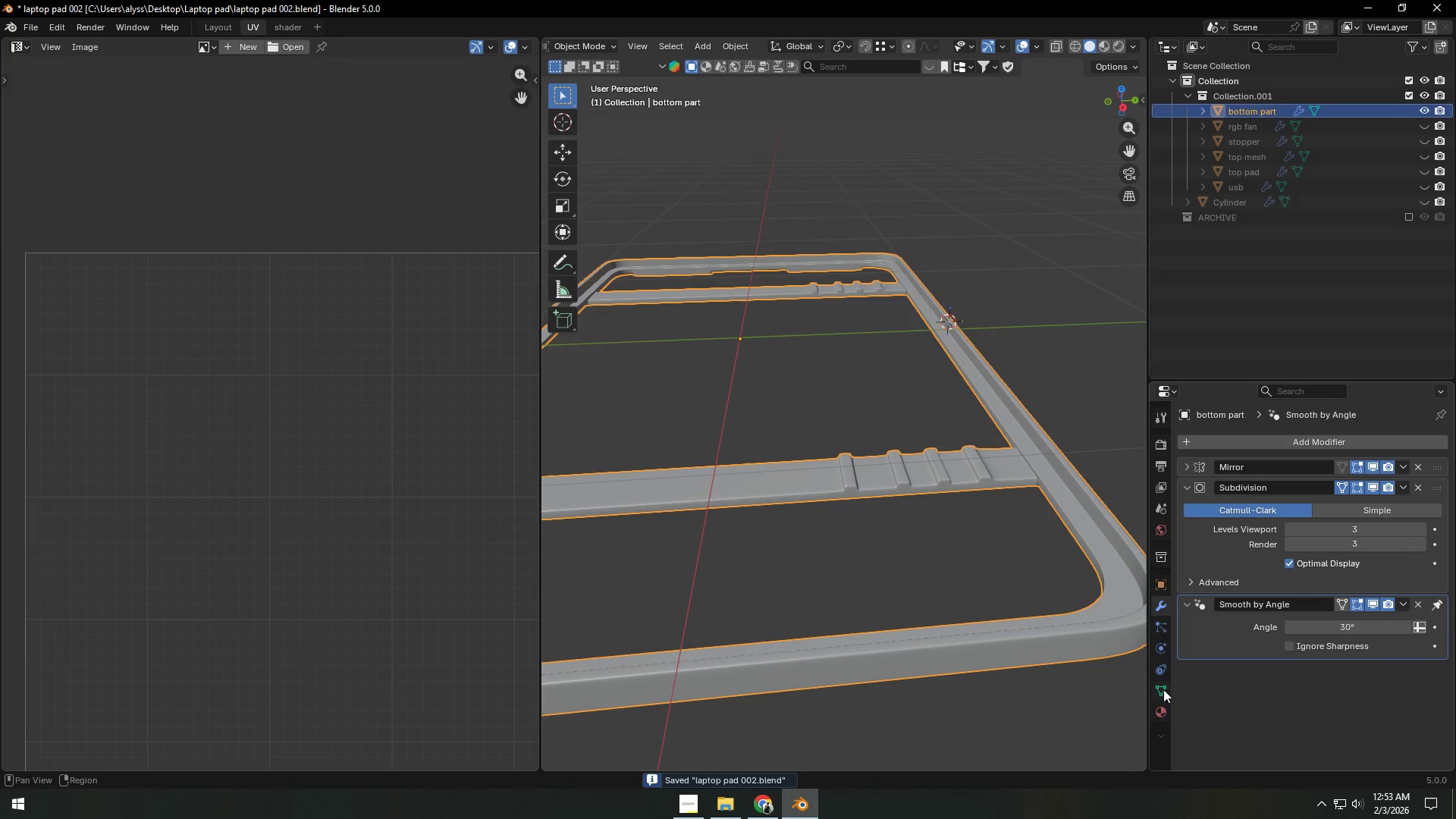 
left_click([1161, 711])
 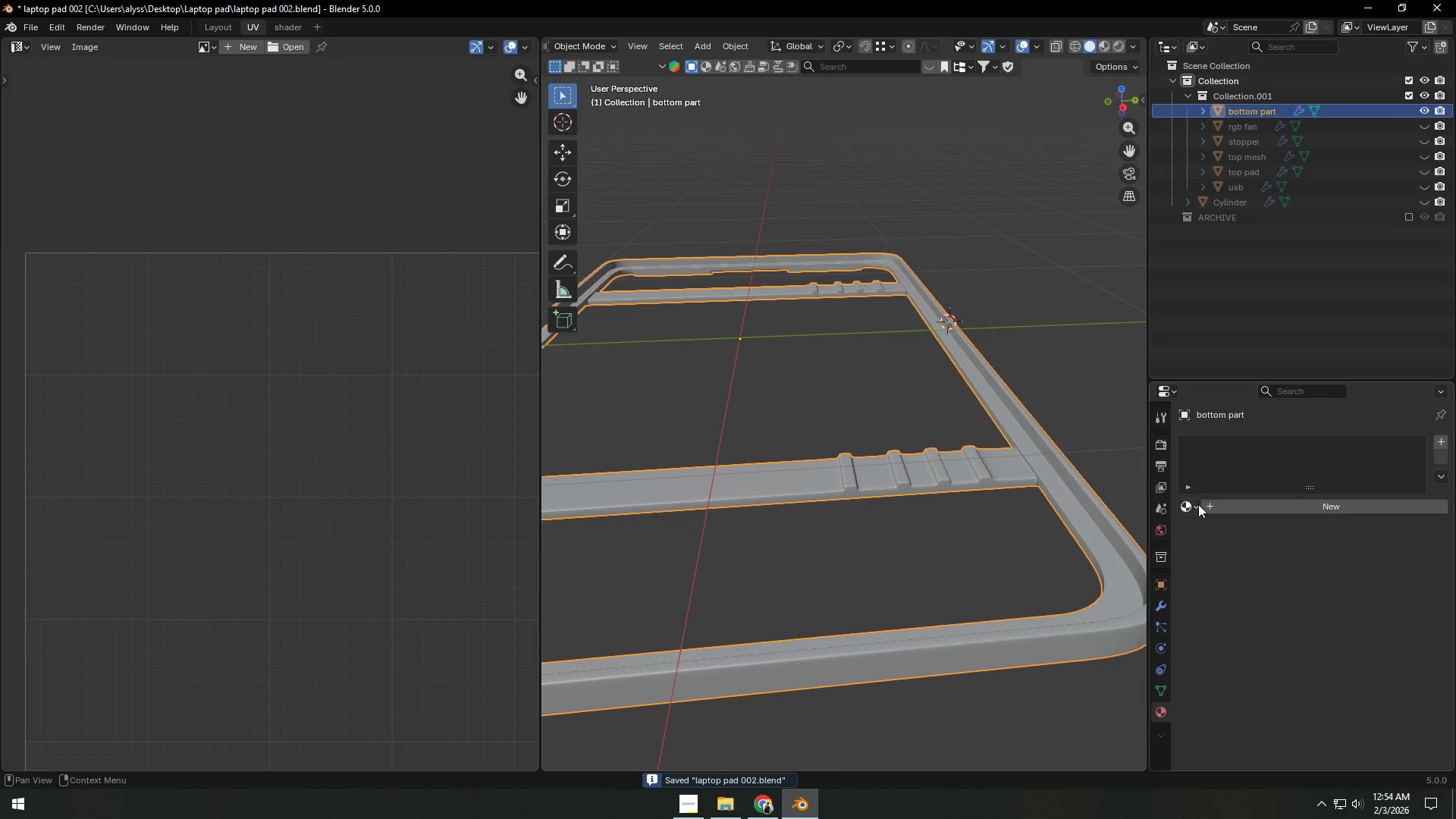 
left_click([1190, 501])
 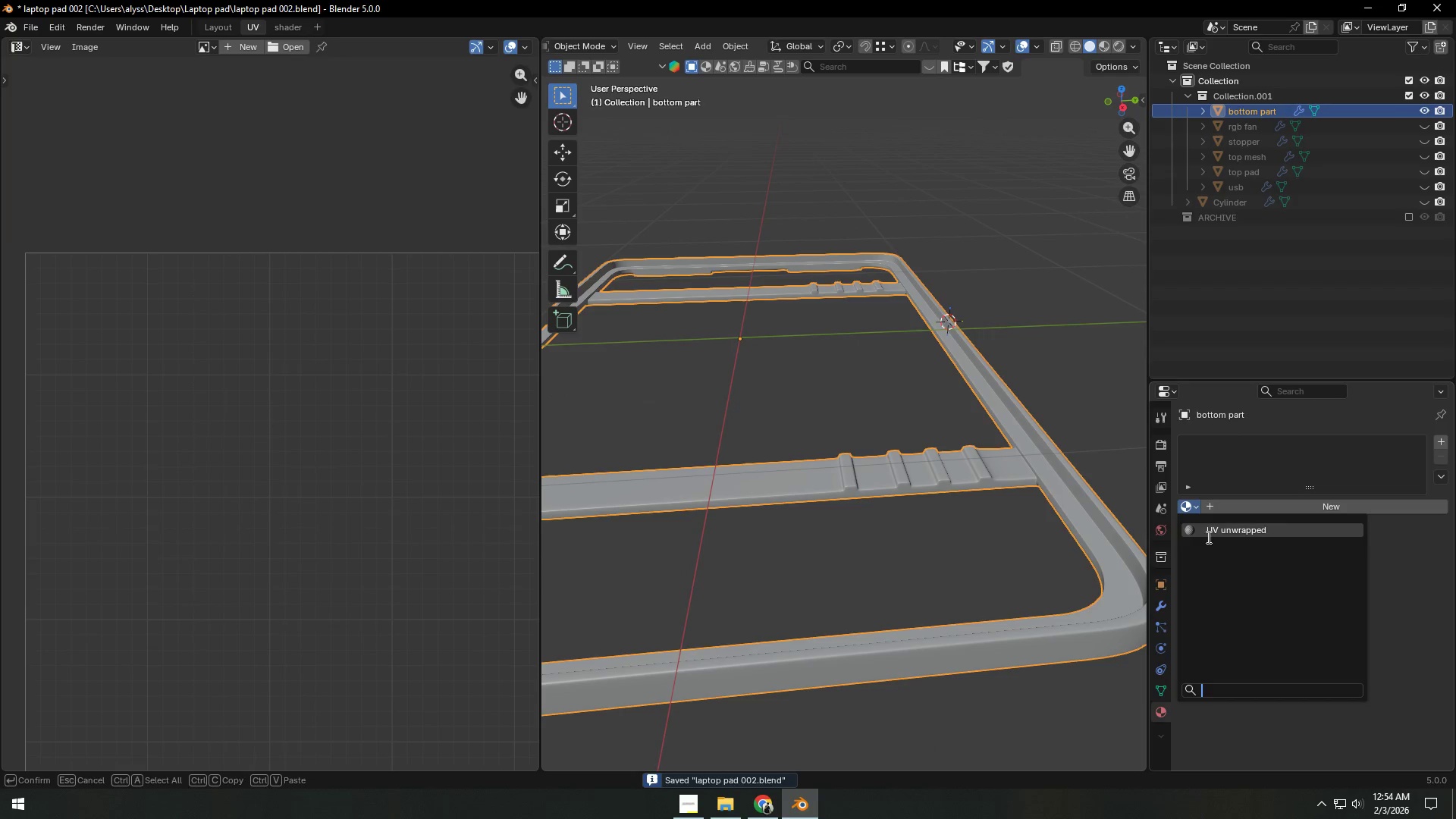 
left_click([1208, 535])
 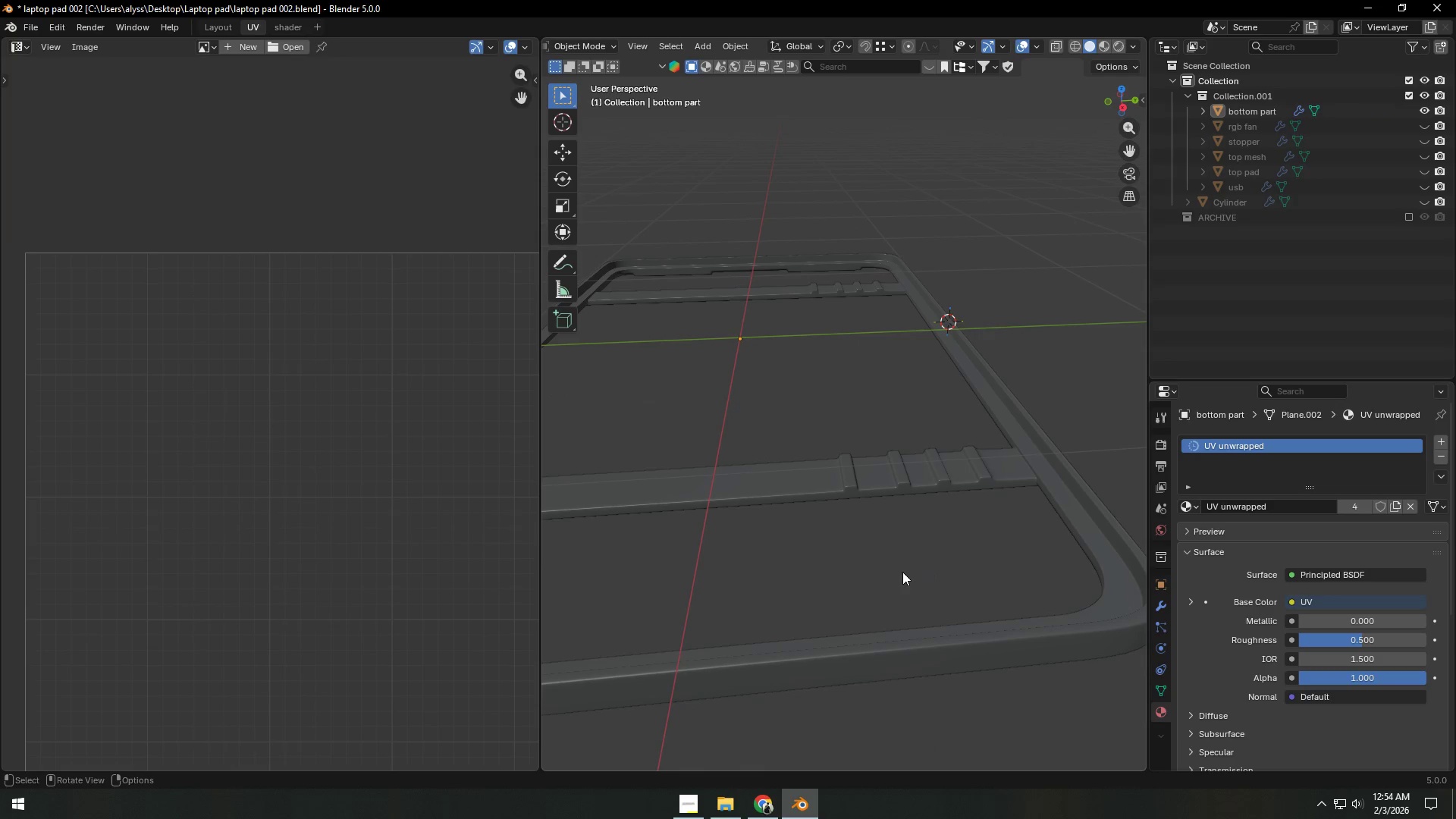 
hold_key(key=ShiftLeft, duration=0.5)
 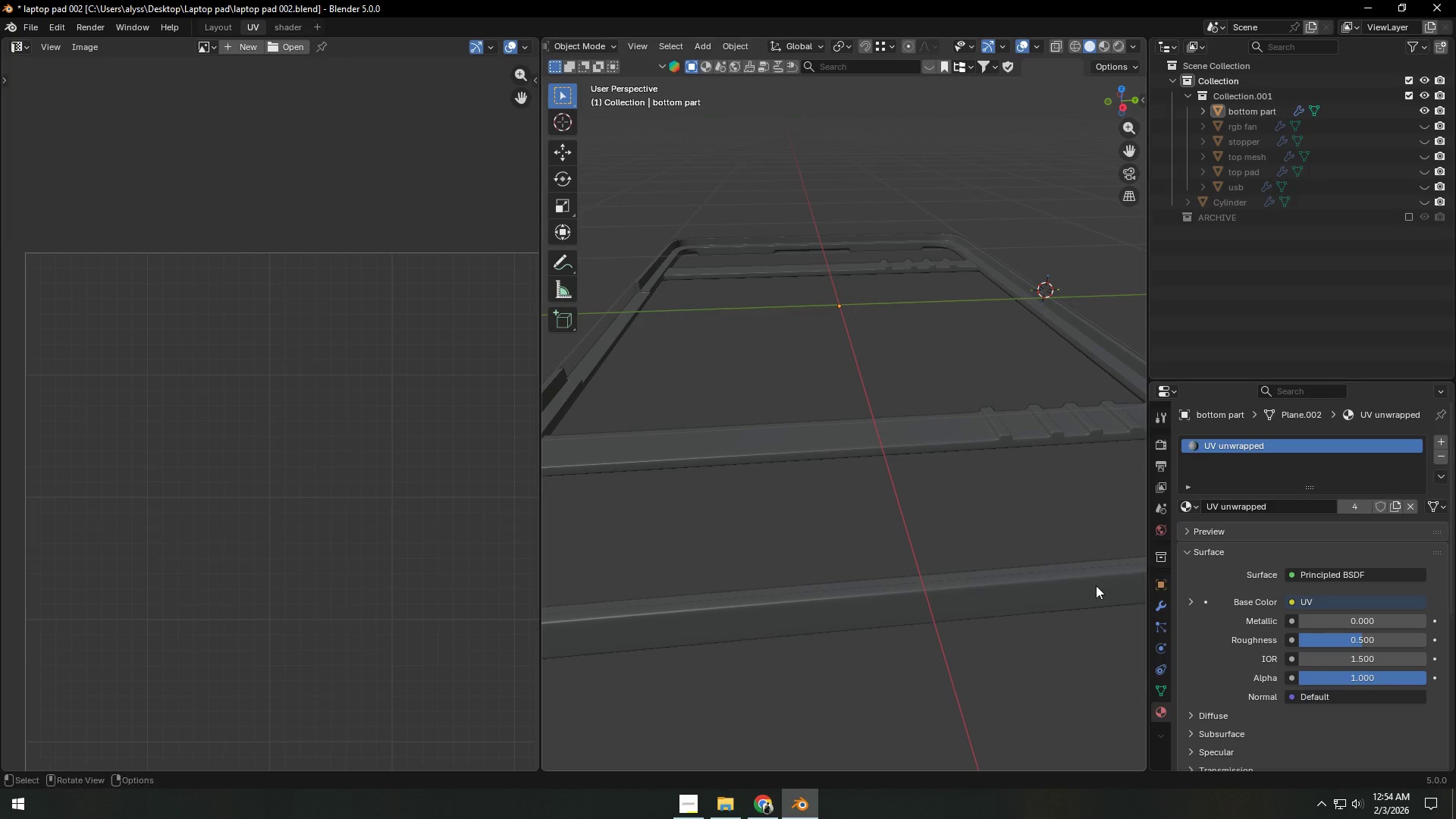 
scroll: coordinate [973, 591], scroll_direction: down, amount: 3.0
 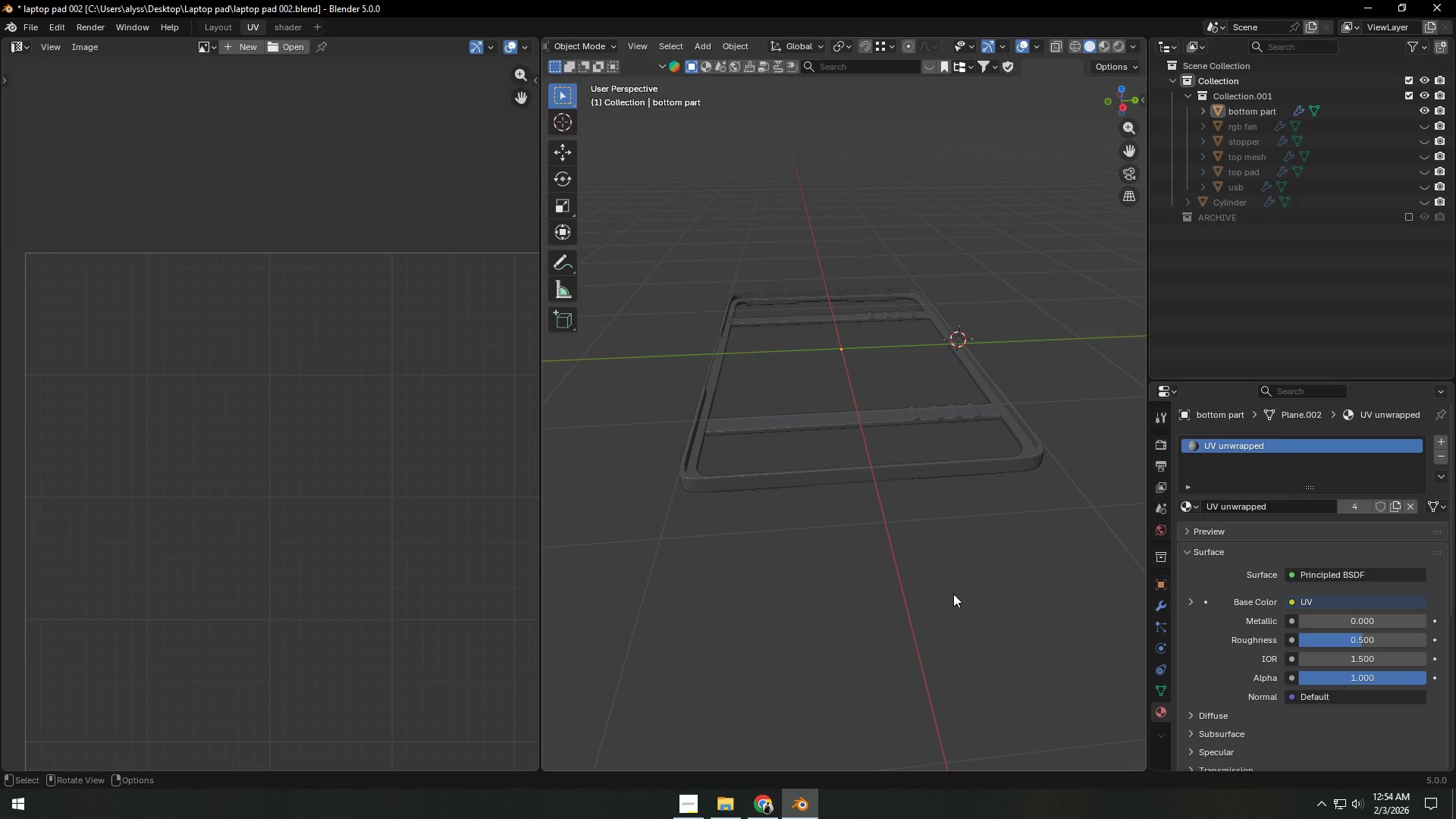 
key(Control+S)
 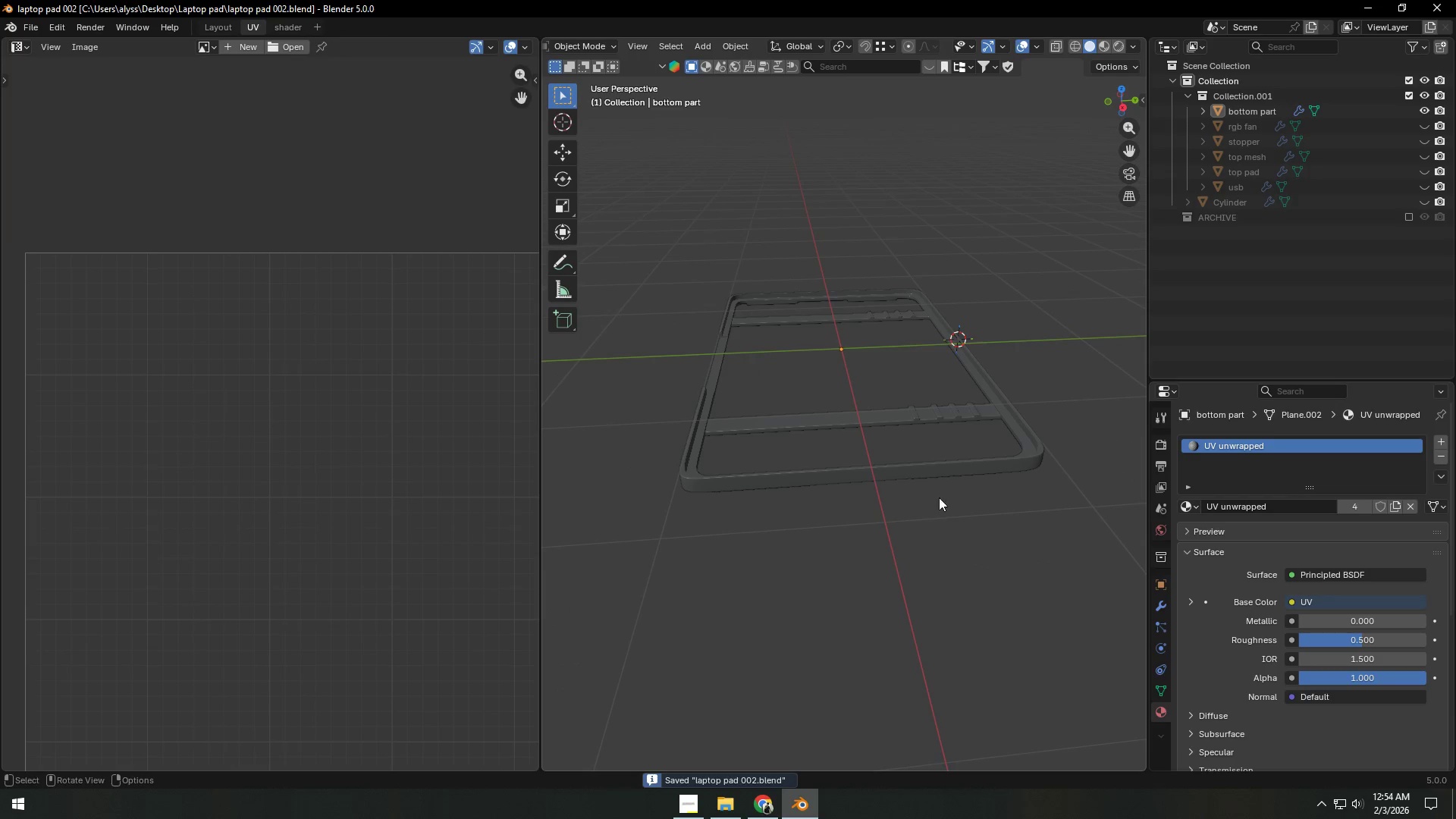 
left_click([930, 470])
 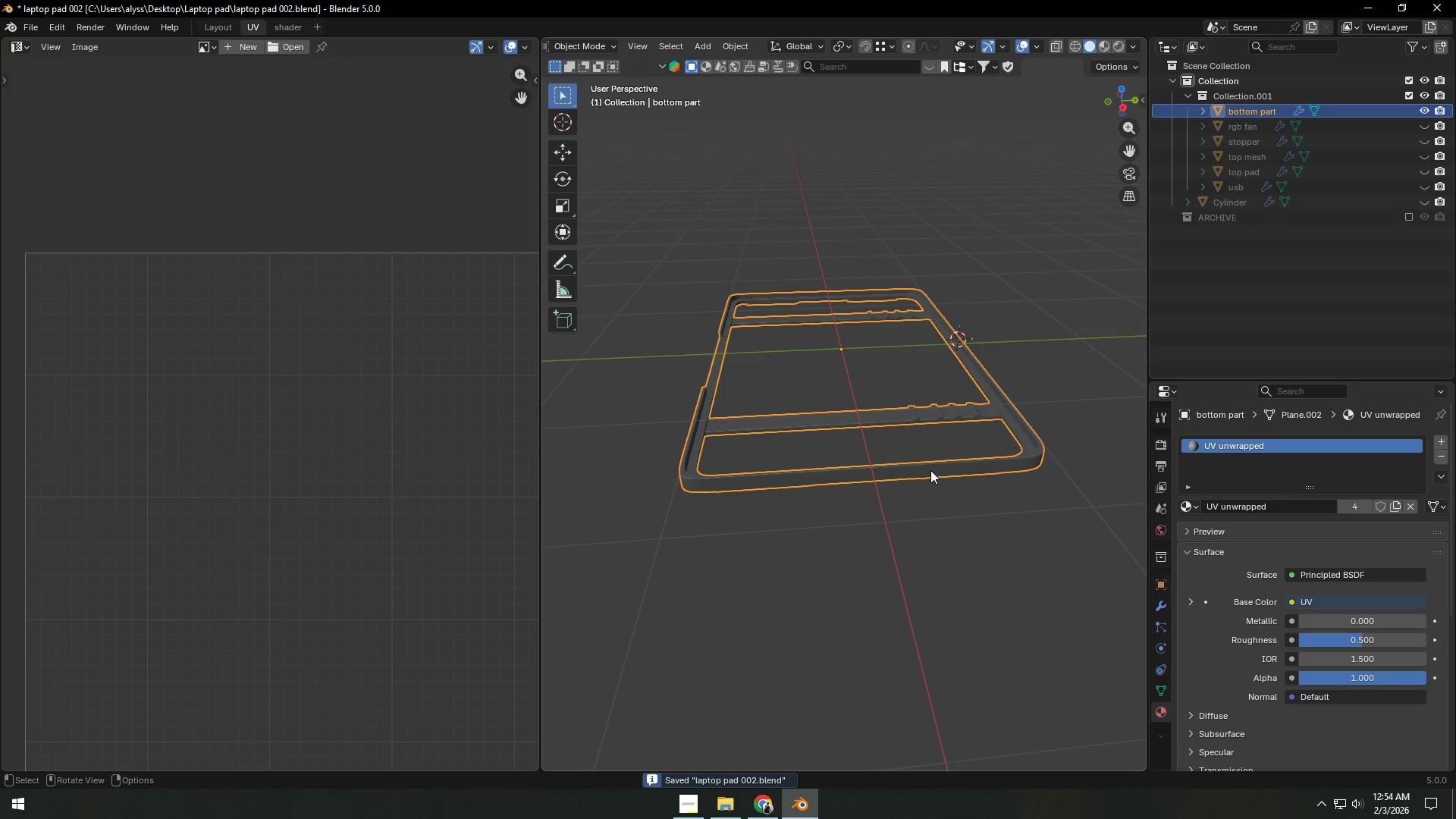 
key(Tab)
 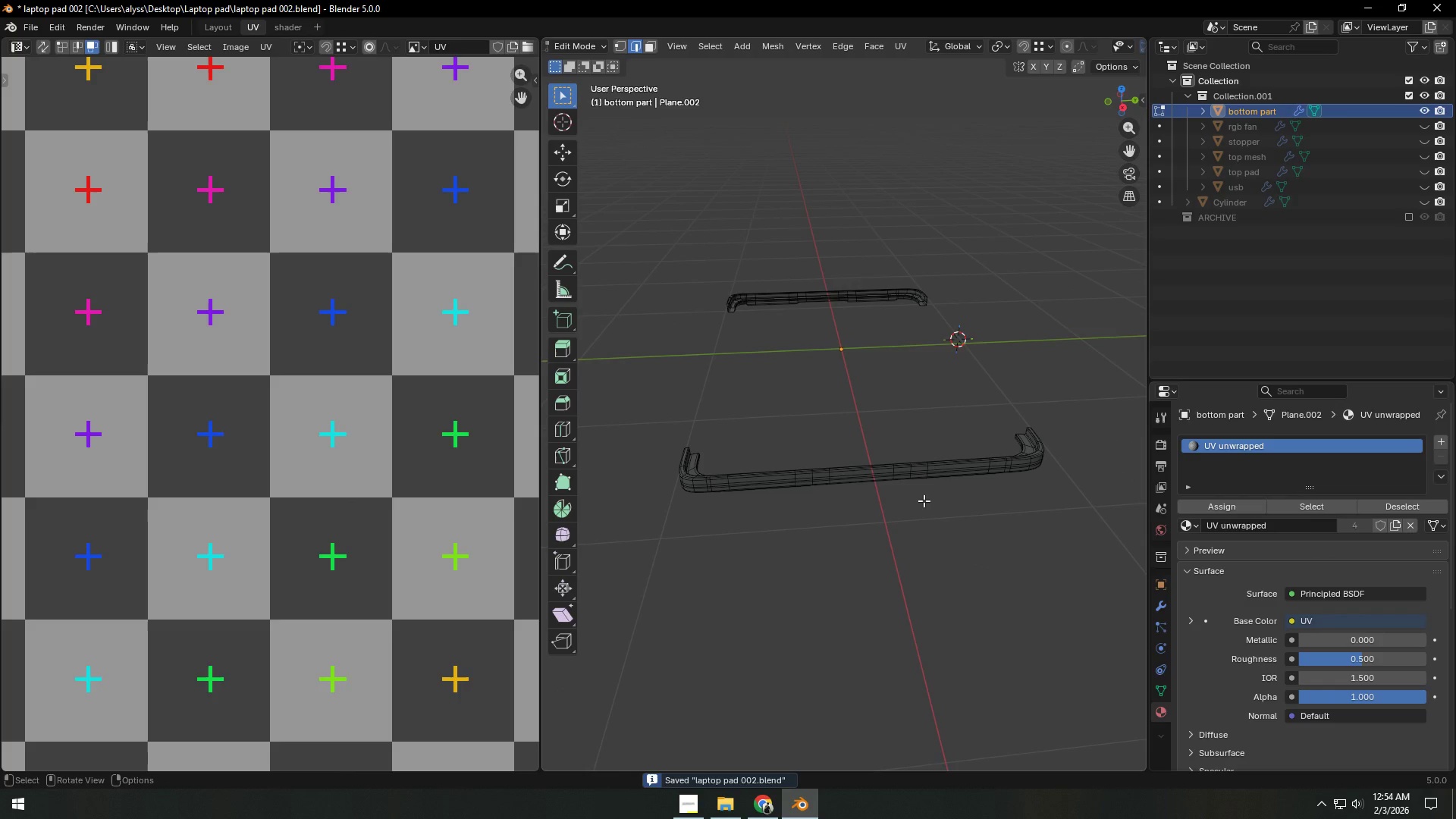 
hold_key(key=AltLeft, duration=1.5)
 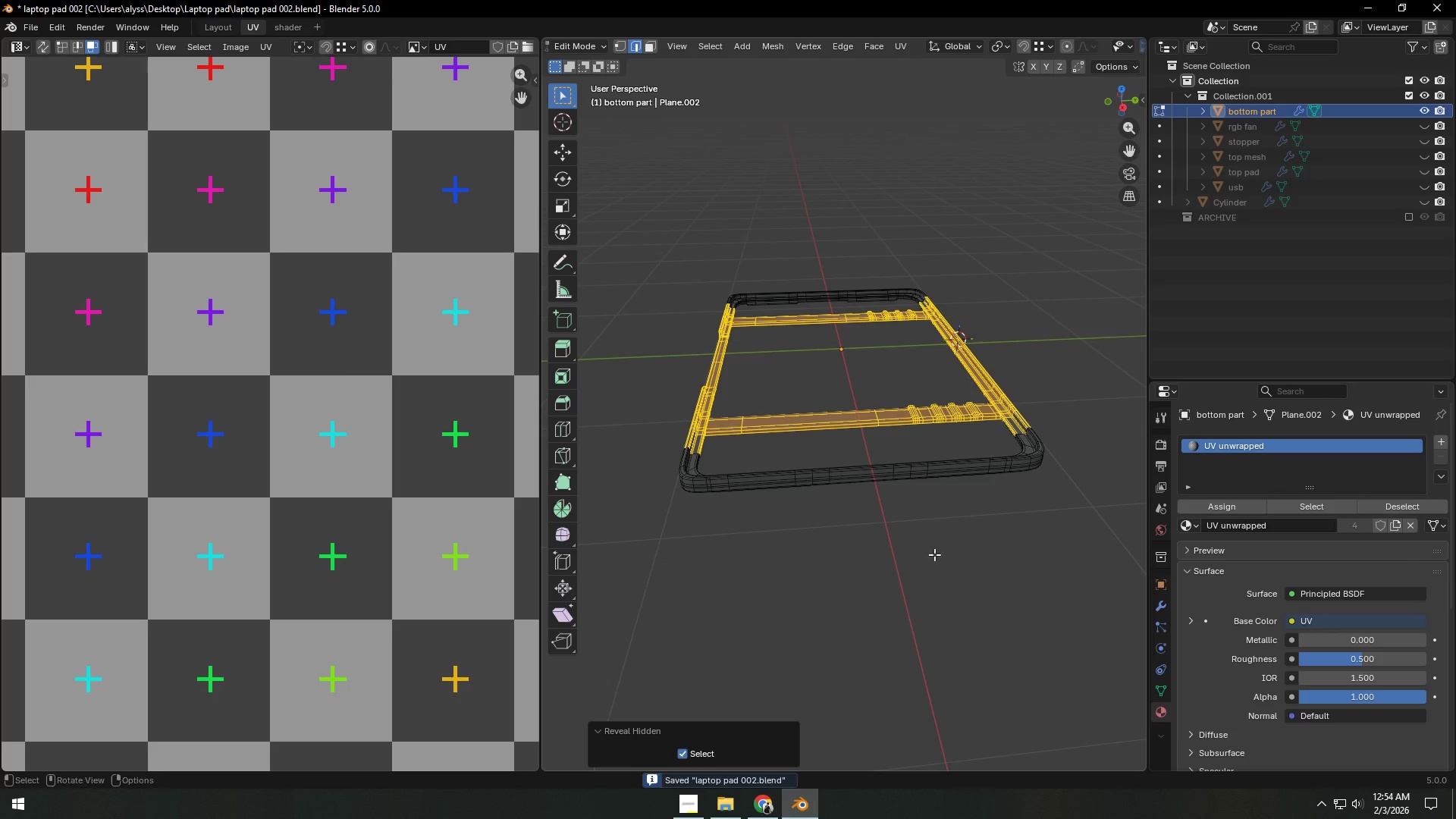 
key(Alt+H)
 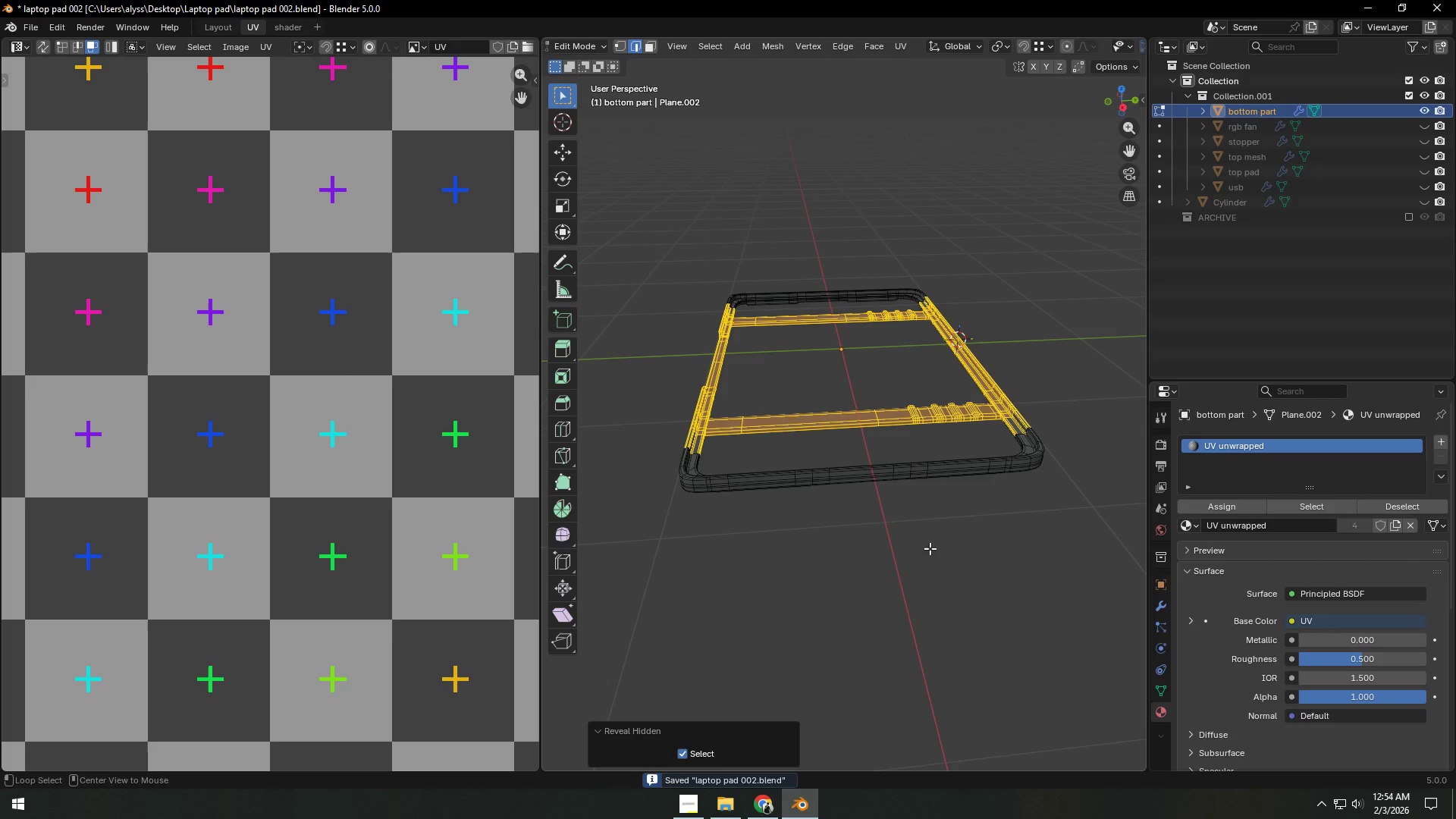 
left_click([935, 556])
 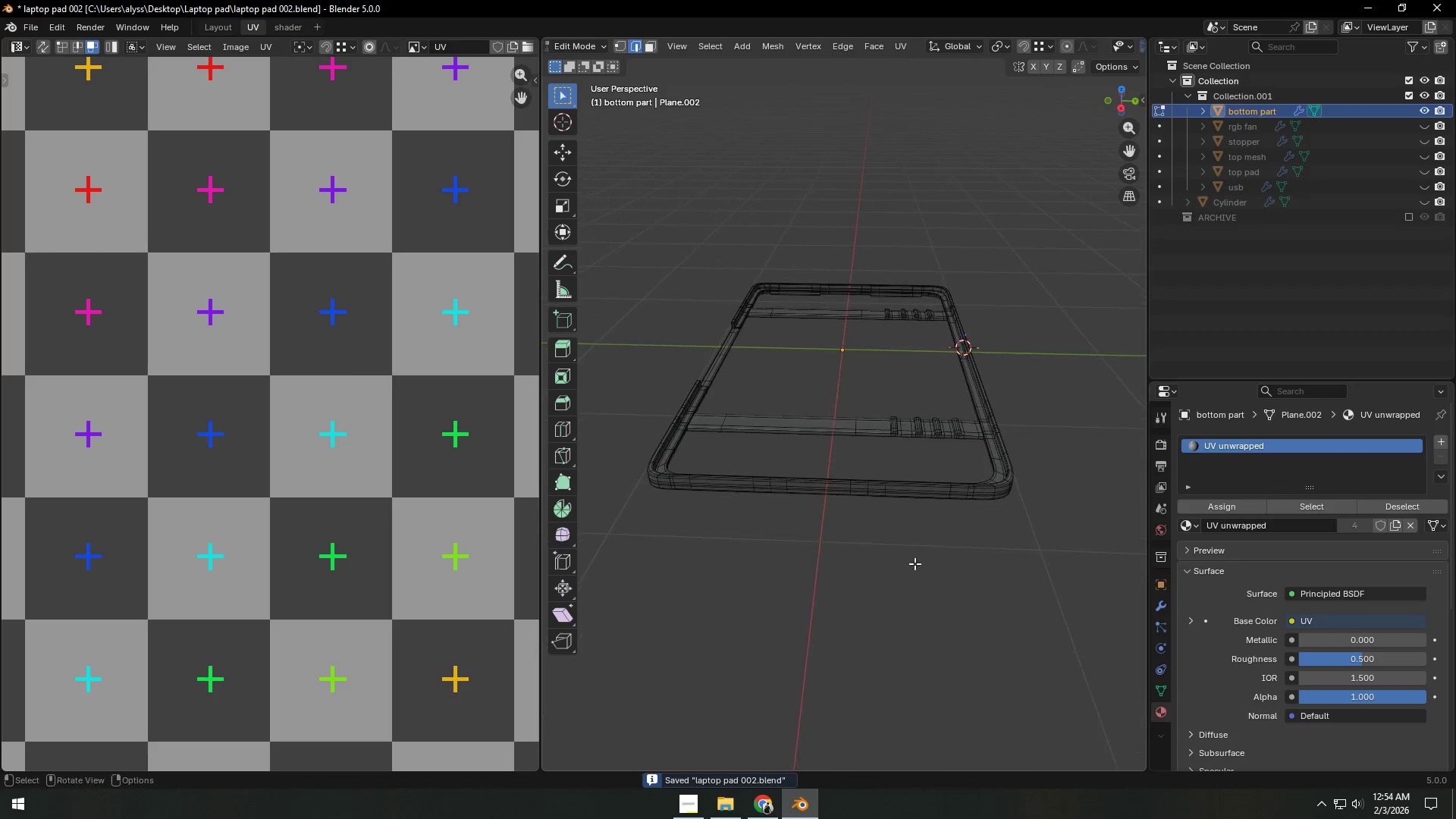 
key(Shift+ShiftLeft)
 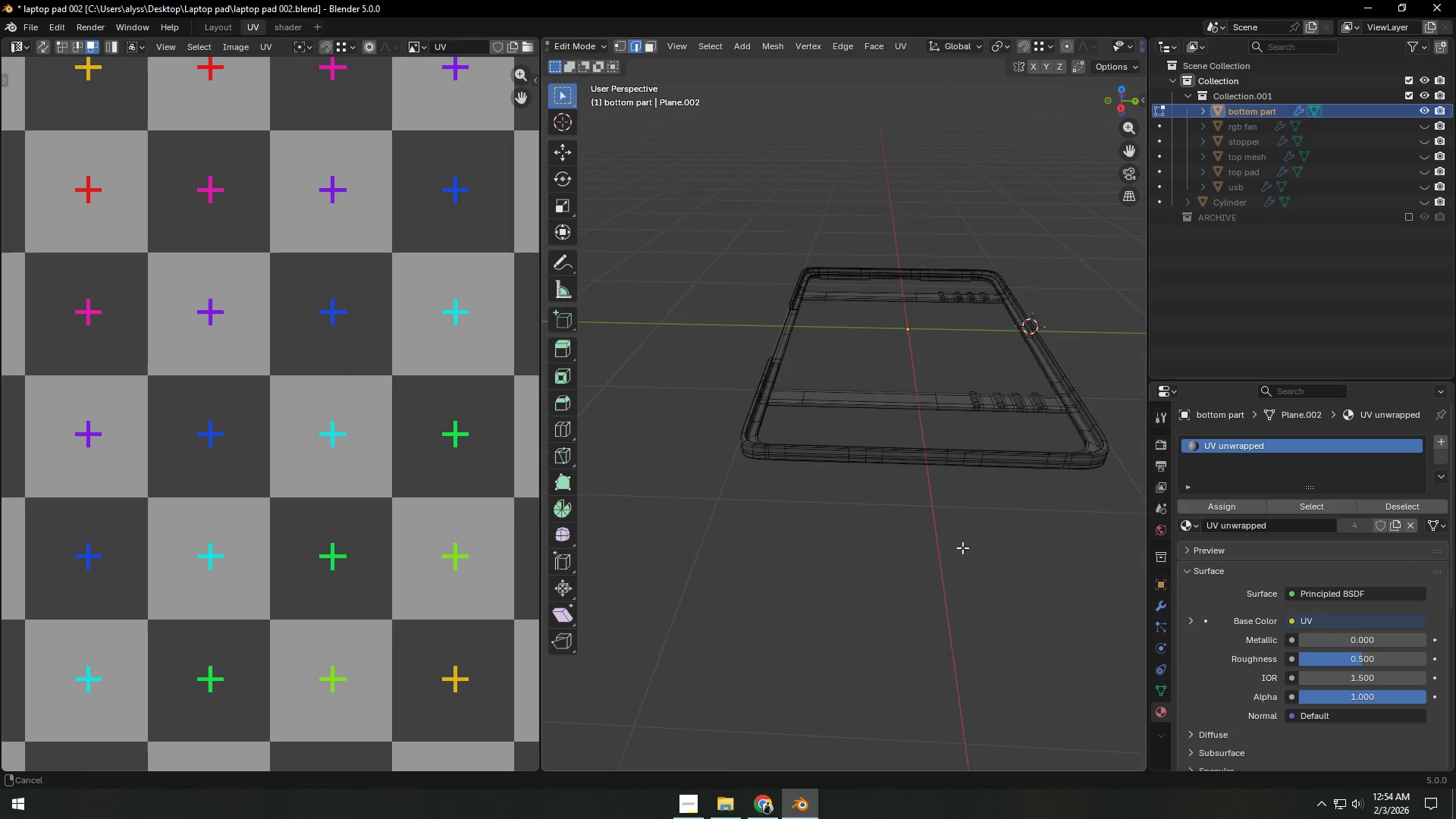 
scroll: coordinate [977, 554], scroll_direction: up, amount: 4.0
 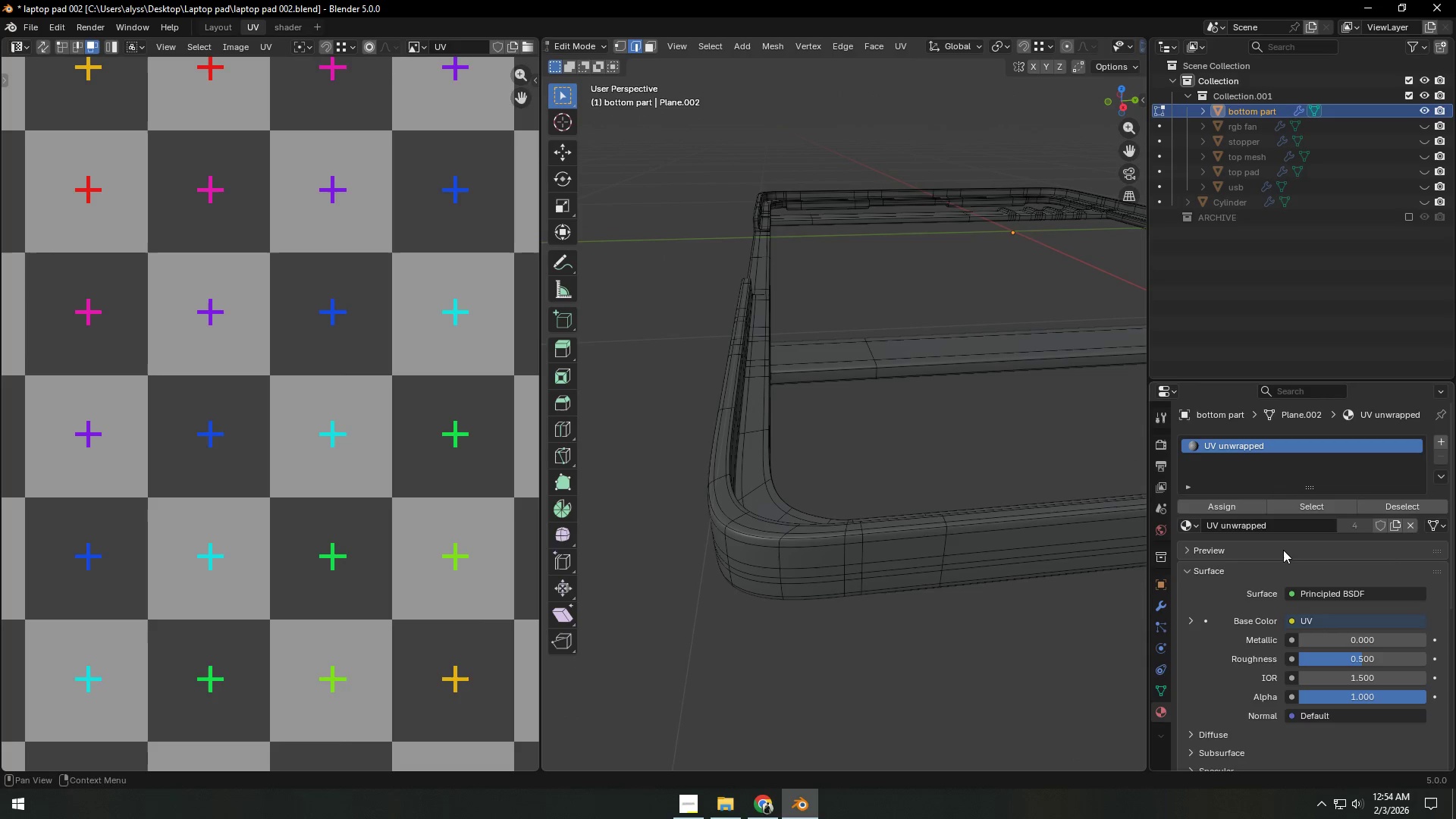 
left_click([1157, 607])
 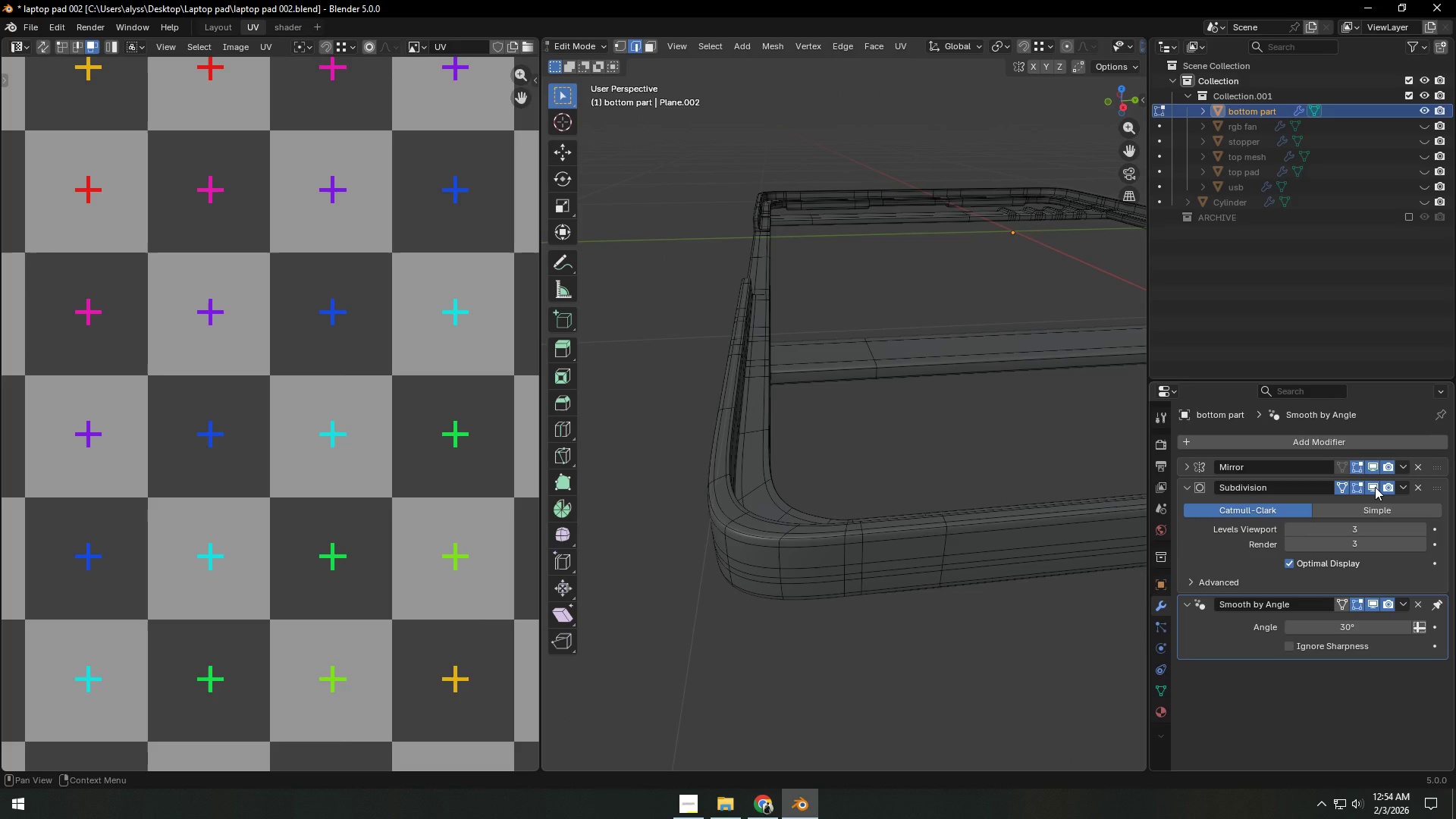 
left_click([1375, 487])
 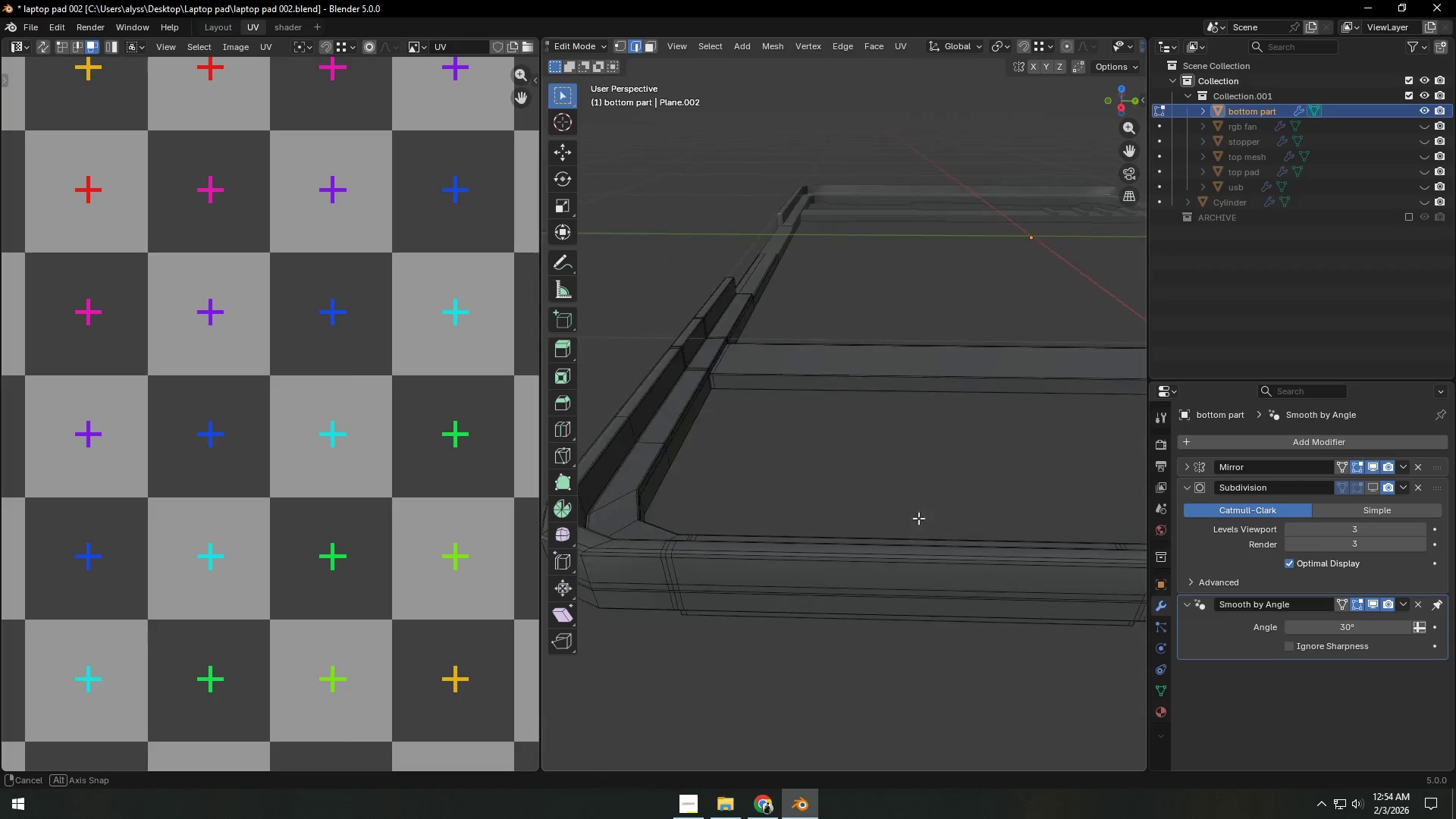 
hold_key(key=ShiftLeft, duration=0.31)
 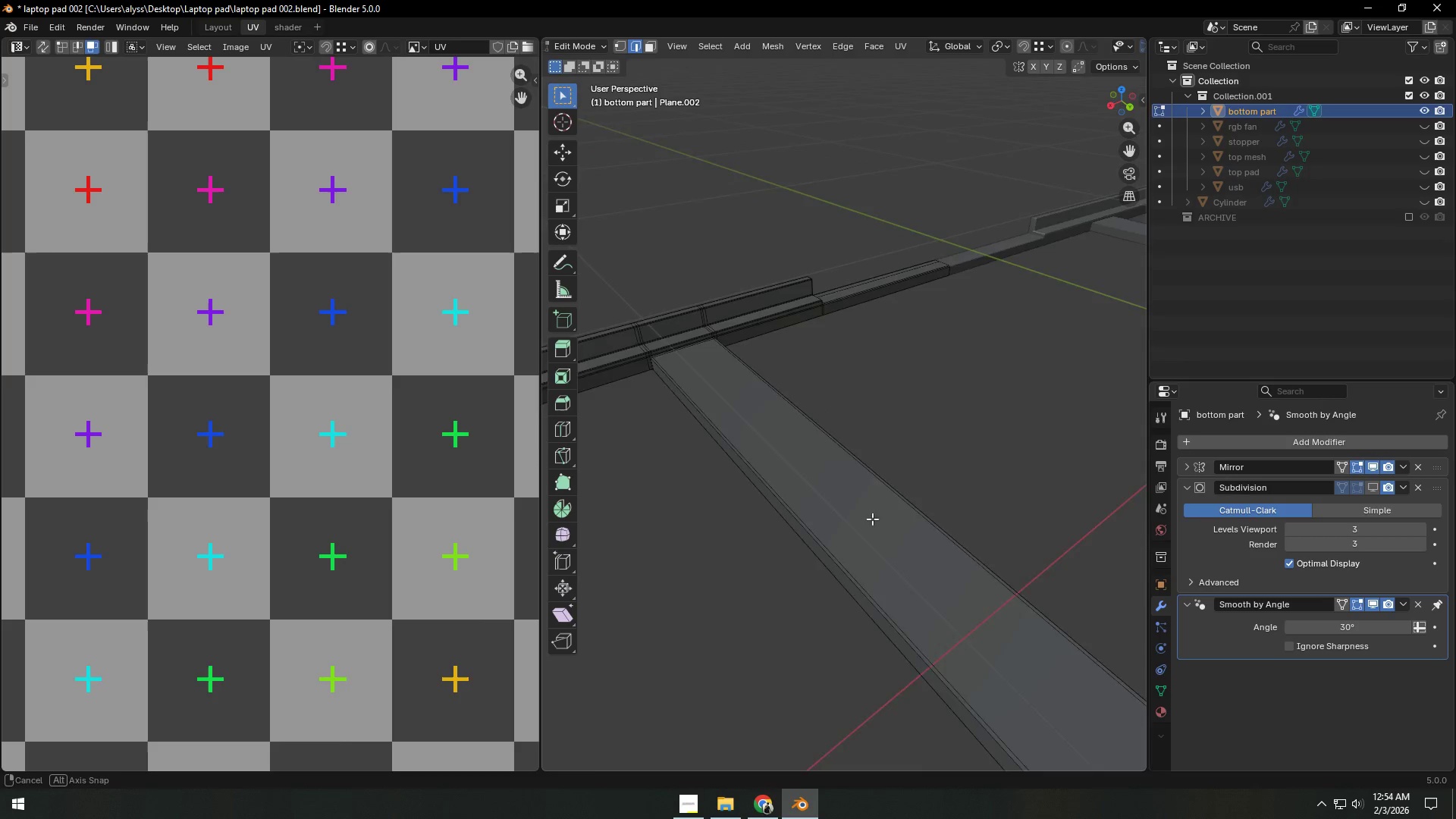 
hold_key(key=ShiftLeft, duration=0.45)
 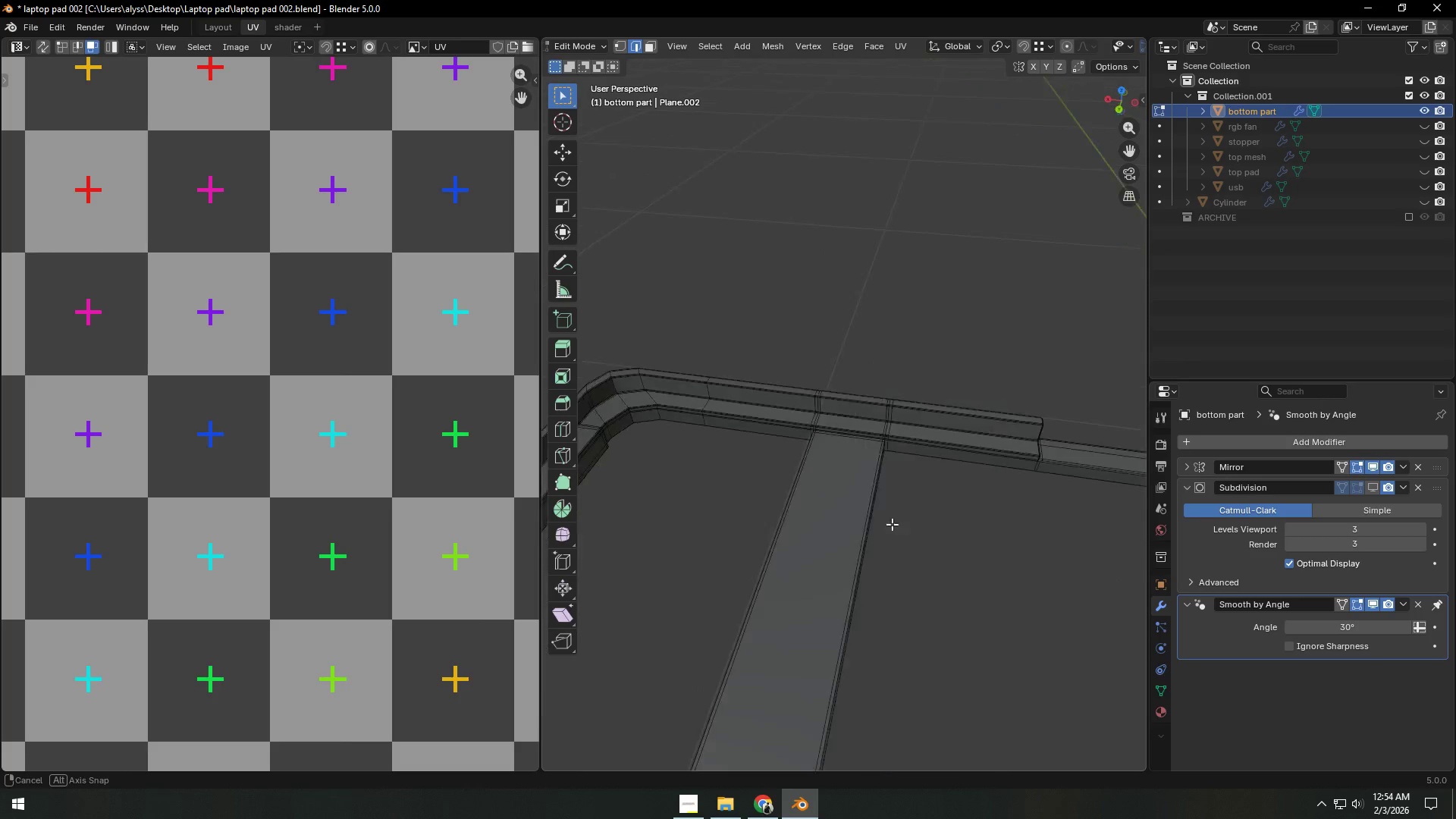 
hold_key(key=ShiftLeft, duration=0.38)
 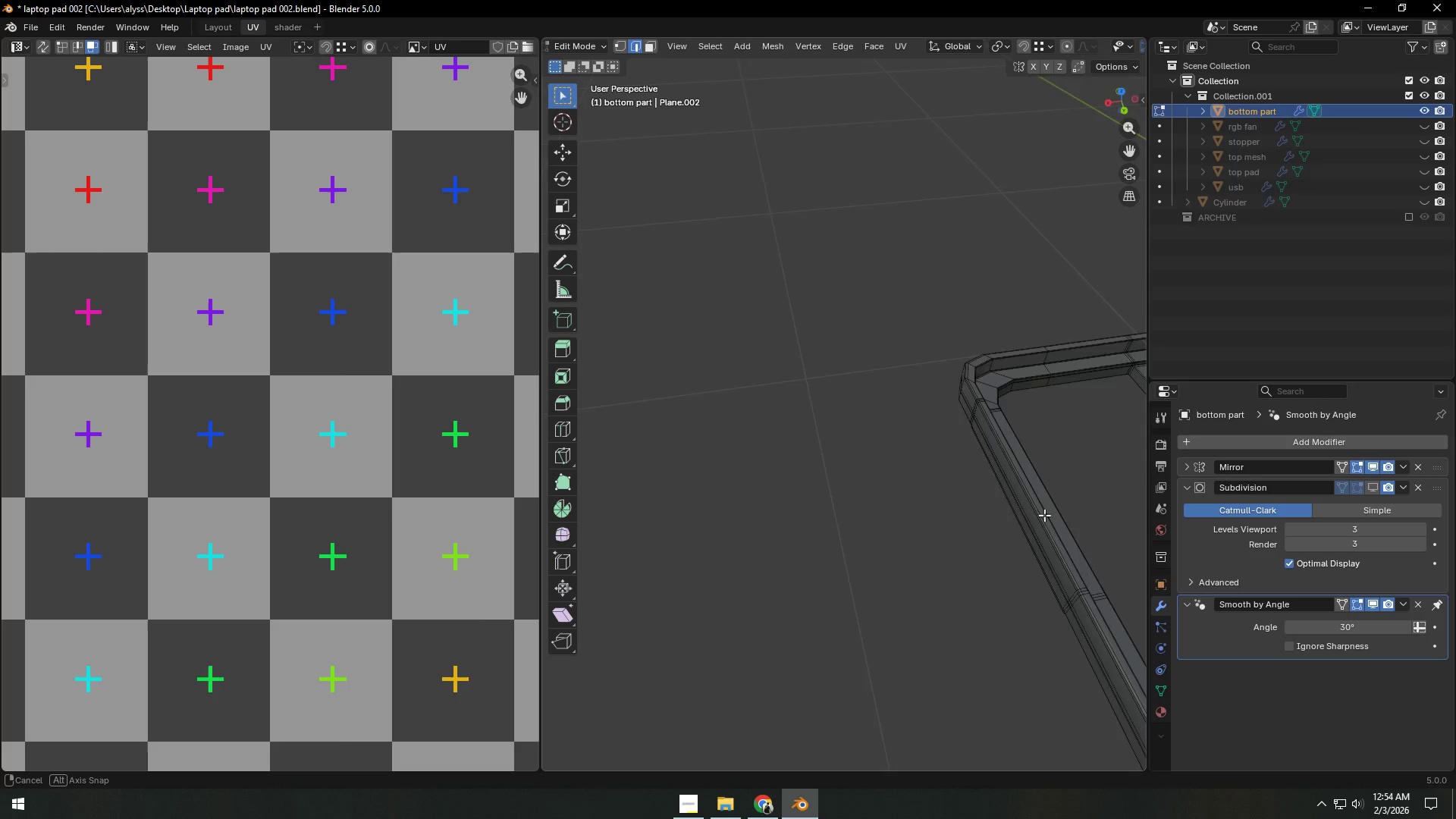 
hold_key(key=ShiftLeft, duration=0.36)
 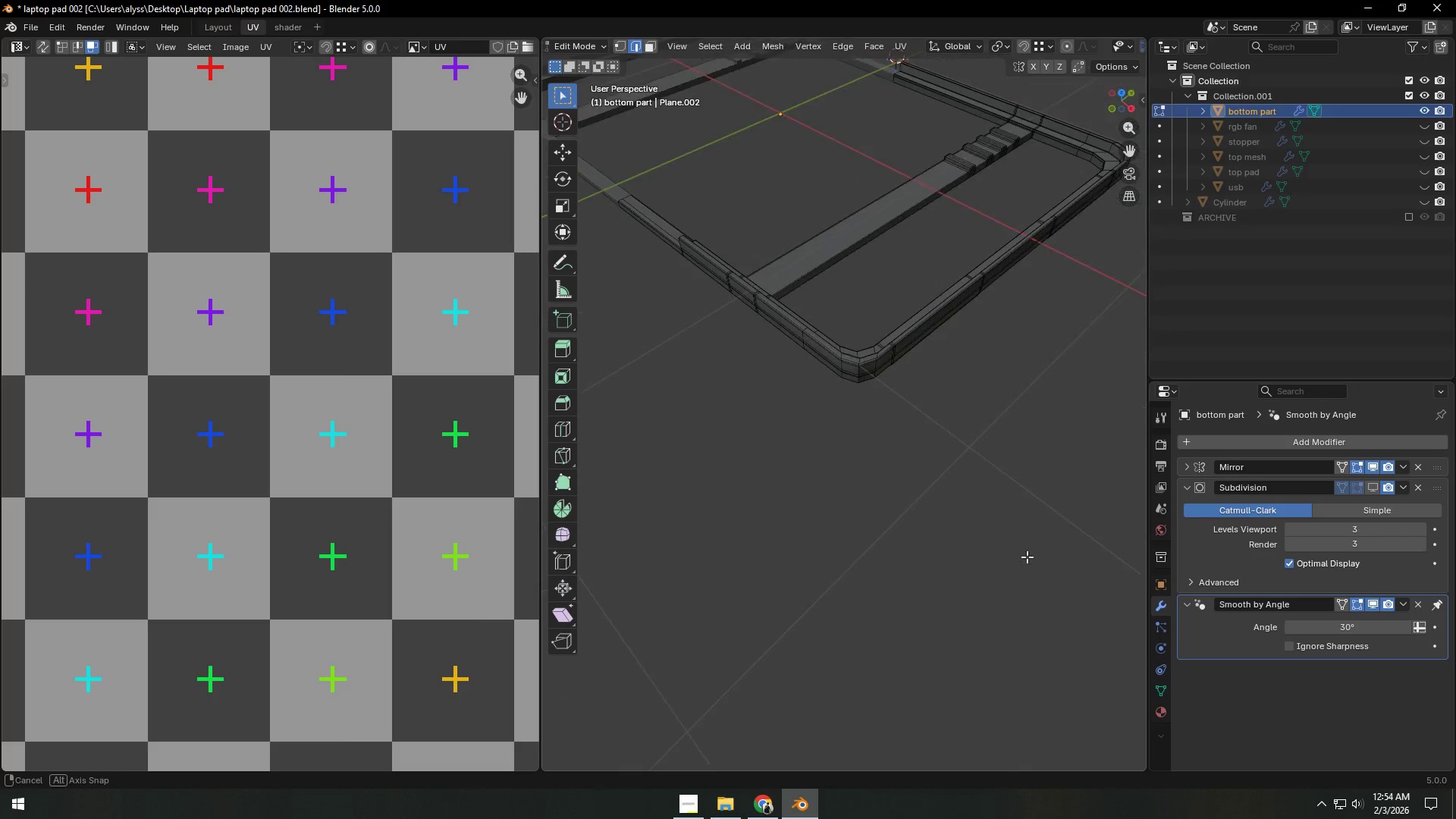 
key(Shift+ShiftLeft)
 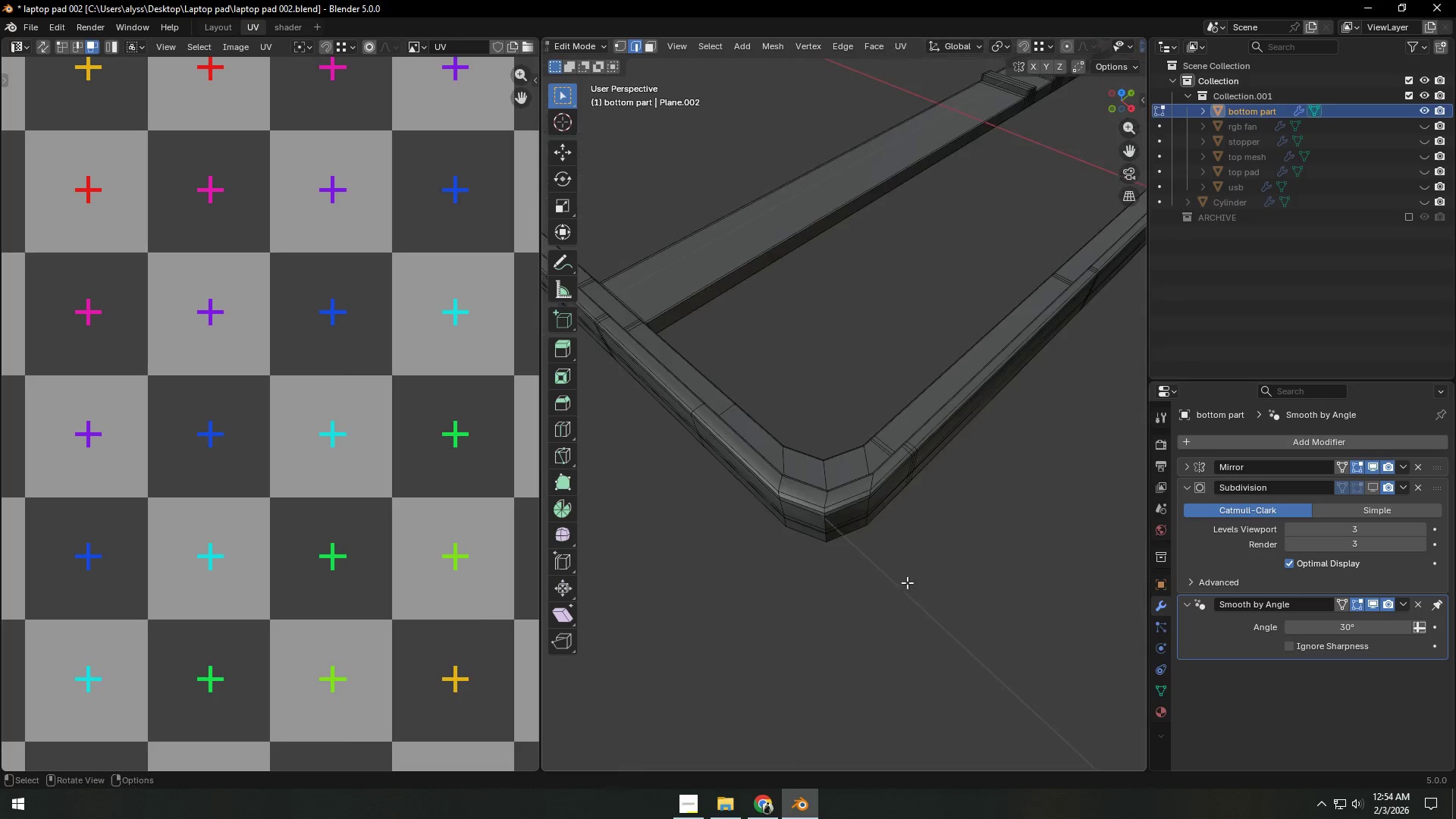 
scroll: coordinate [908, 573], scroll_direction: up, amount: 5.0
 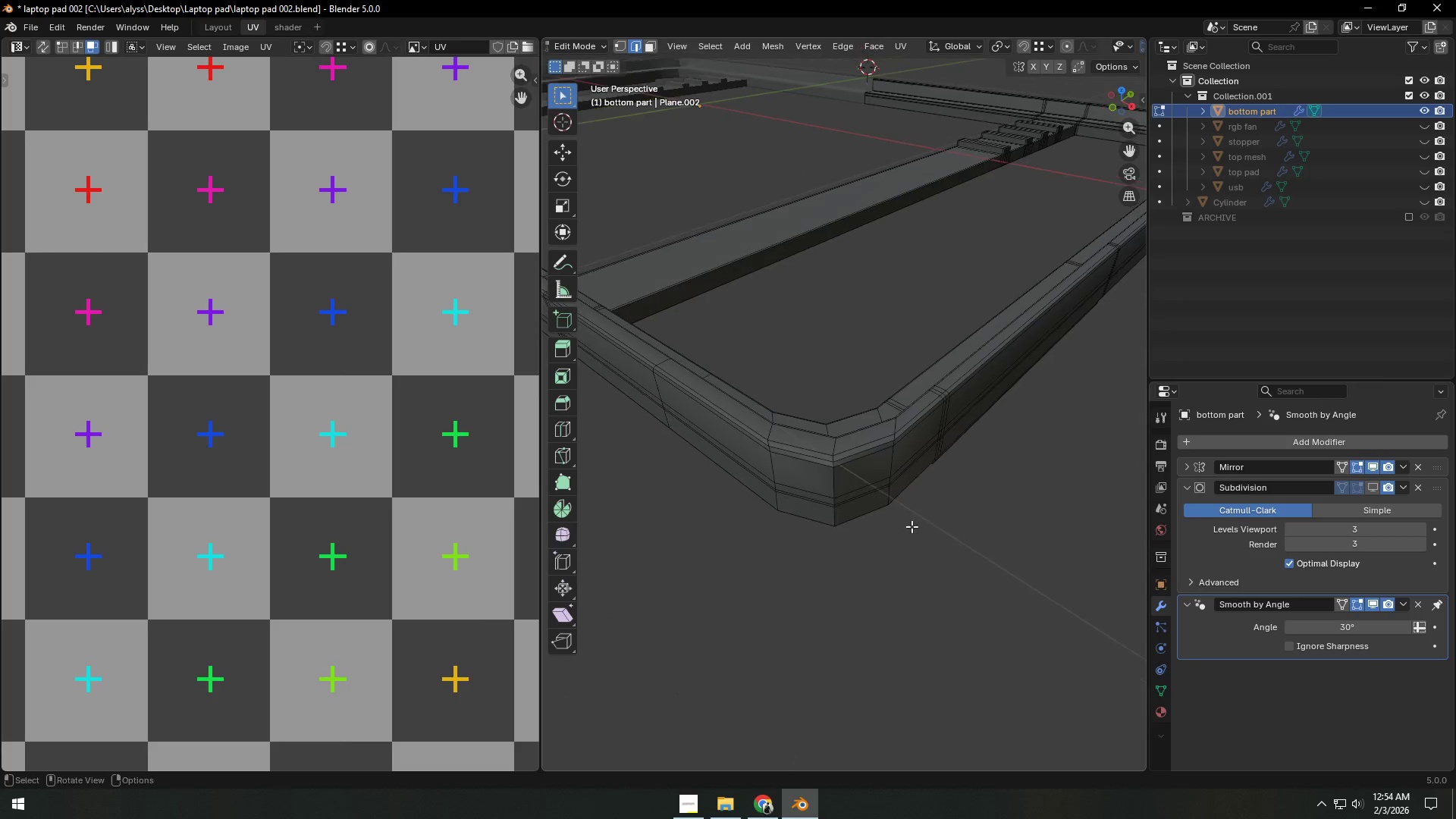 
hold_key(key=AltLeft, duration=1.5)
left_click([830, 482])
 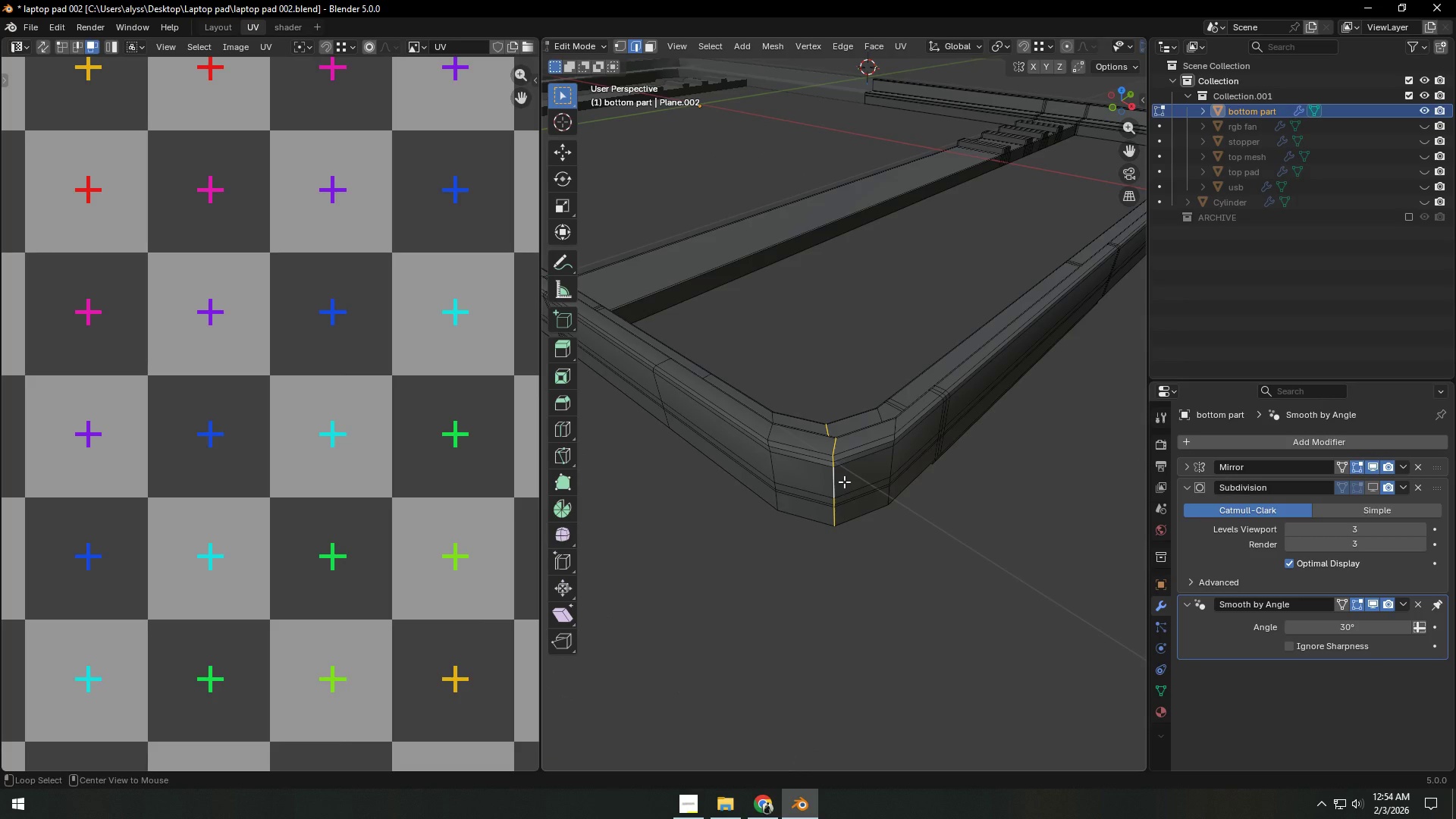 
hold_key(key=AltLeft, duration=0.44)
 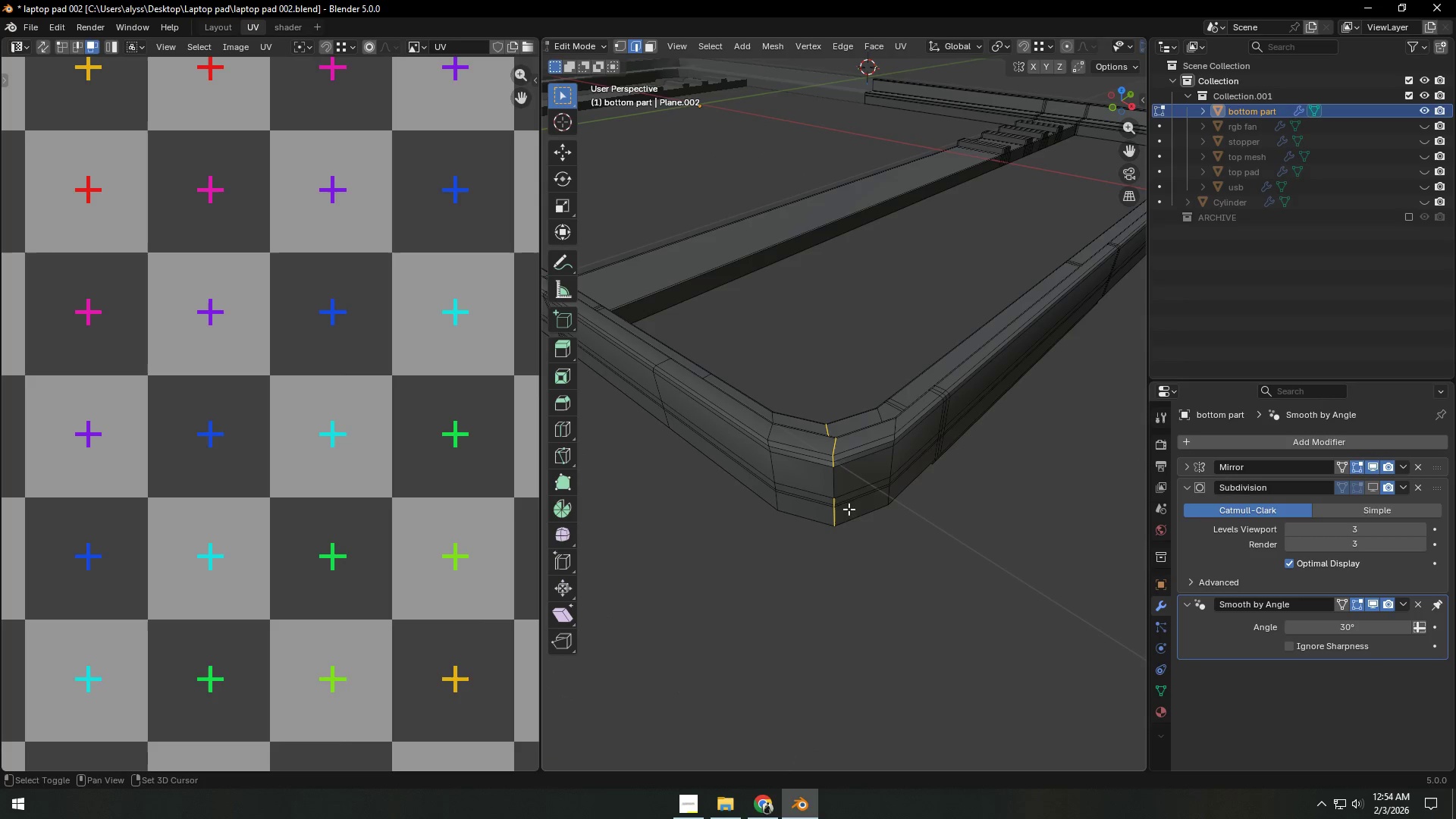 
hold_key(key=ShiftLeft, duration=0.69)
left_click([836, 482])
 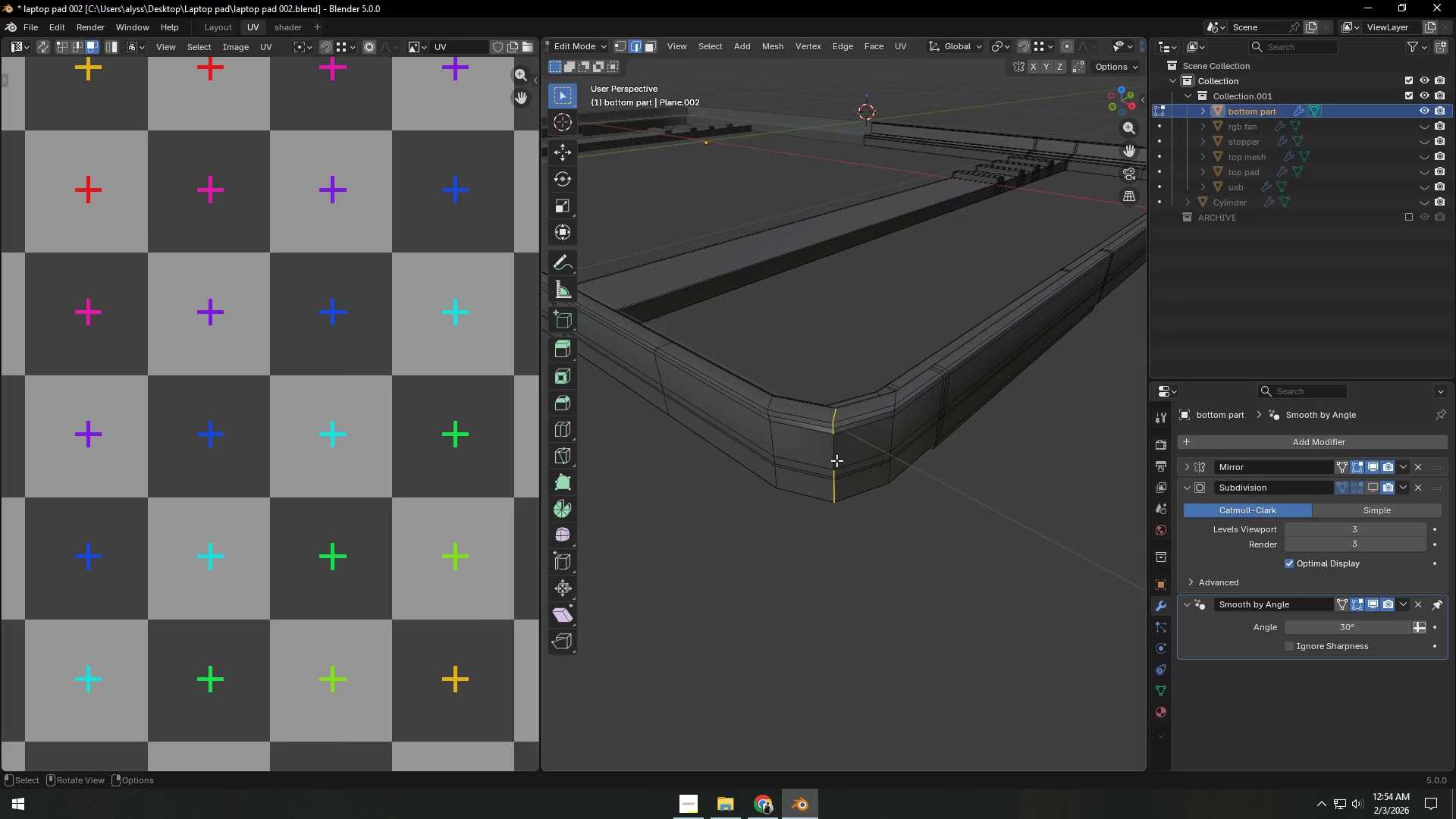 
hold_key(key=AltLeft, duration=0.72)
left_click([834, 456])
 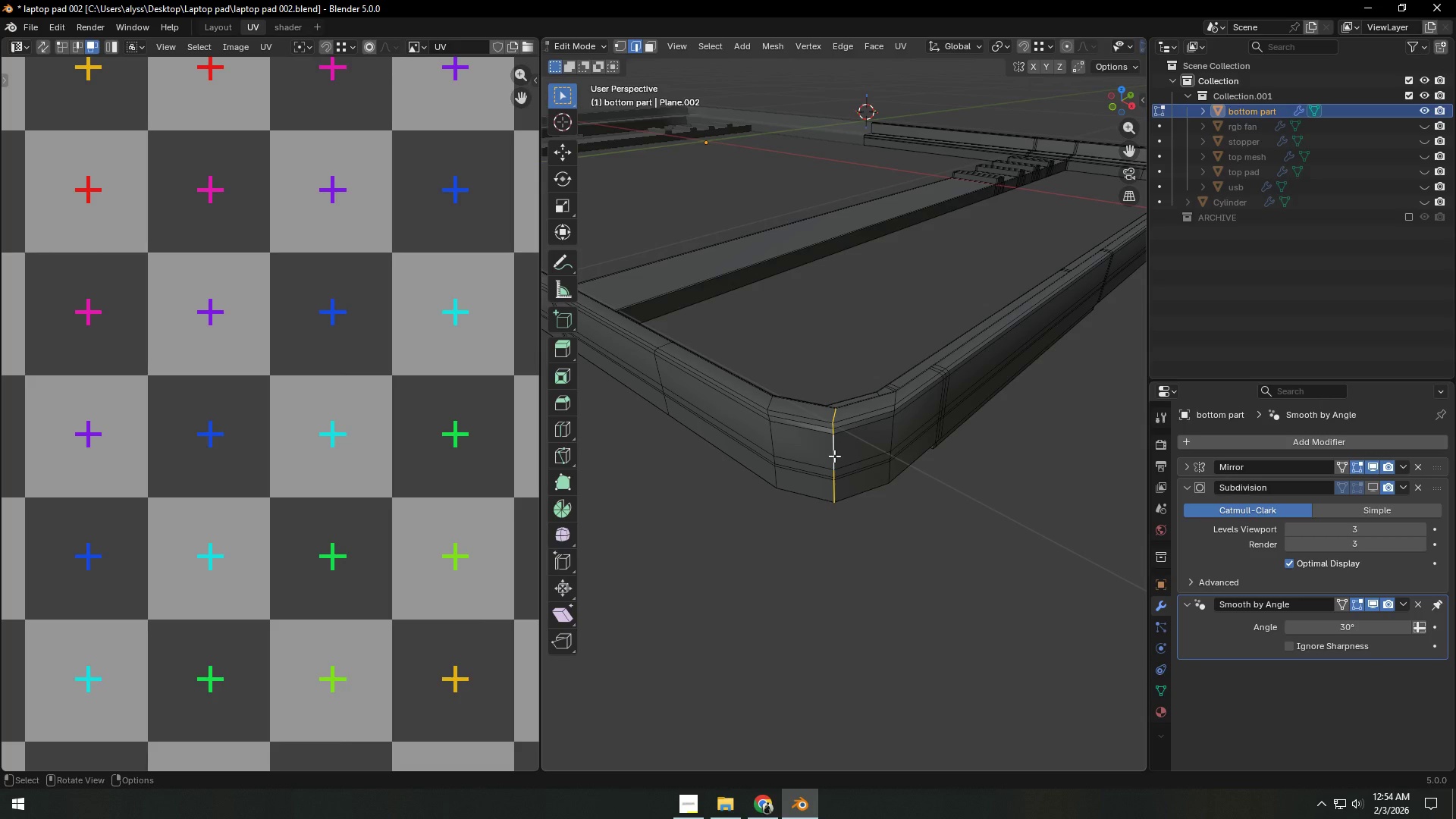 
key(Backquote)
 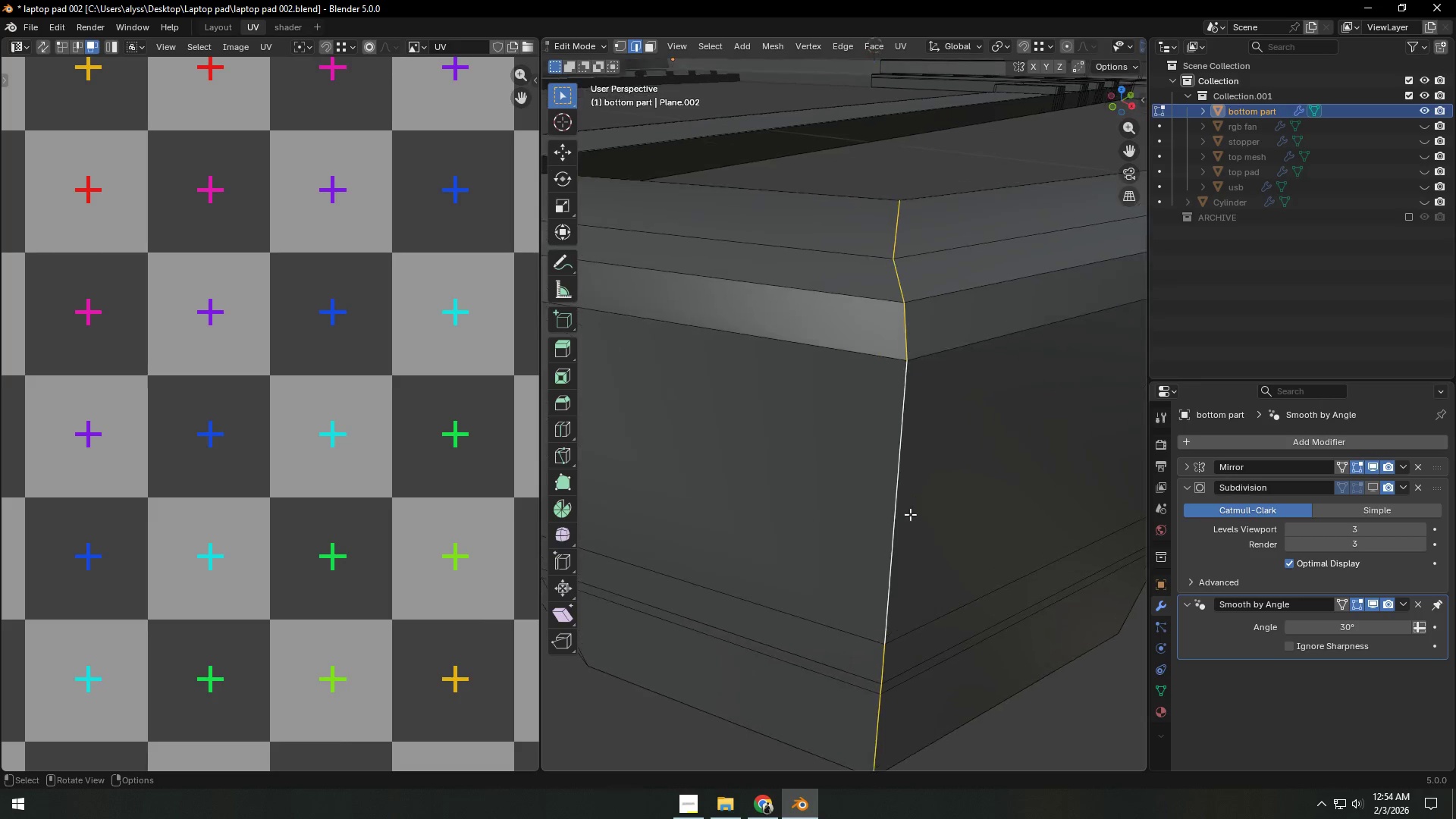 
scroll: coordinate [909, 516], scroll_direction: down, amount: 4.0
 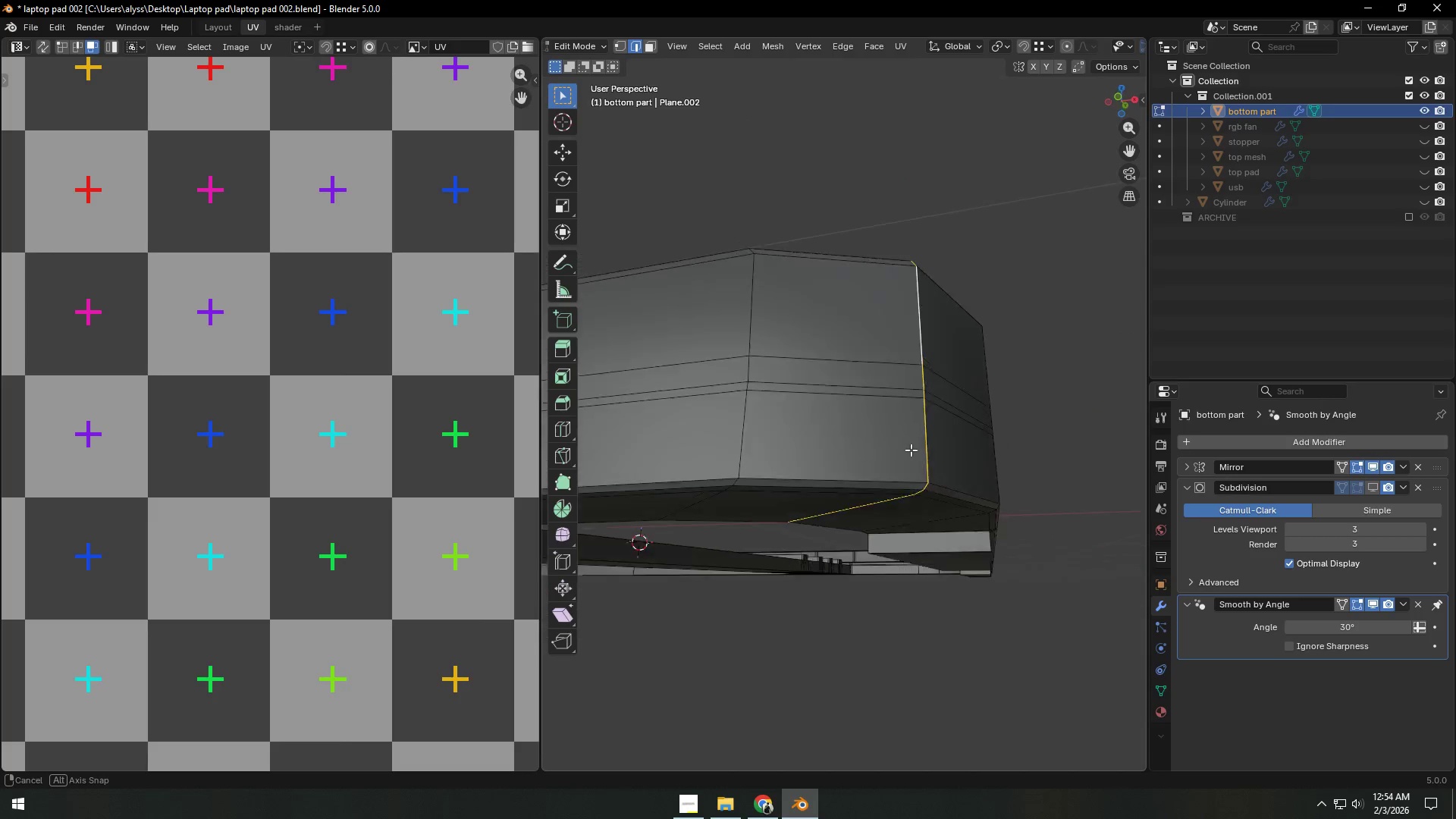 
hold_key(key=ShiftLeft, duration=1.45)
left_click([890, 399])
 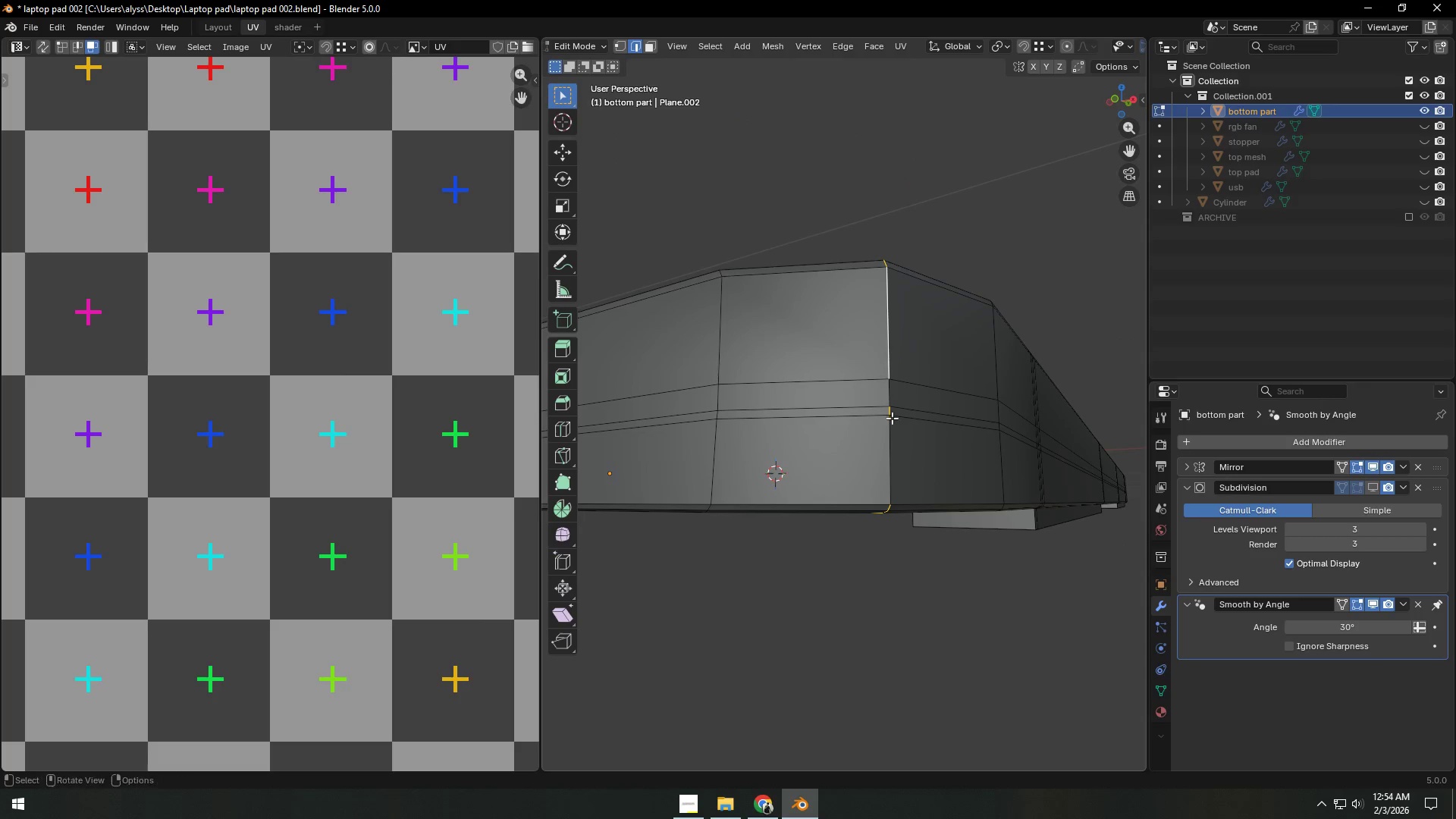 
key(C)
 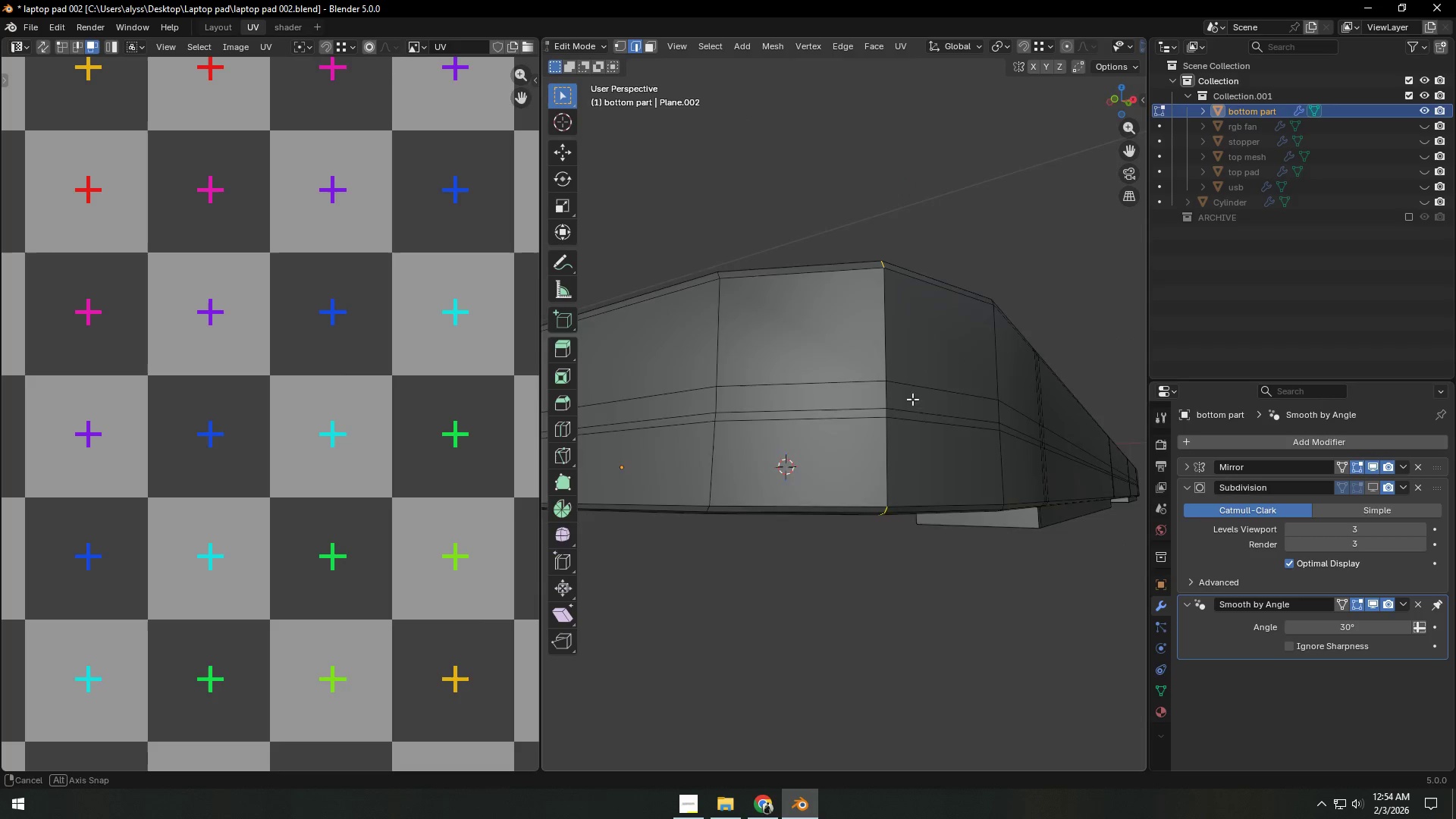 
hold_key(key=ShiftLeft, duration=0.62)
hold_key(key=AltLeft, duration=0.42)
left_click([951, 382])
 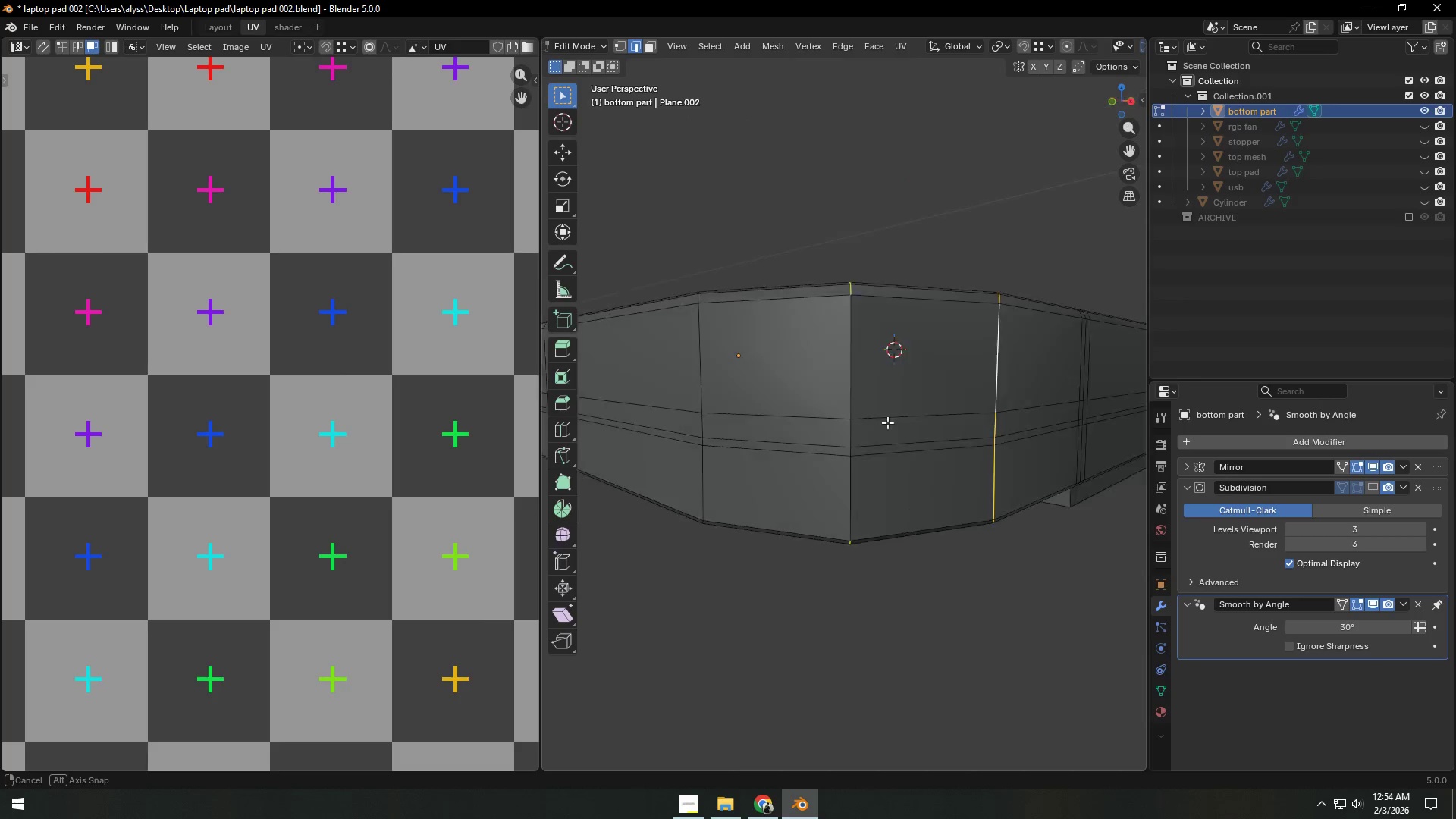 
hold_key(key=ShiftLeft, duration=0.61)
hold_key(key=AltLeft, duration=0.41)
left_click([761, 388])
 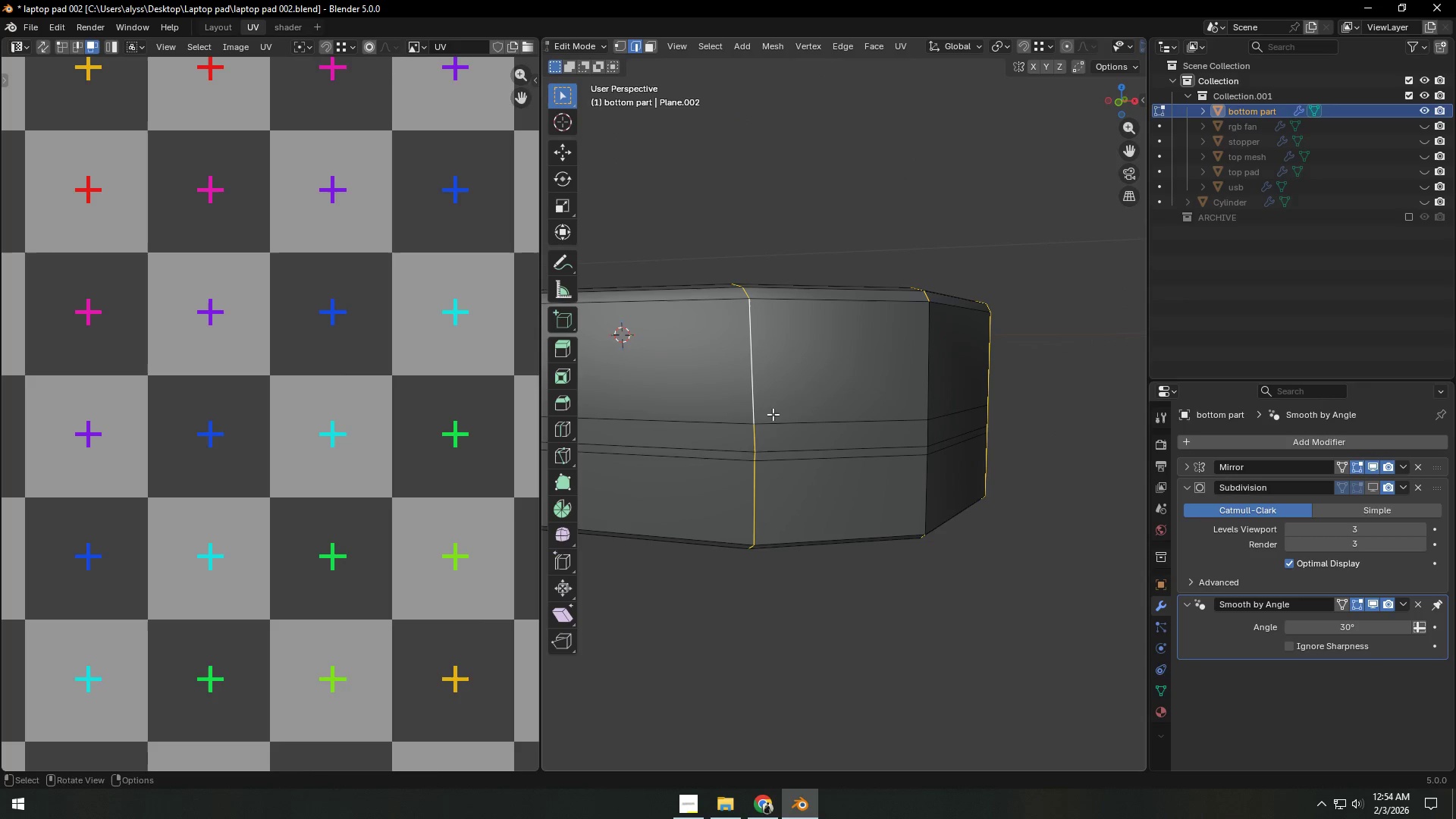 
key(C)
 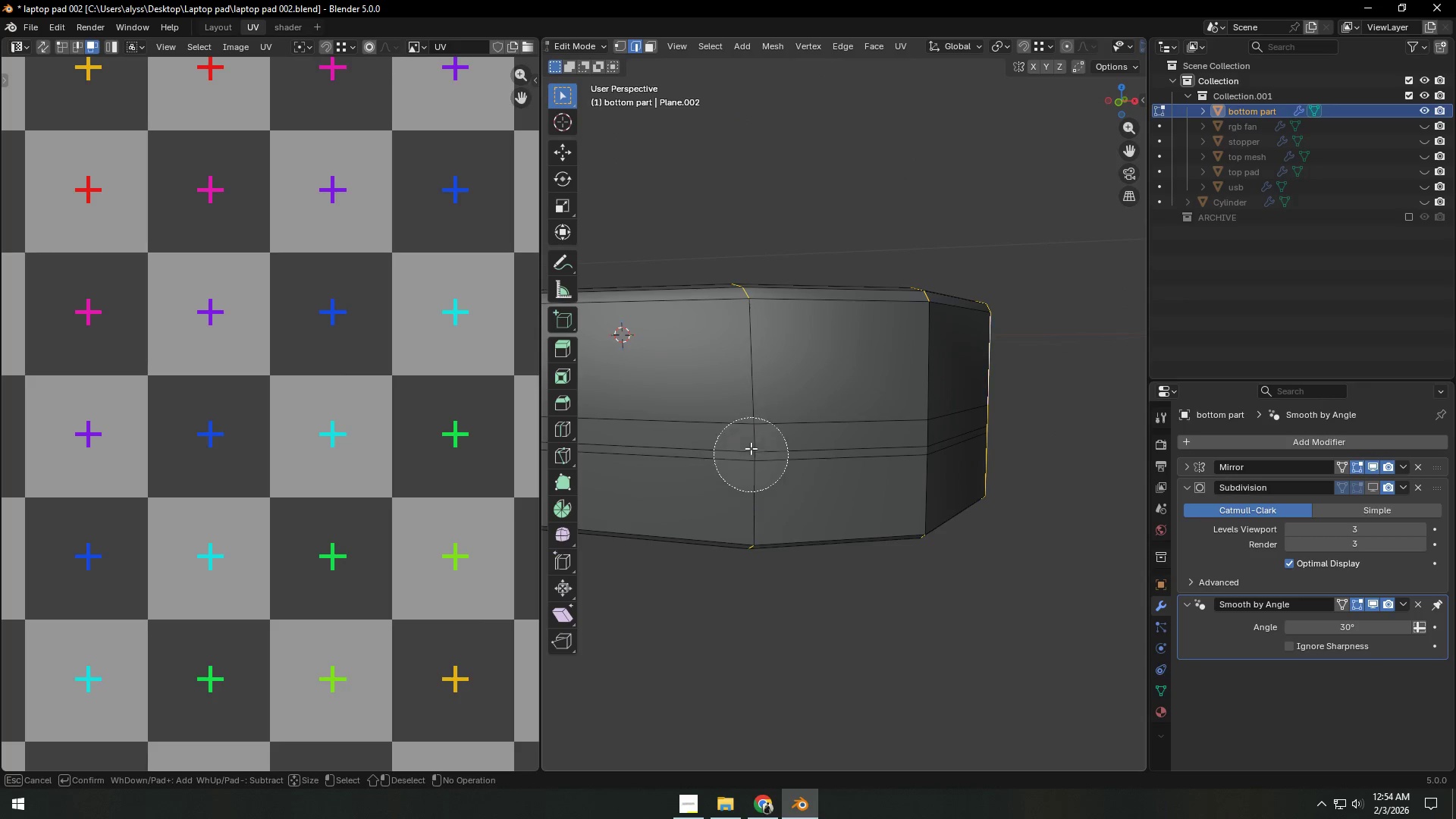 
middle_click([751, 396])
 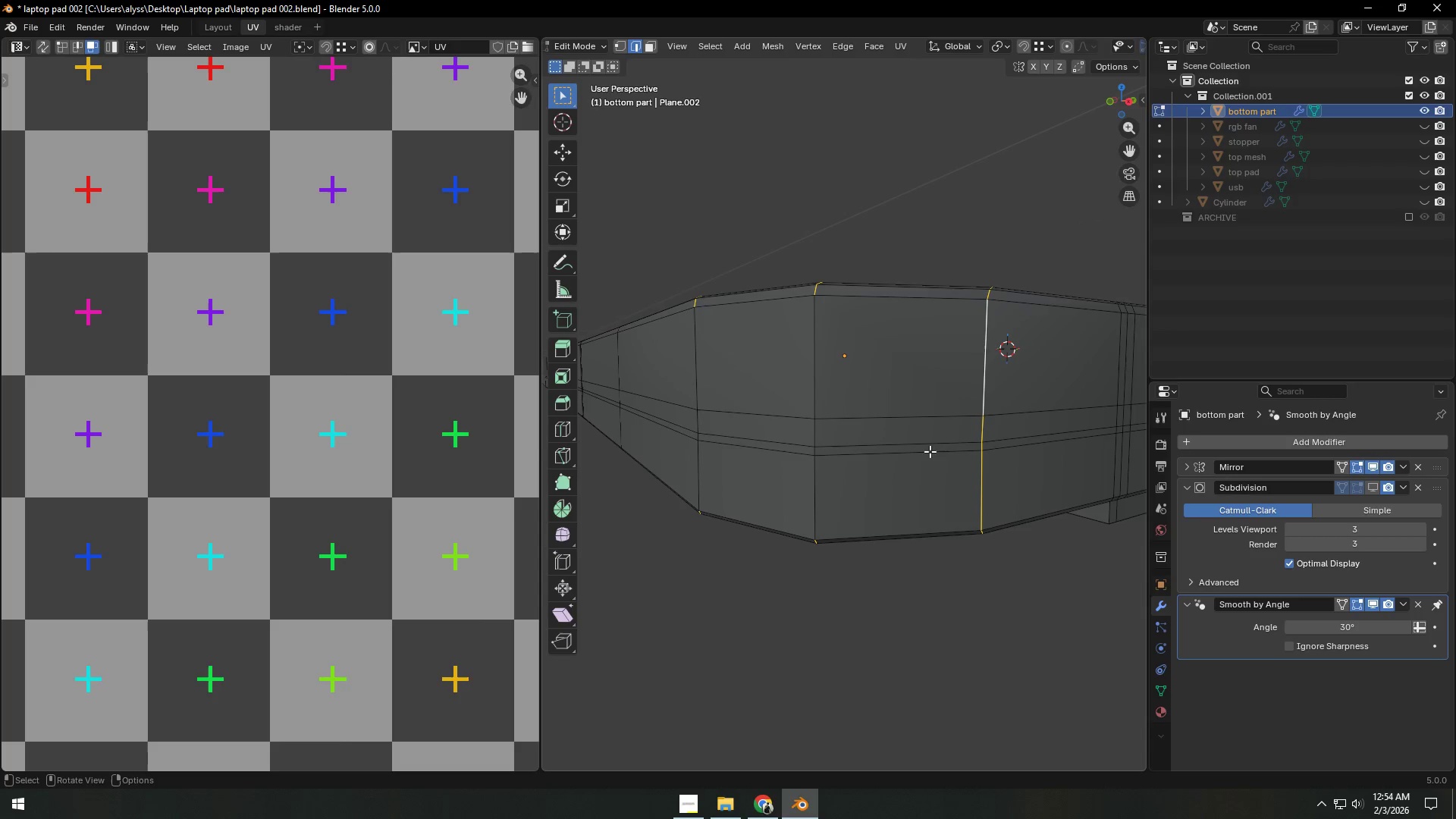 
key(C)
 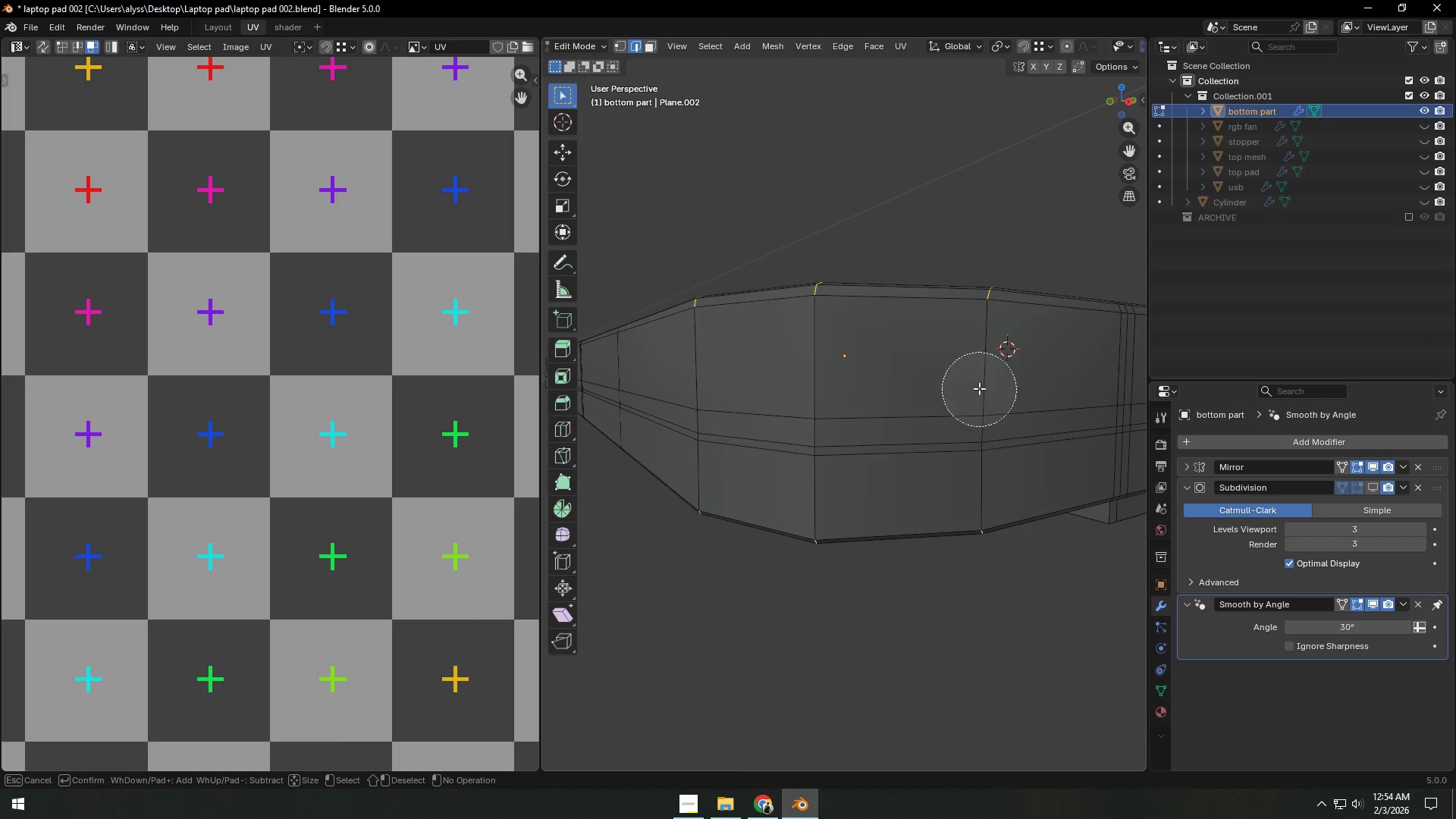 
middle_click([979, 388])
 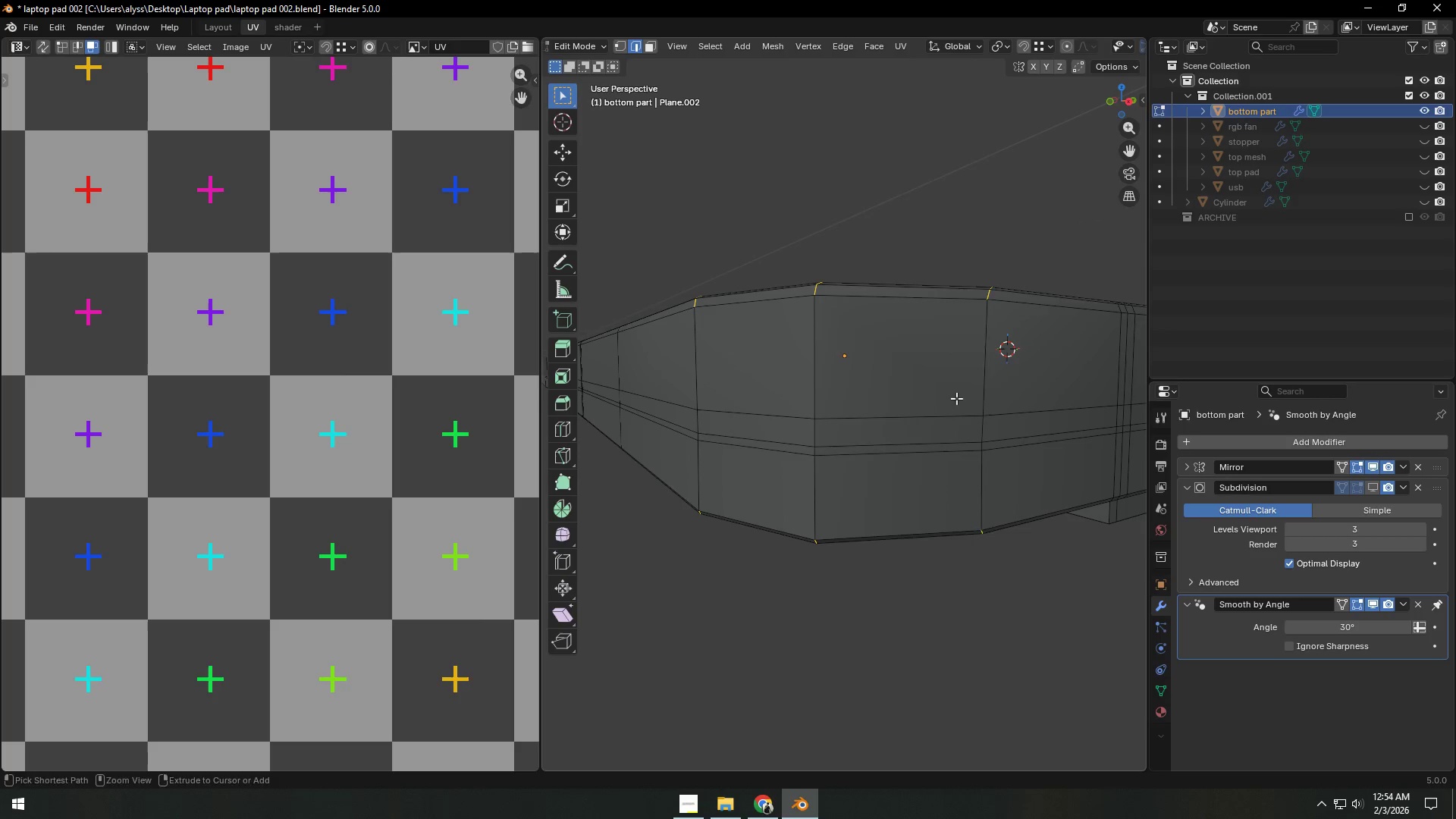 
right_click([979, 388])
 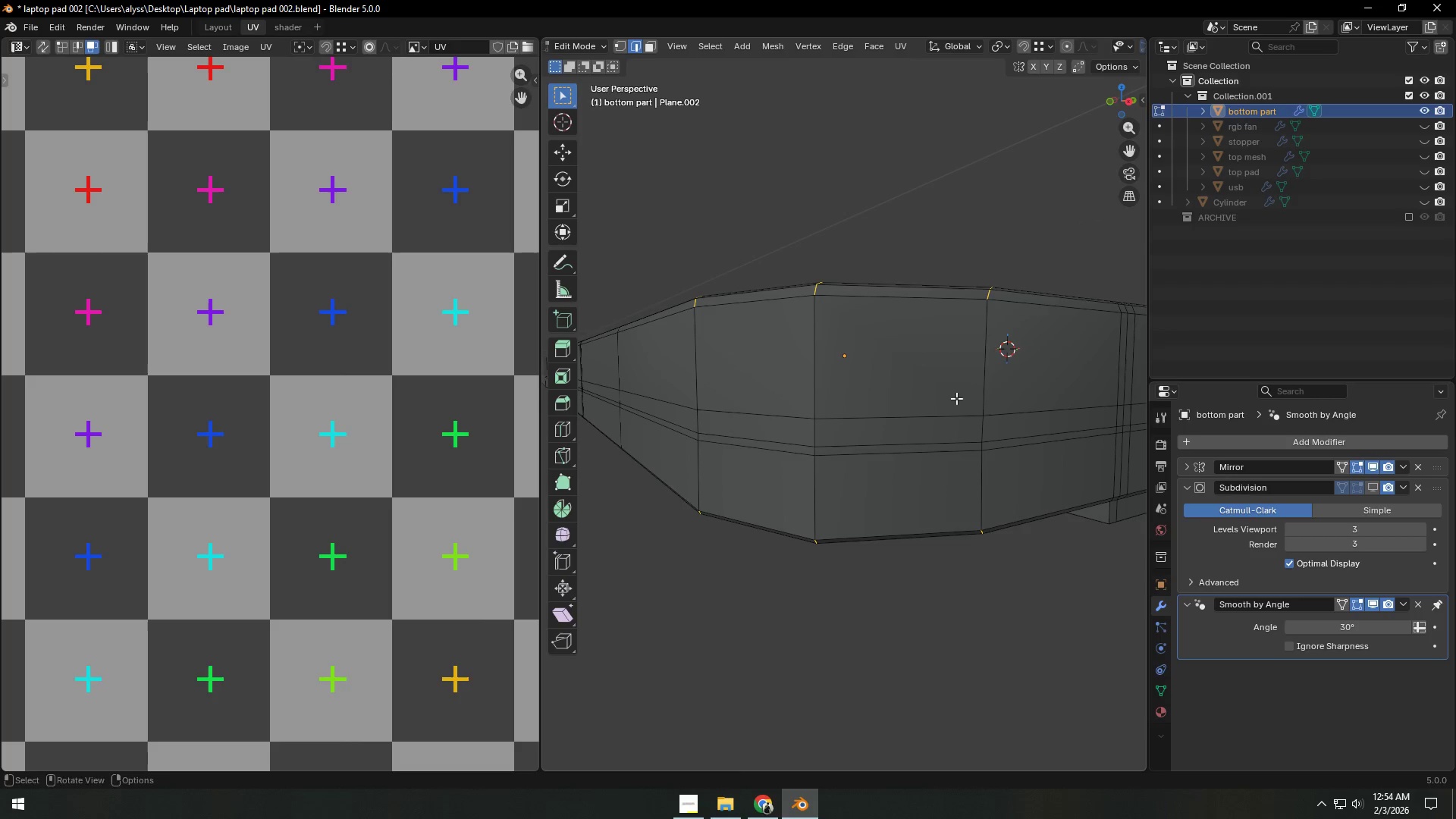 
key(Control+E)
 